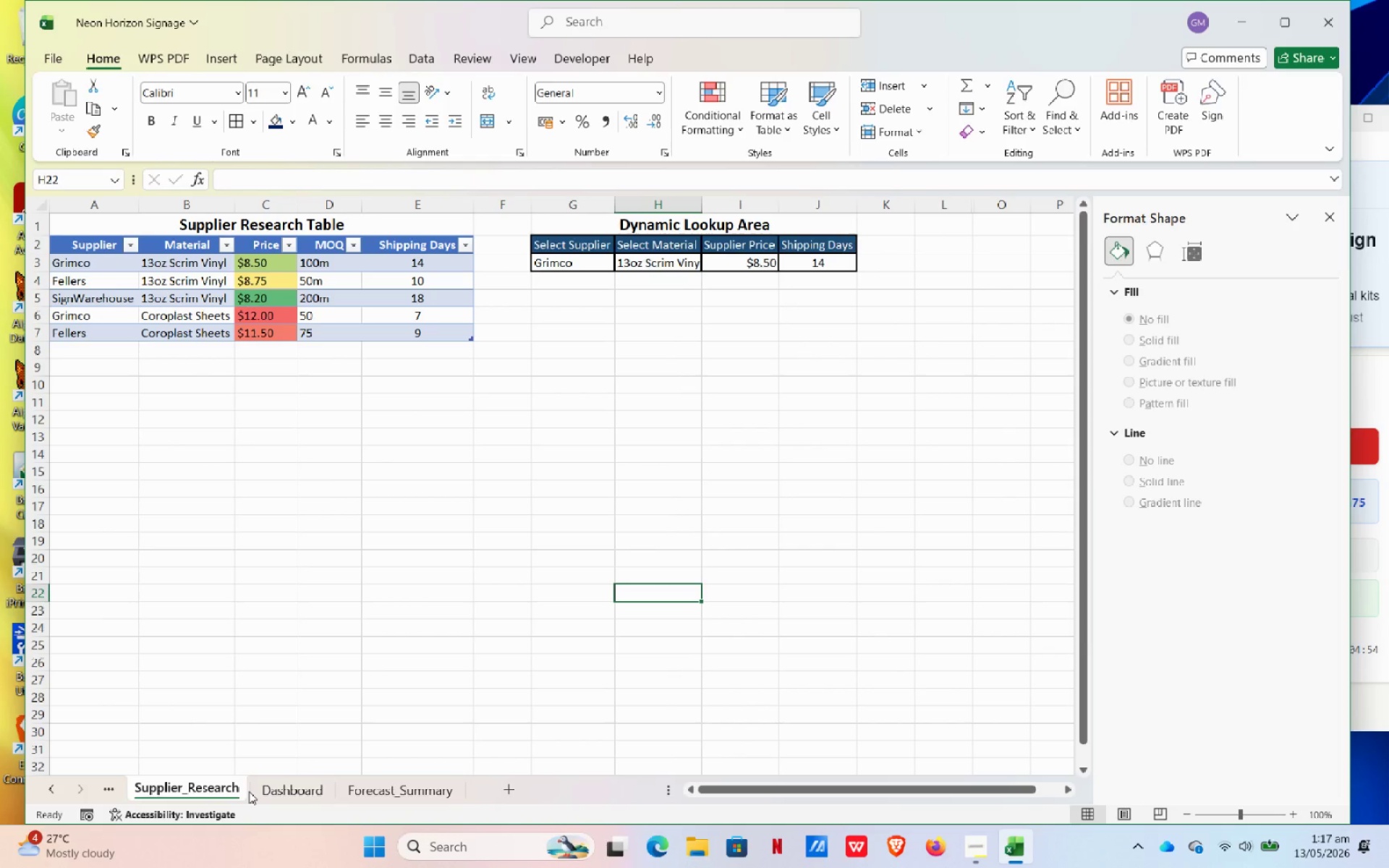 
left_click([250, 793])
 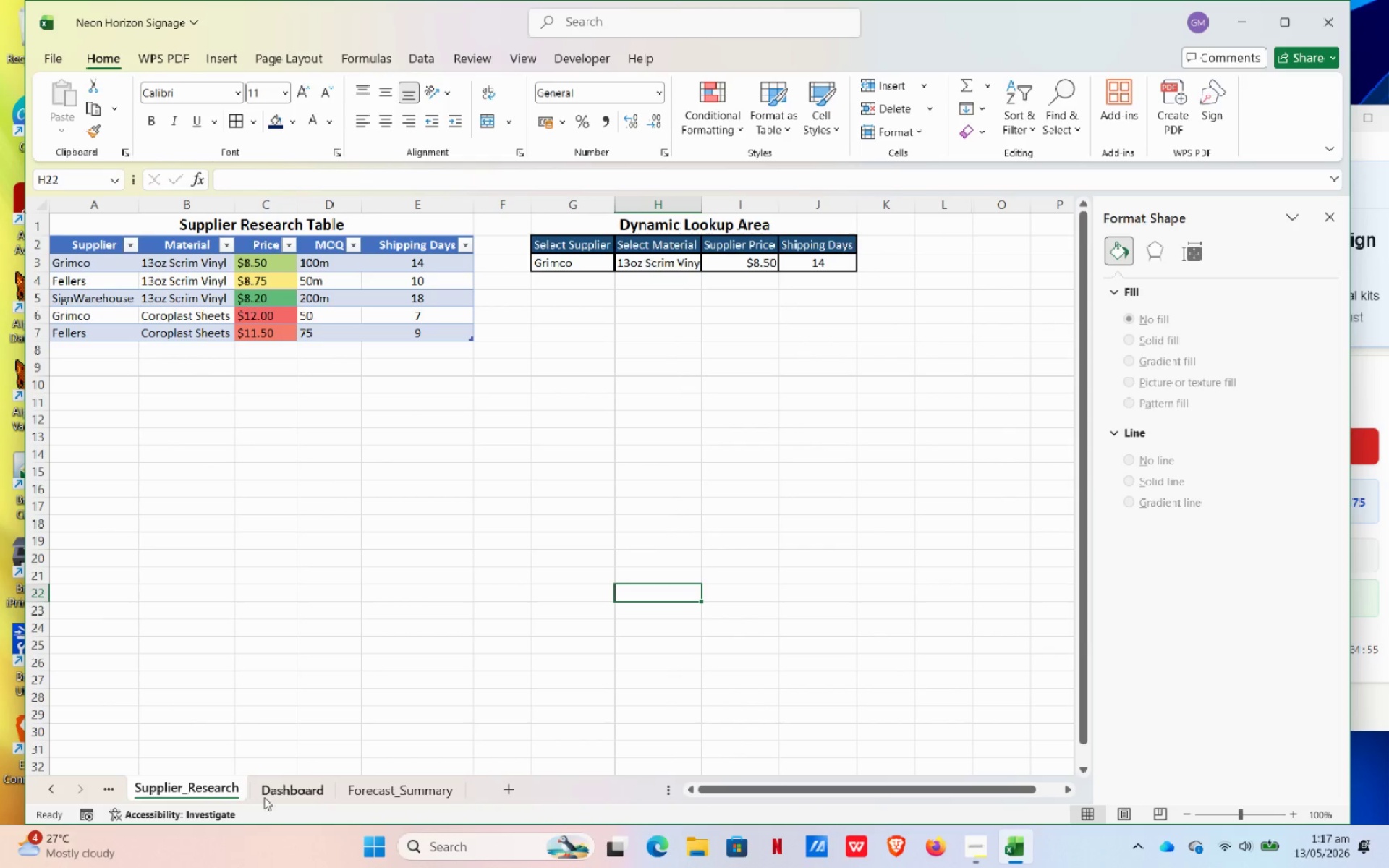 
left_click([265, 797])
 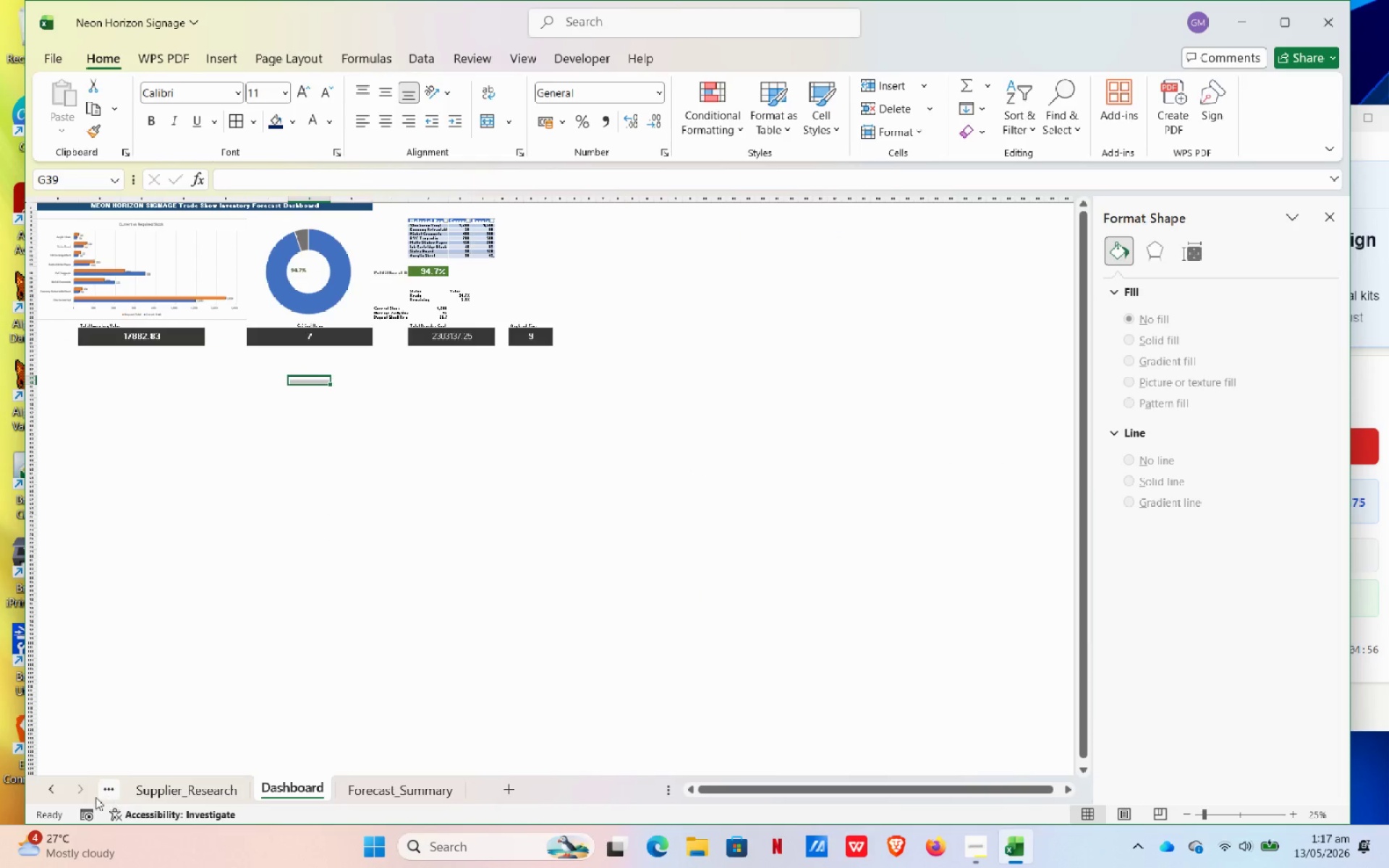 
left_click([44, 786])
 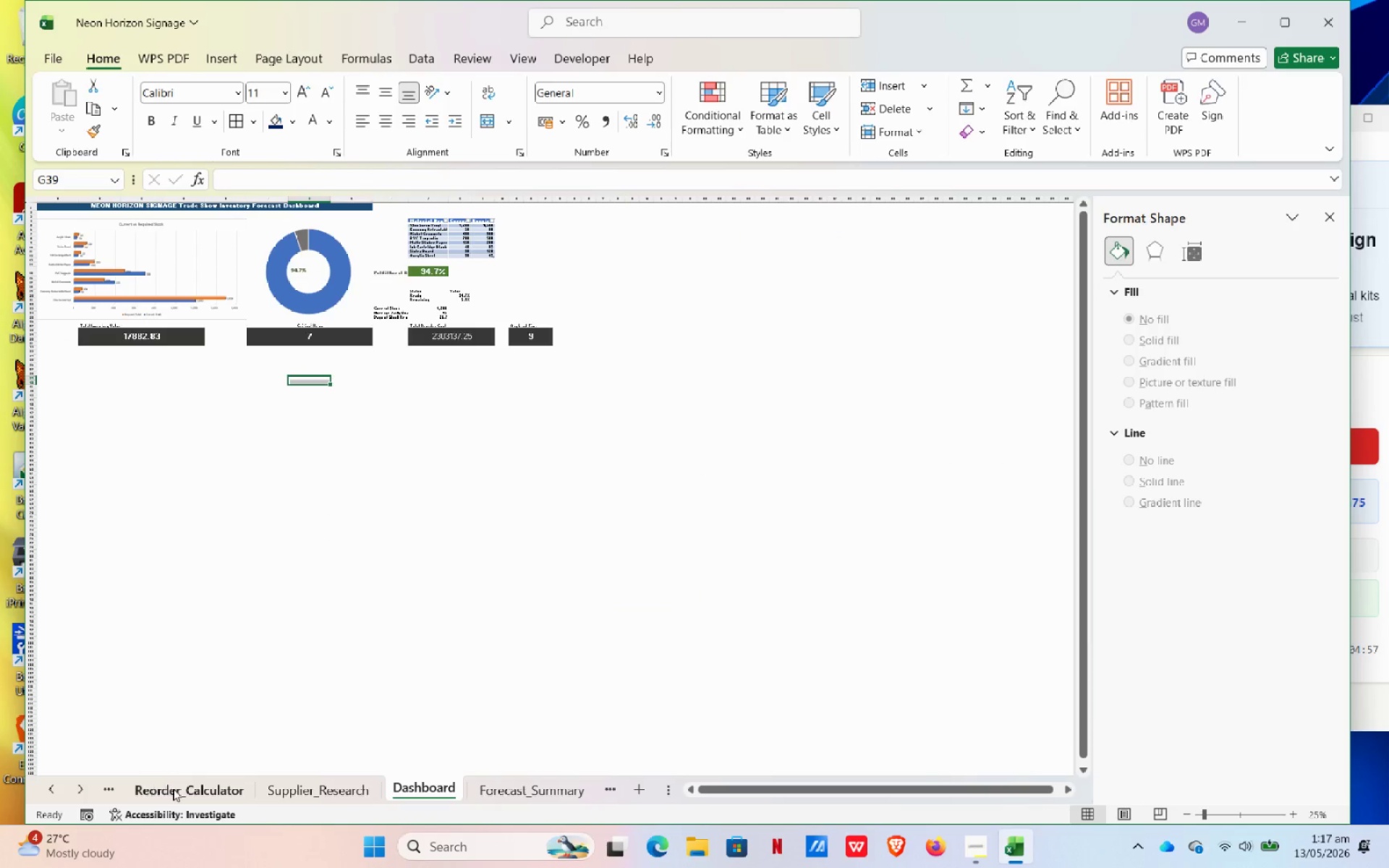 
left_click([173, 788])
 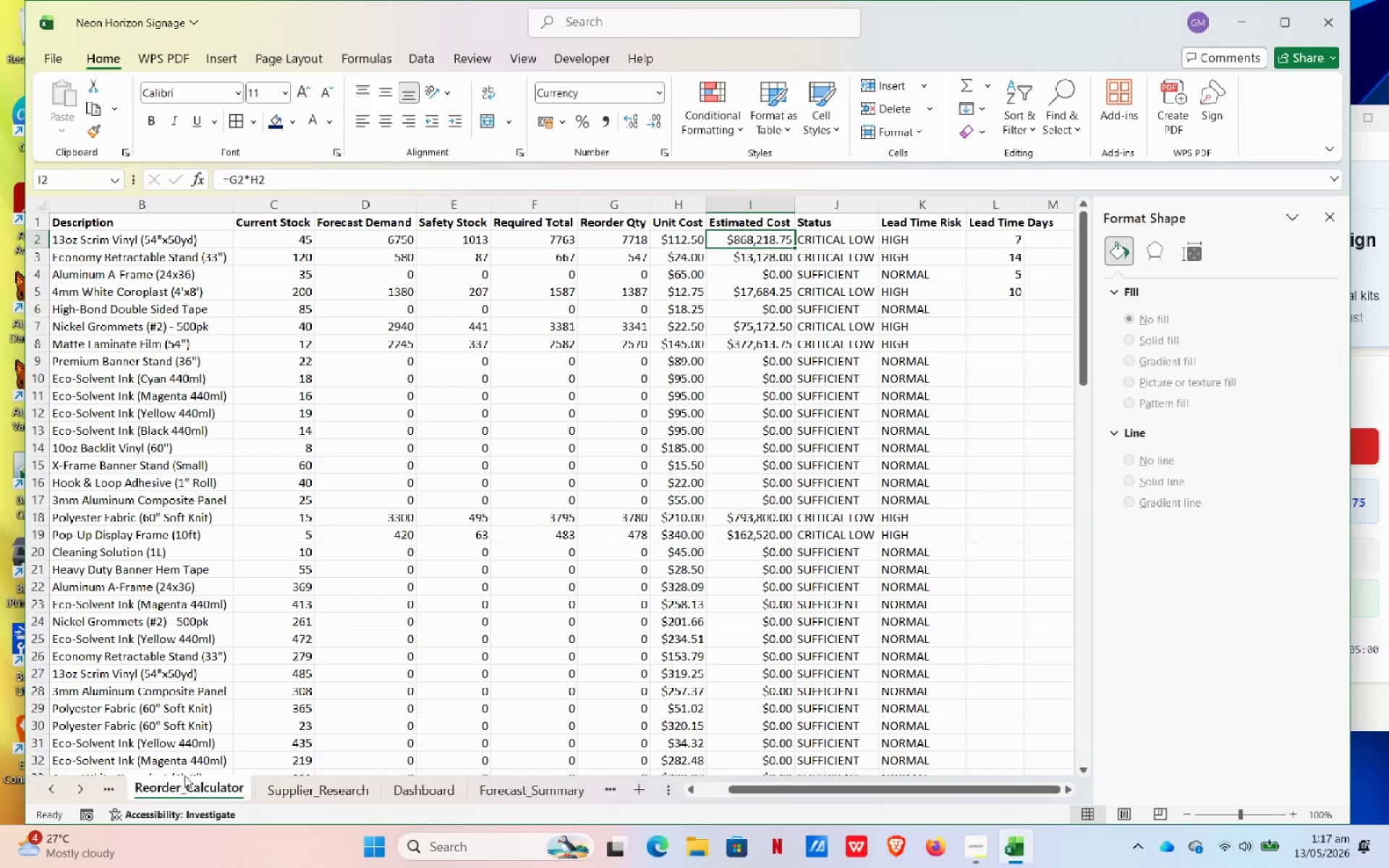 
left_click([63, 793])
 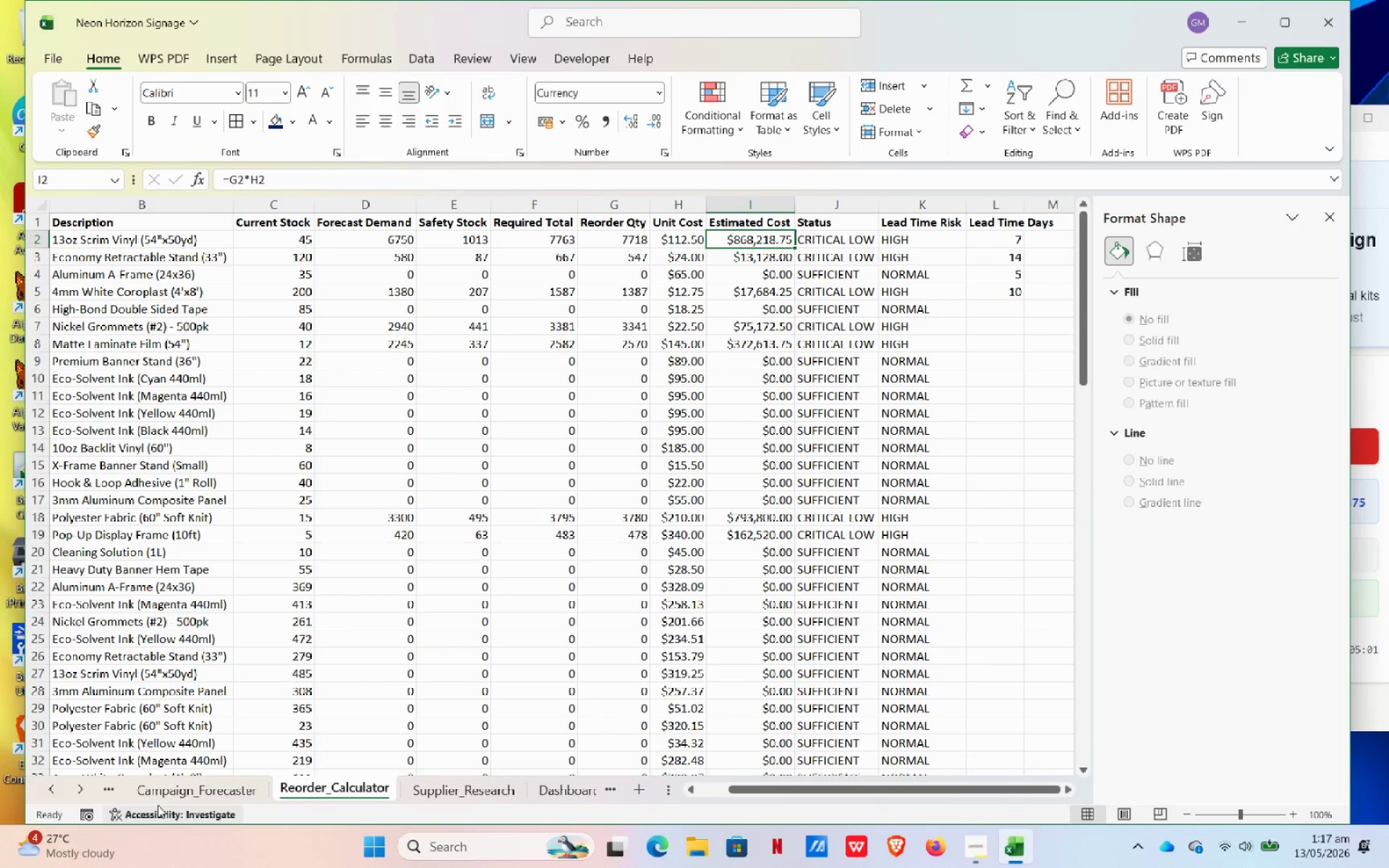 
left_click([158, 805])
 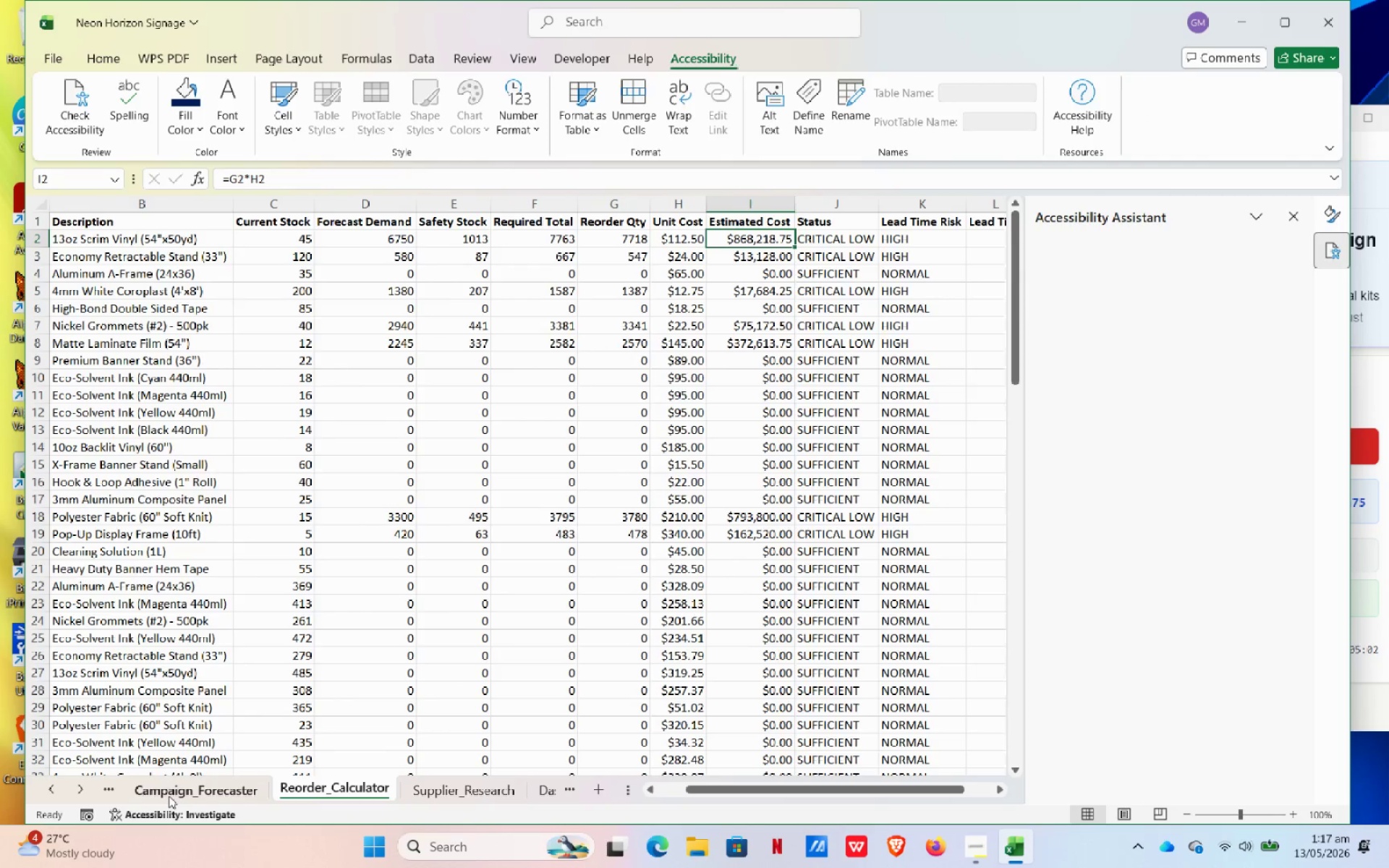 
left_click([169, 796])
 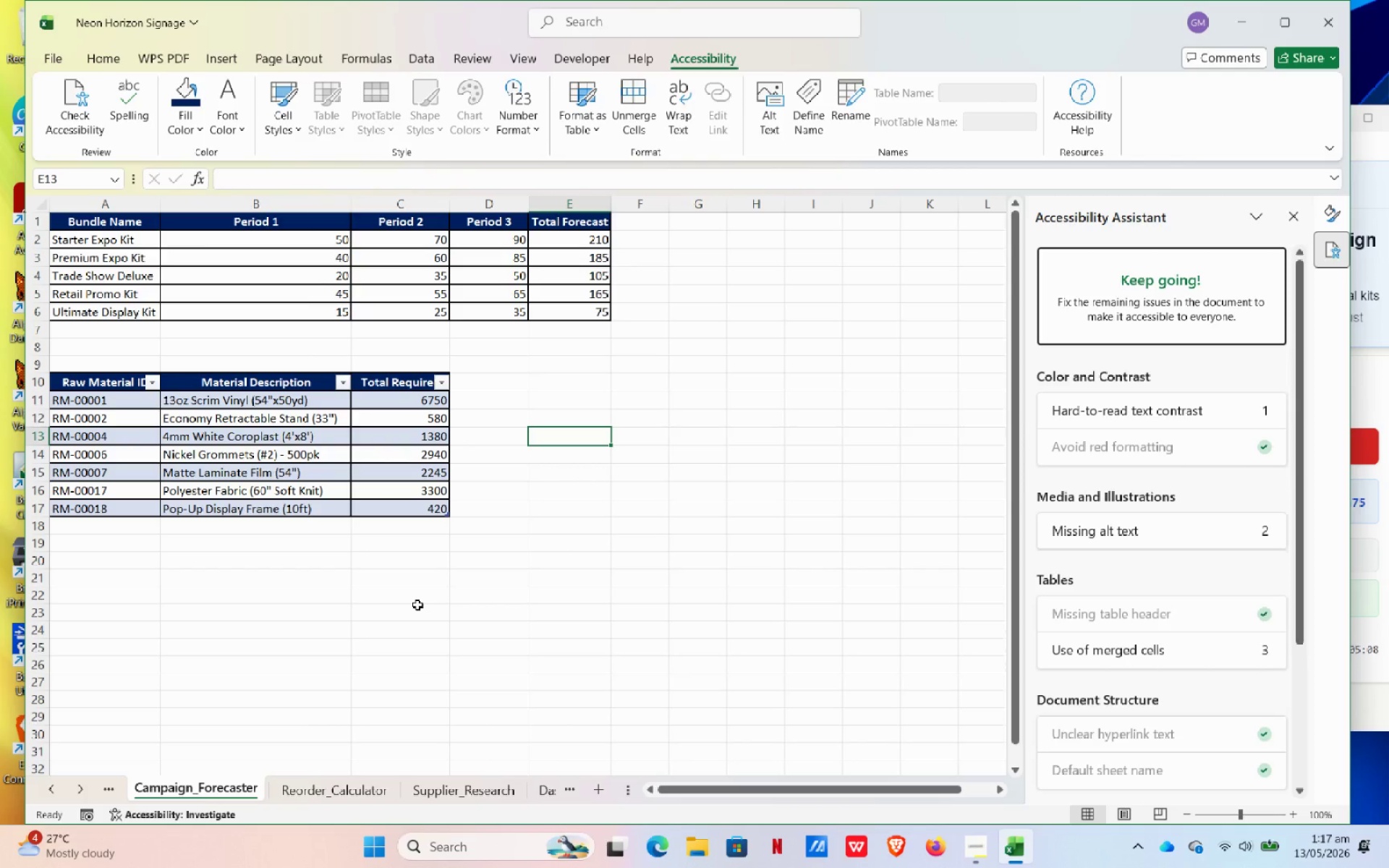 
wait(7.81)
 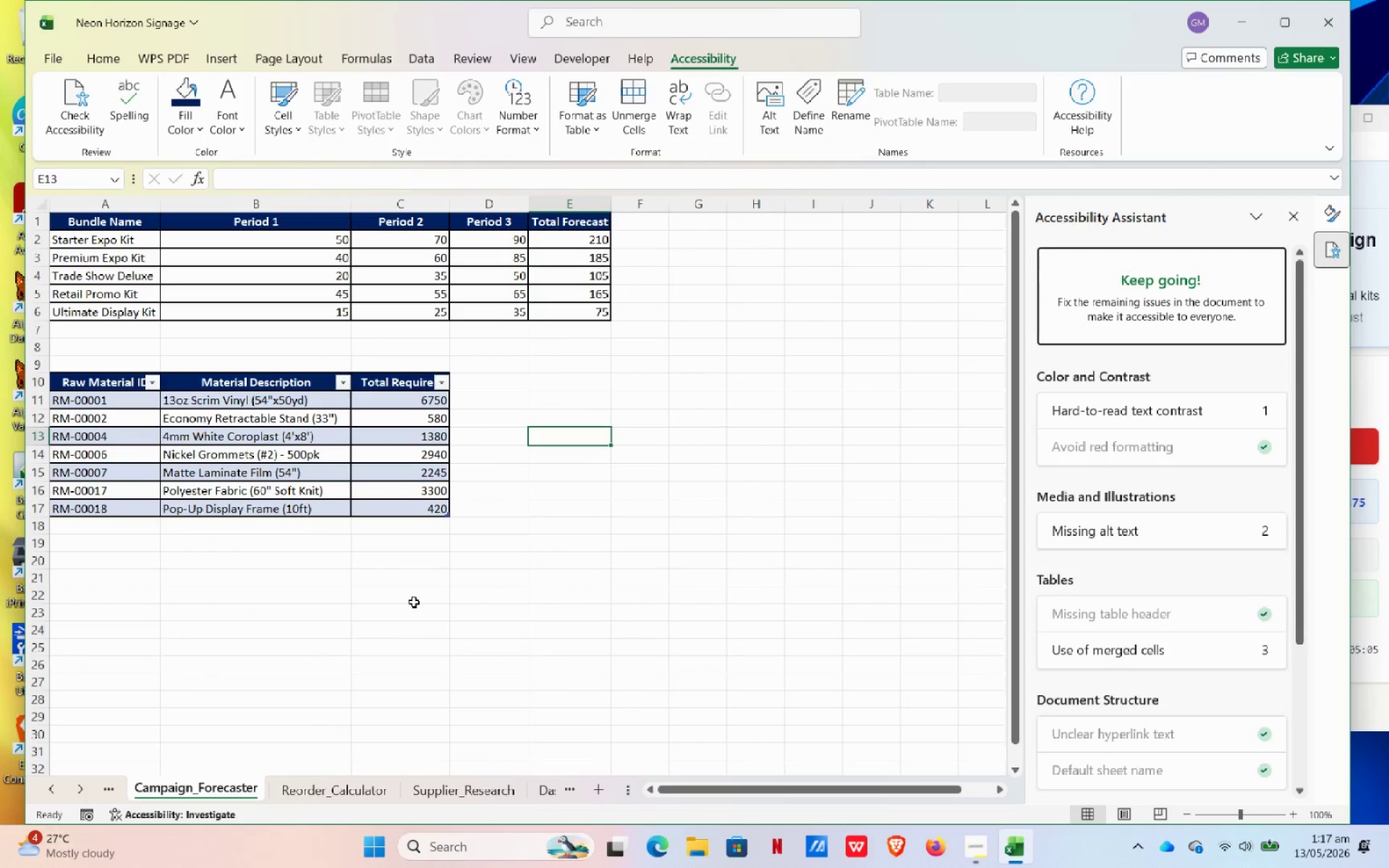 
left_click([476, 795])
 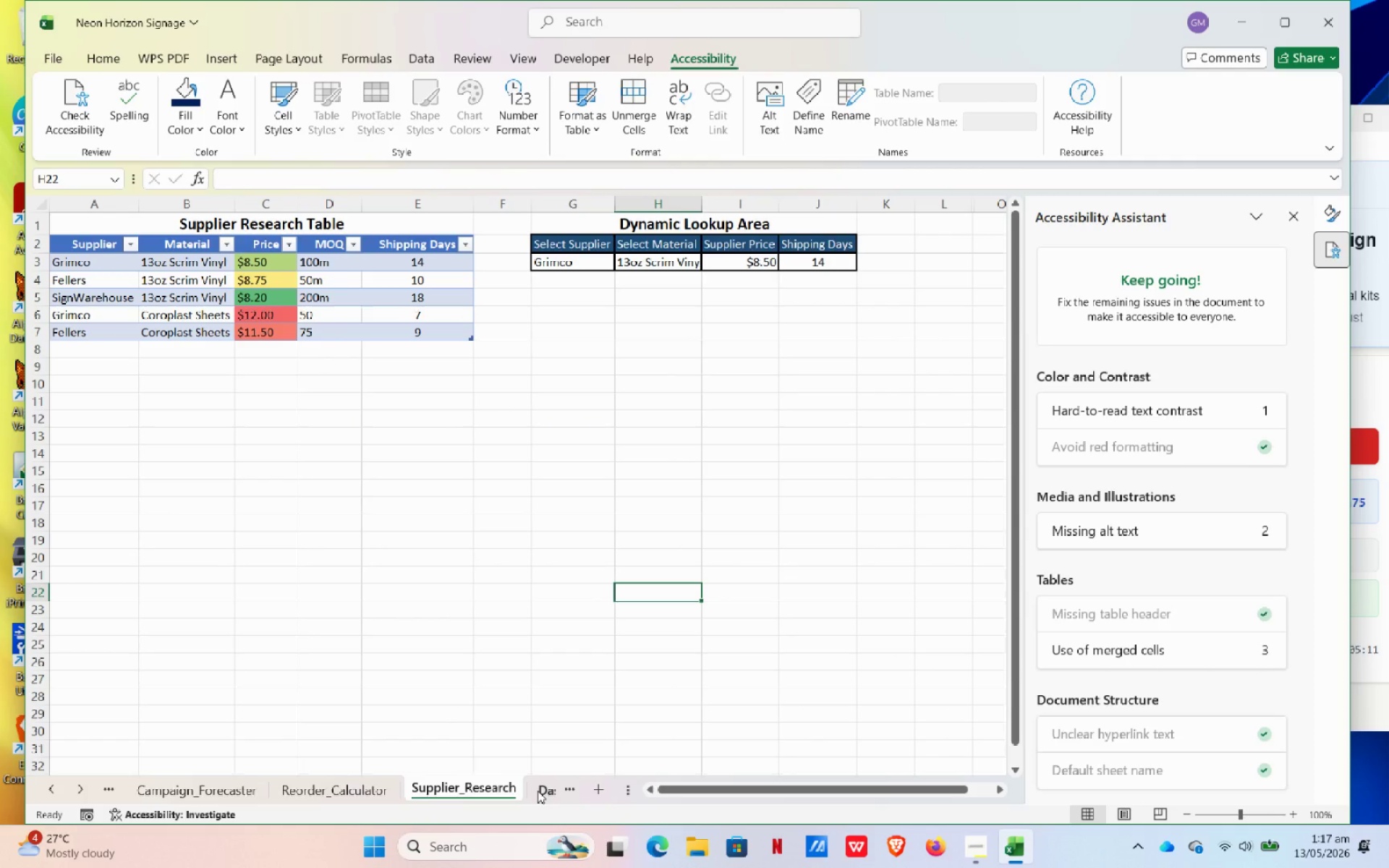 
left_click([538, 791])
 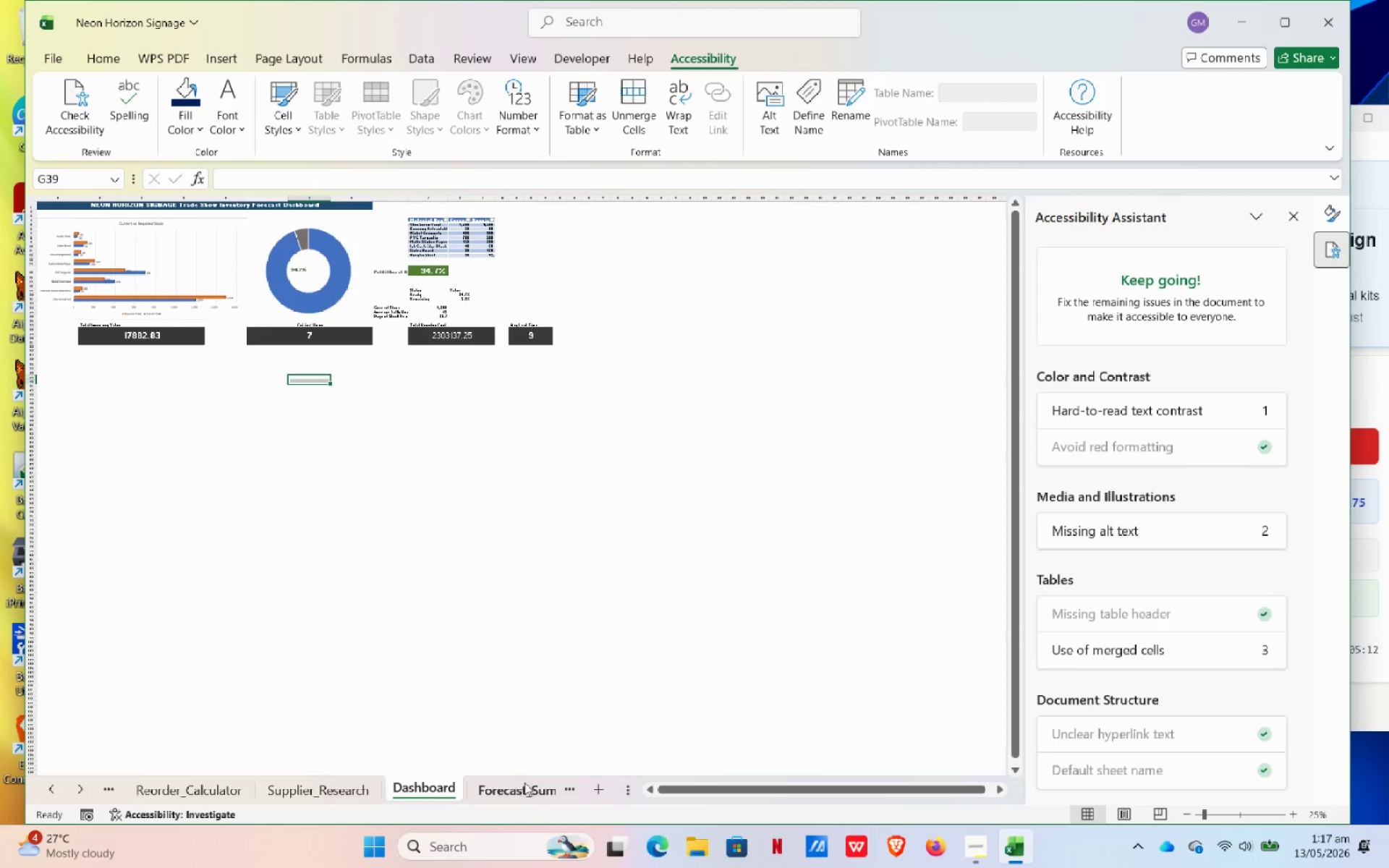 
left_click([520, 783])
 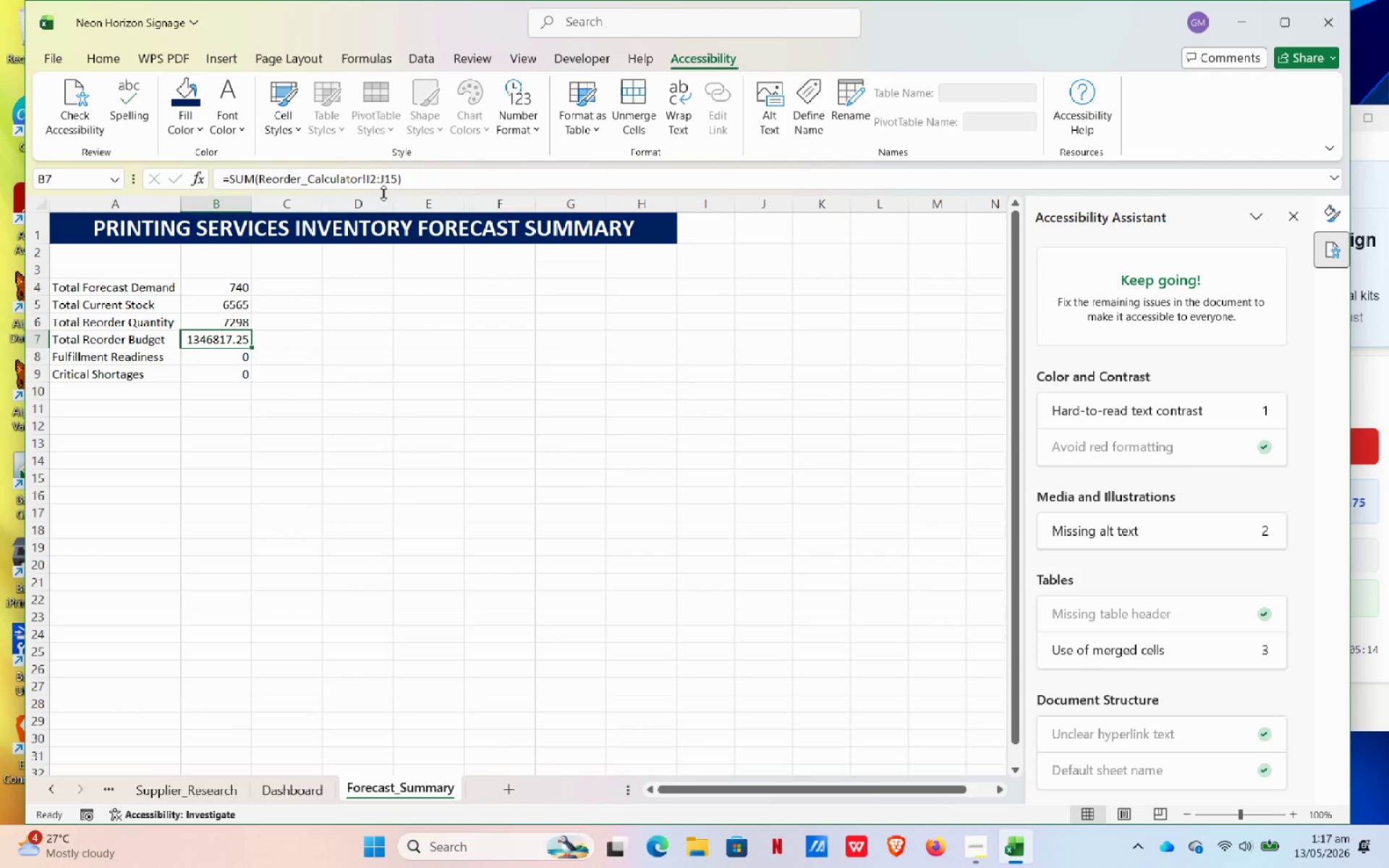 
left_click([397, 177])
 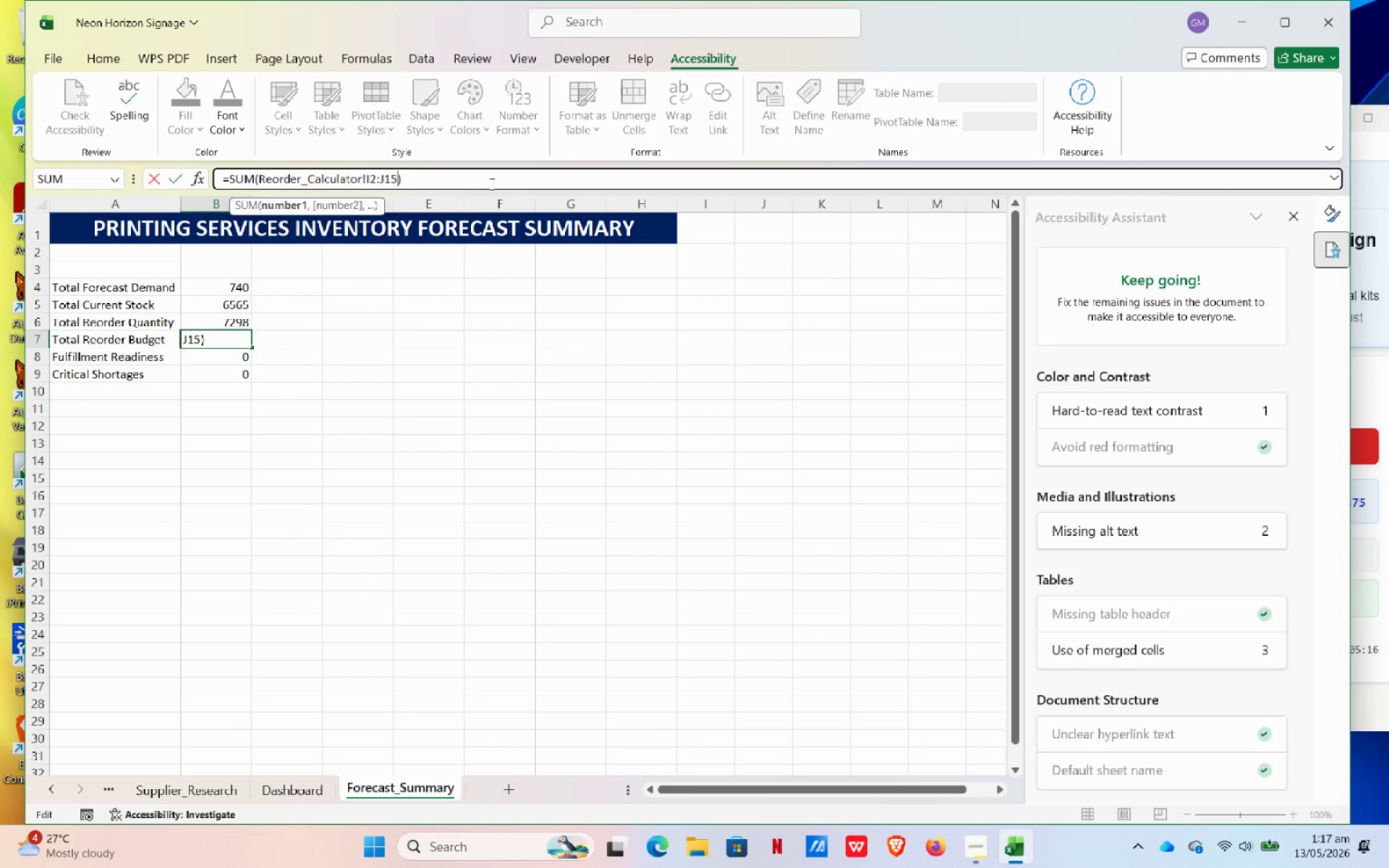 
key(Backspace)
 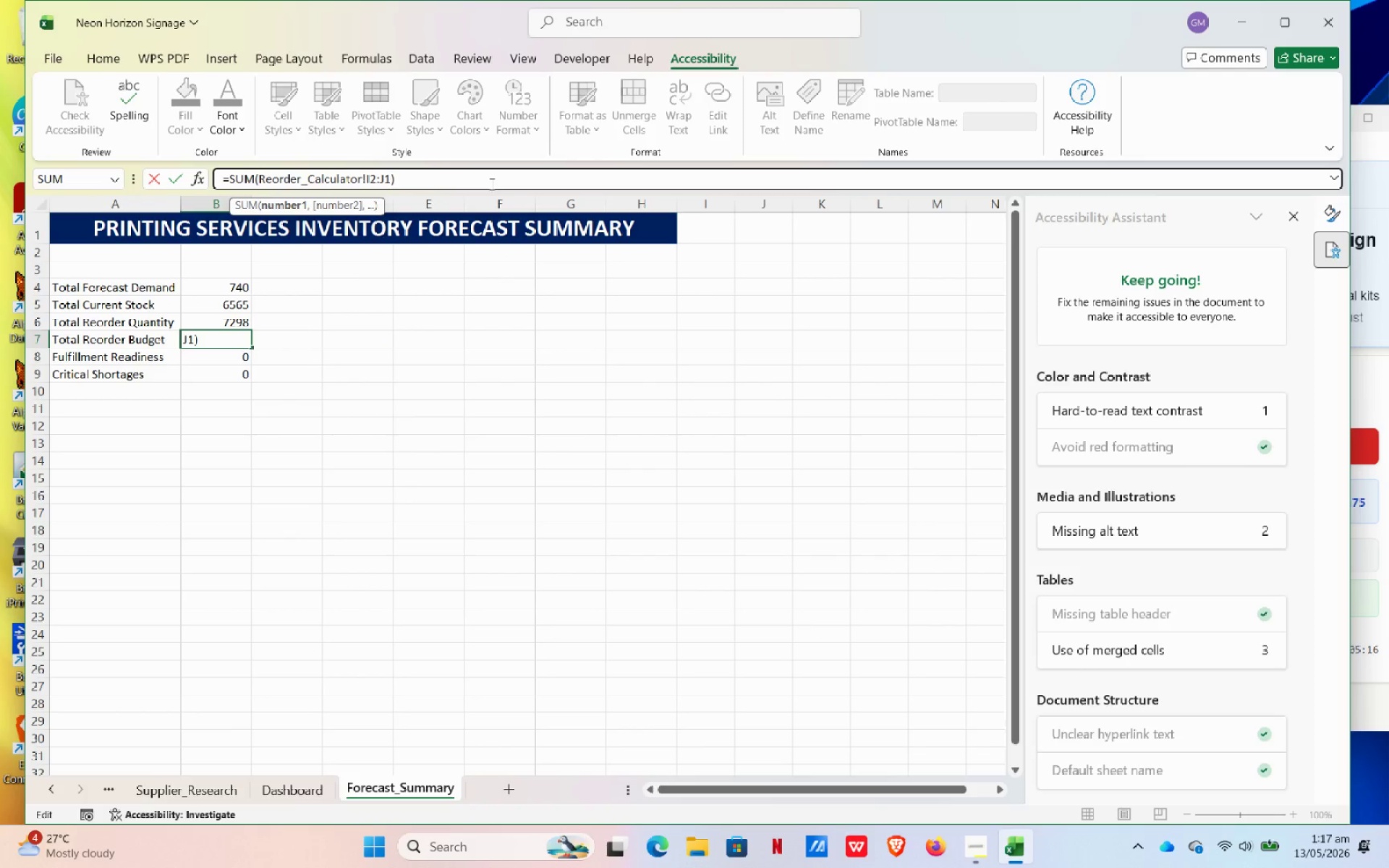 
key(Backspace)
 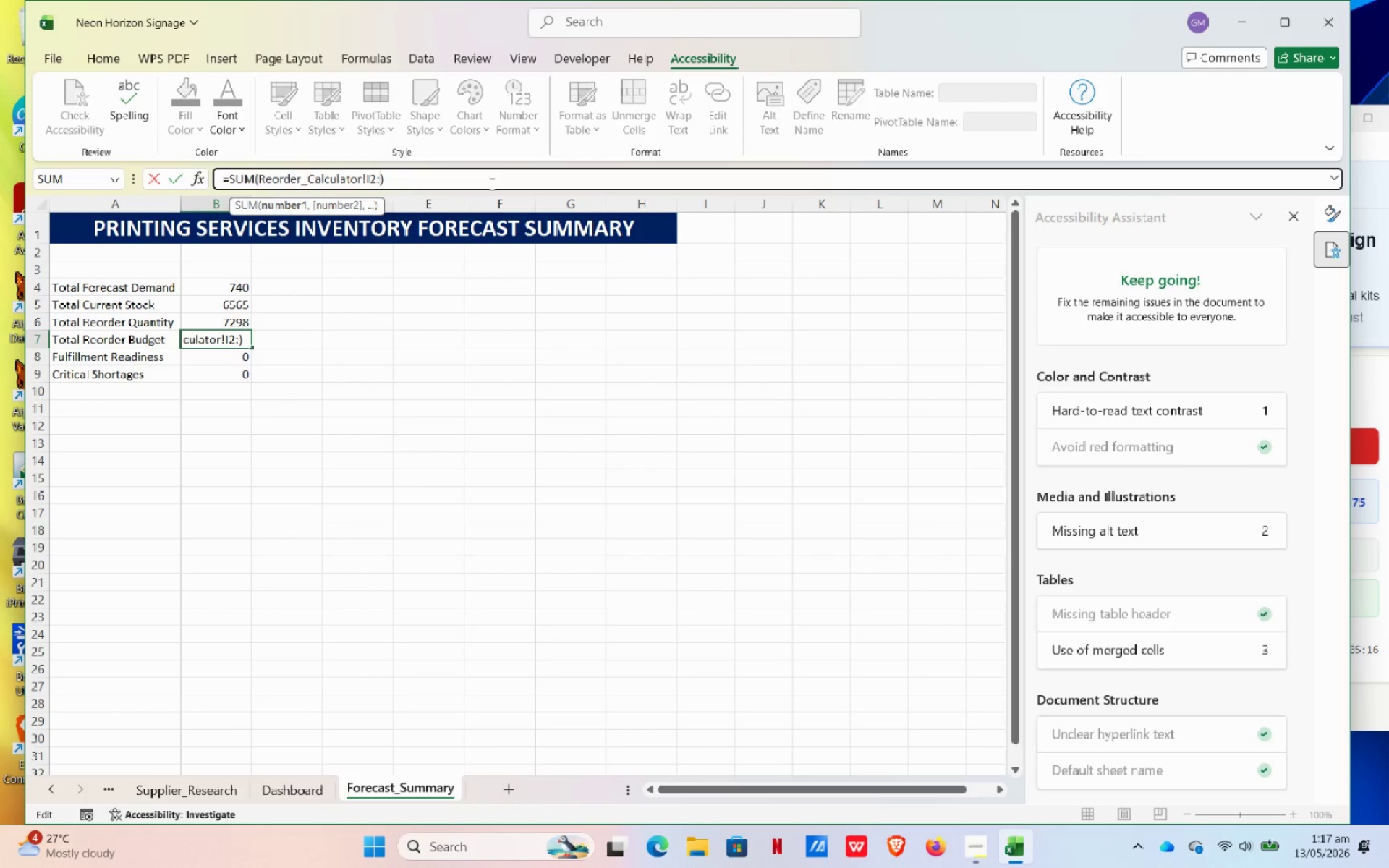 
key(Backspace)
 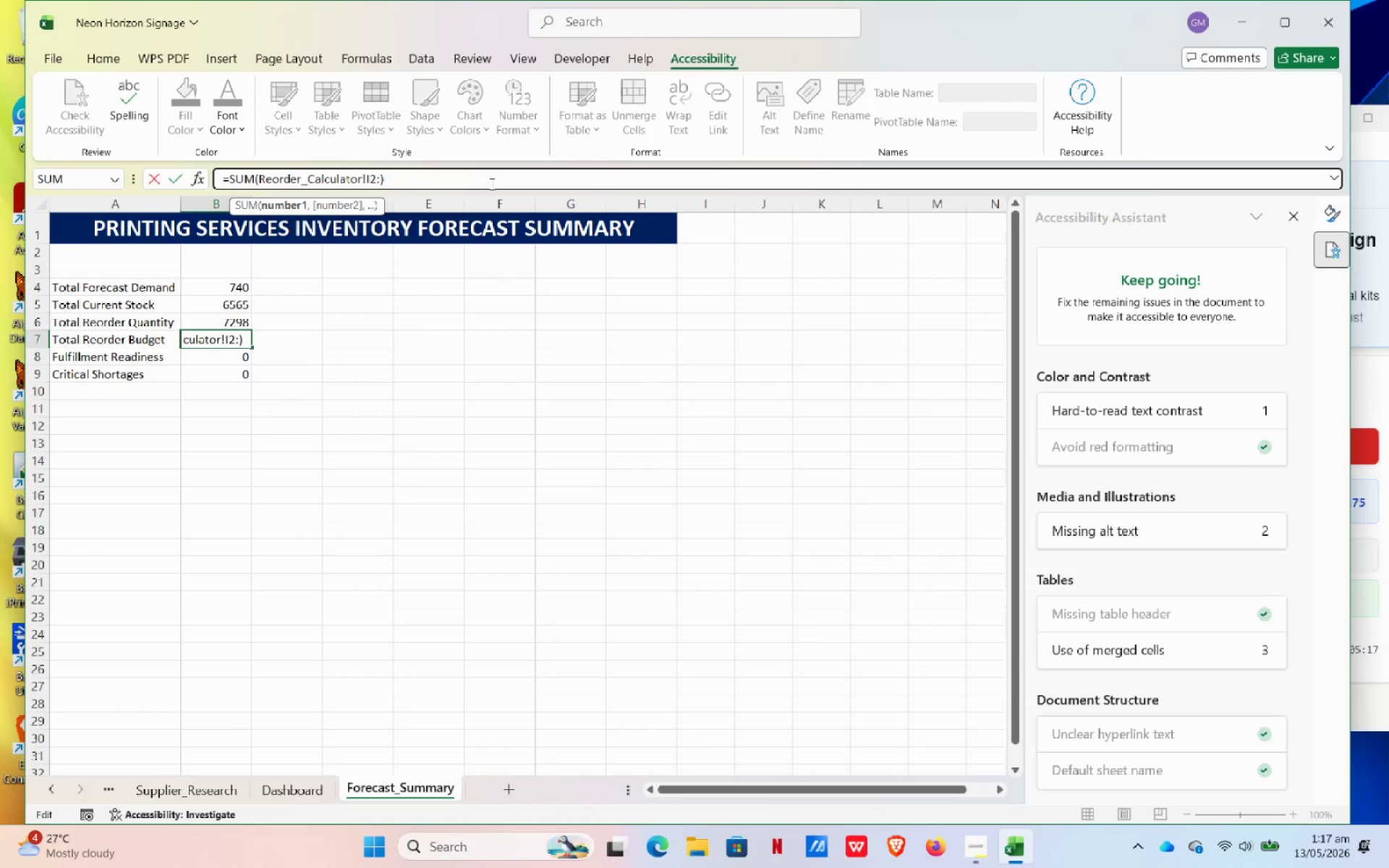 
key(I)
 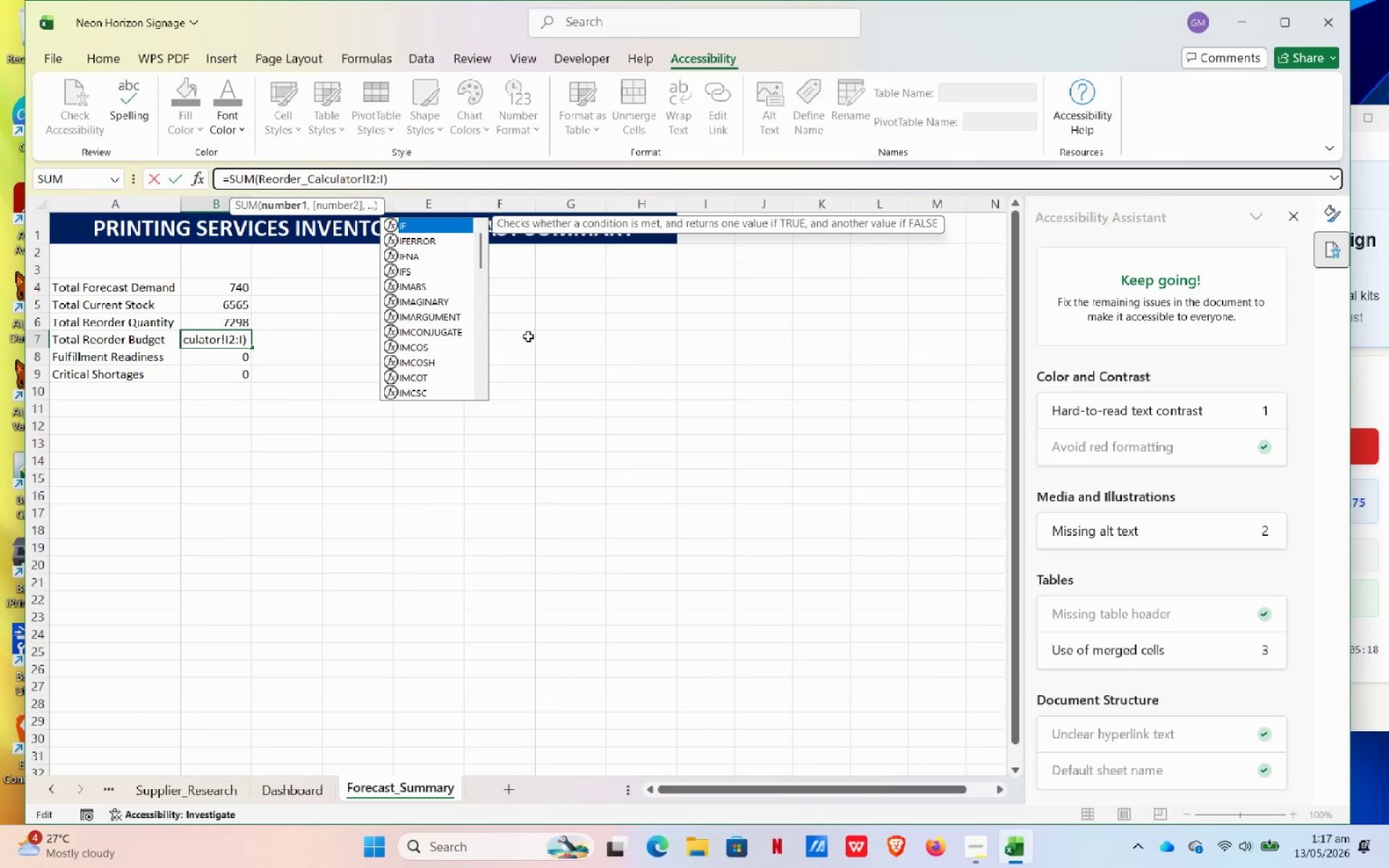 
key(Numpad6)
 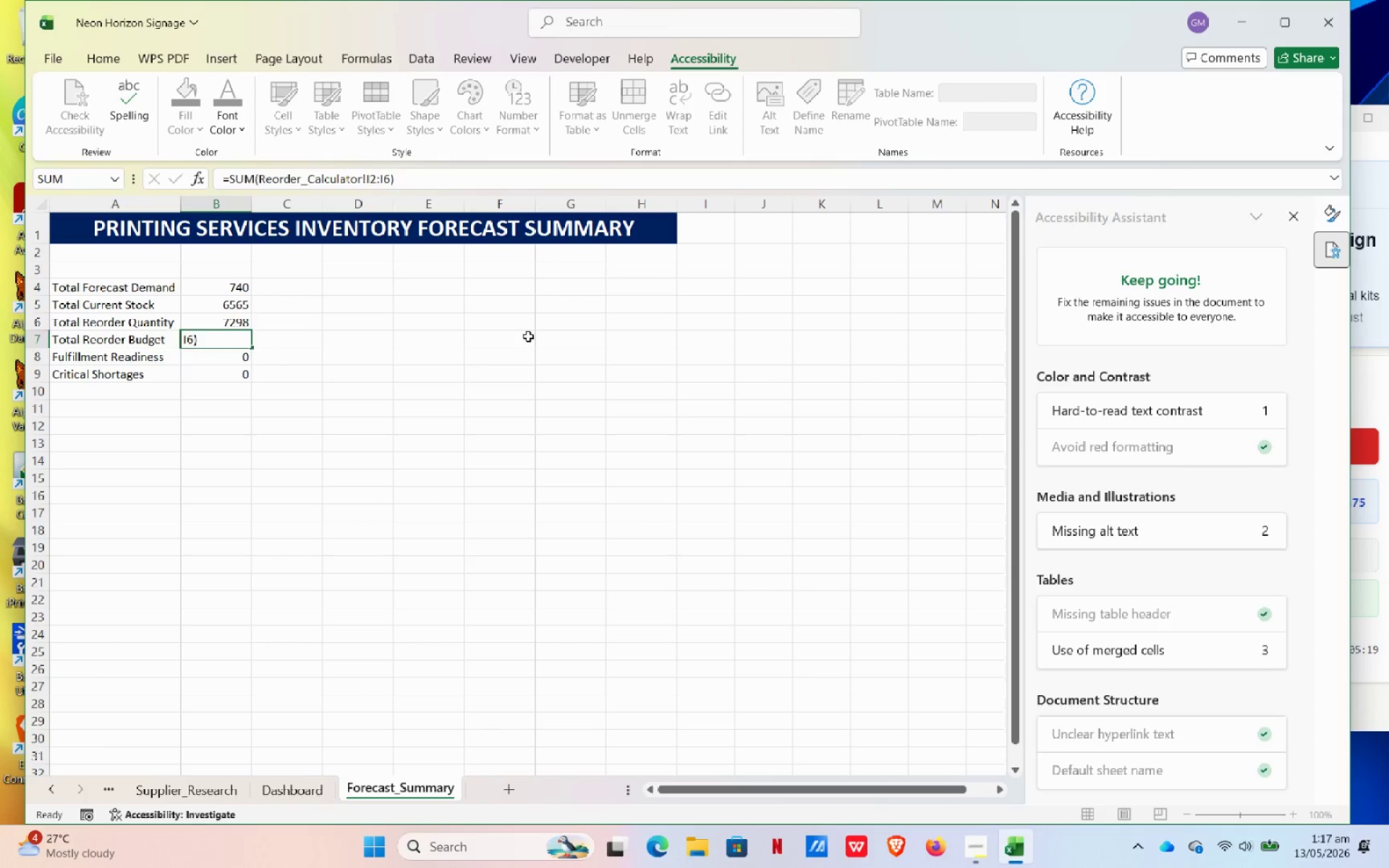 
key(NumpadEnter)
 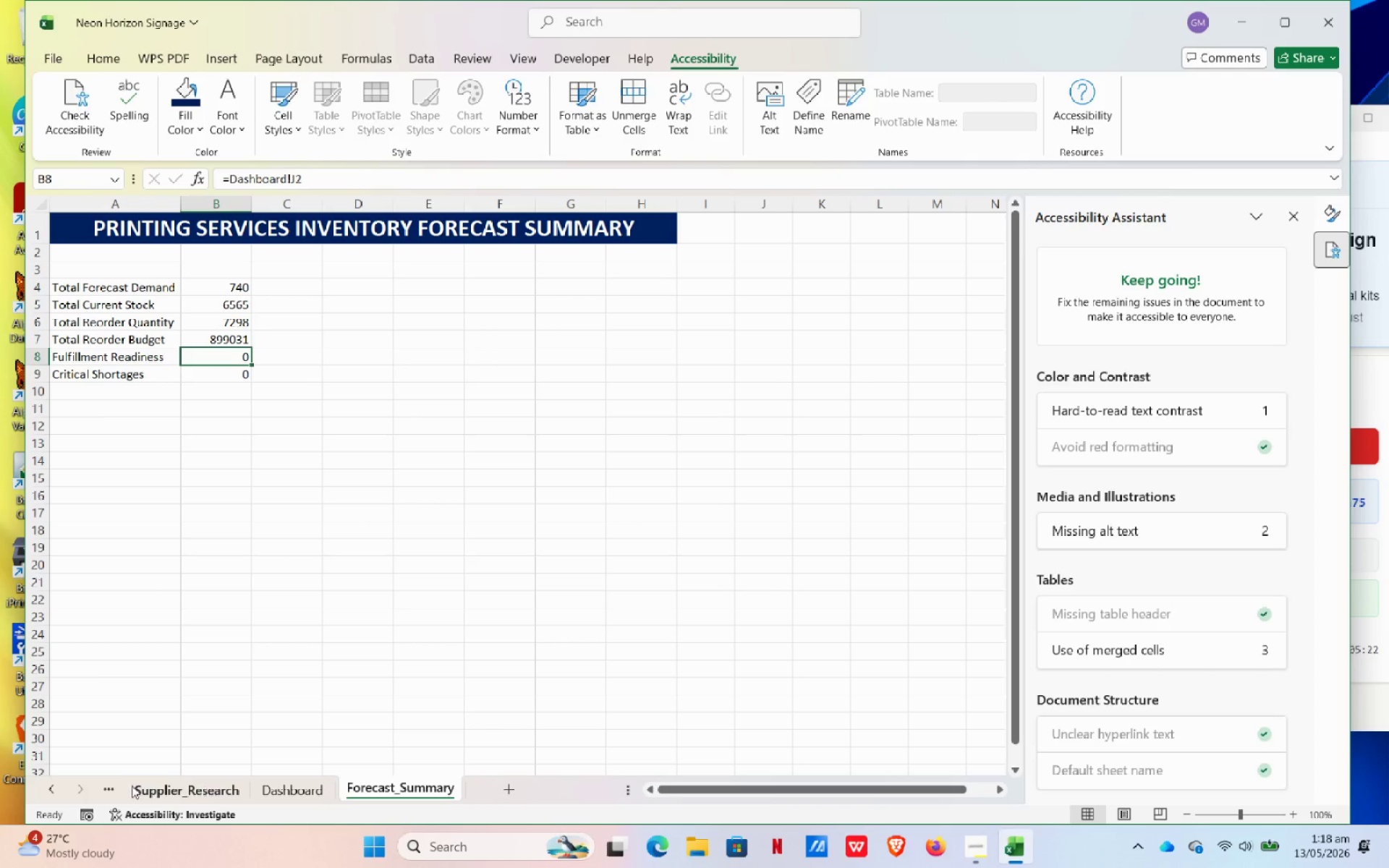 
left_click([208, 339])
 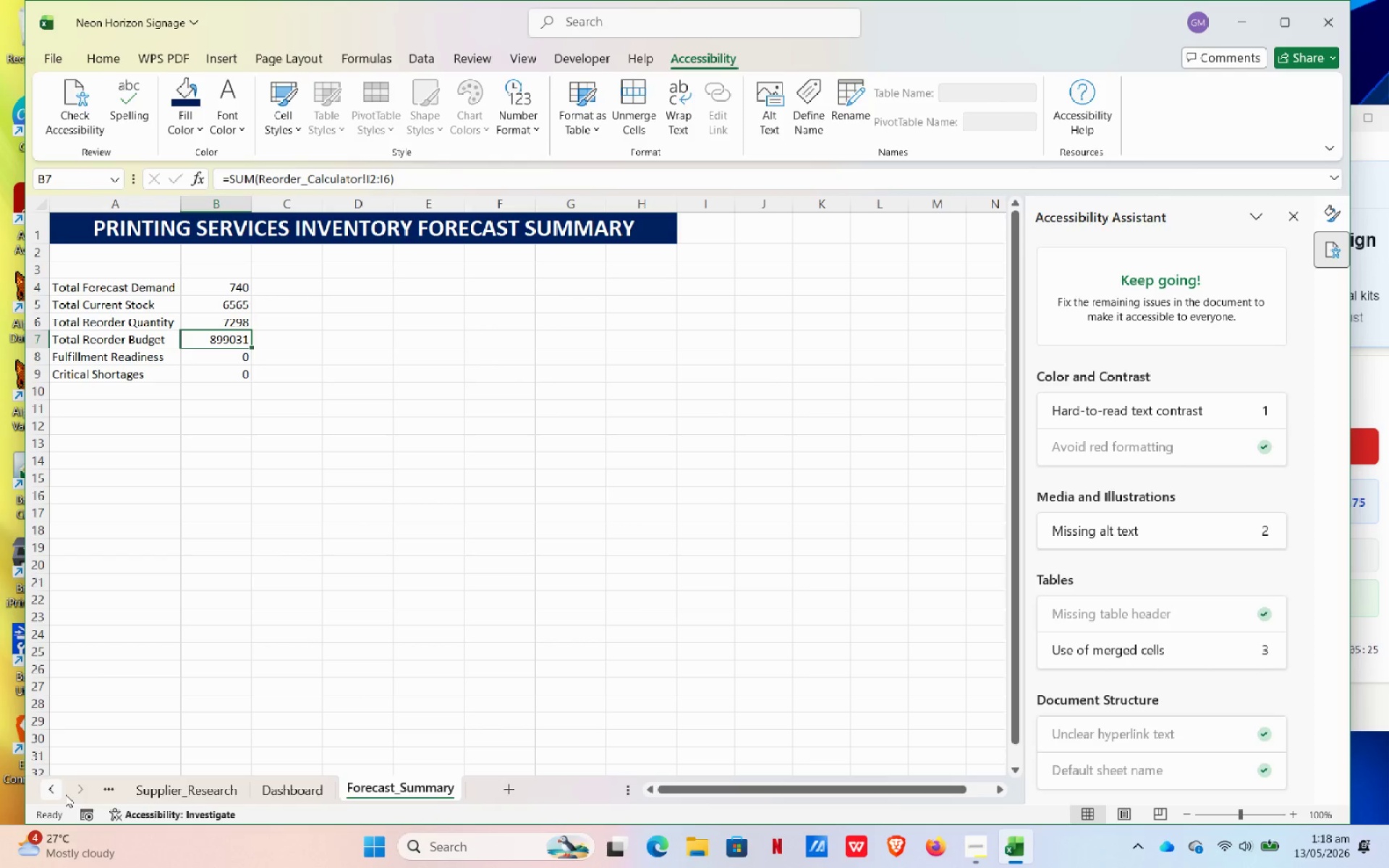 
double_click([65, 794])
 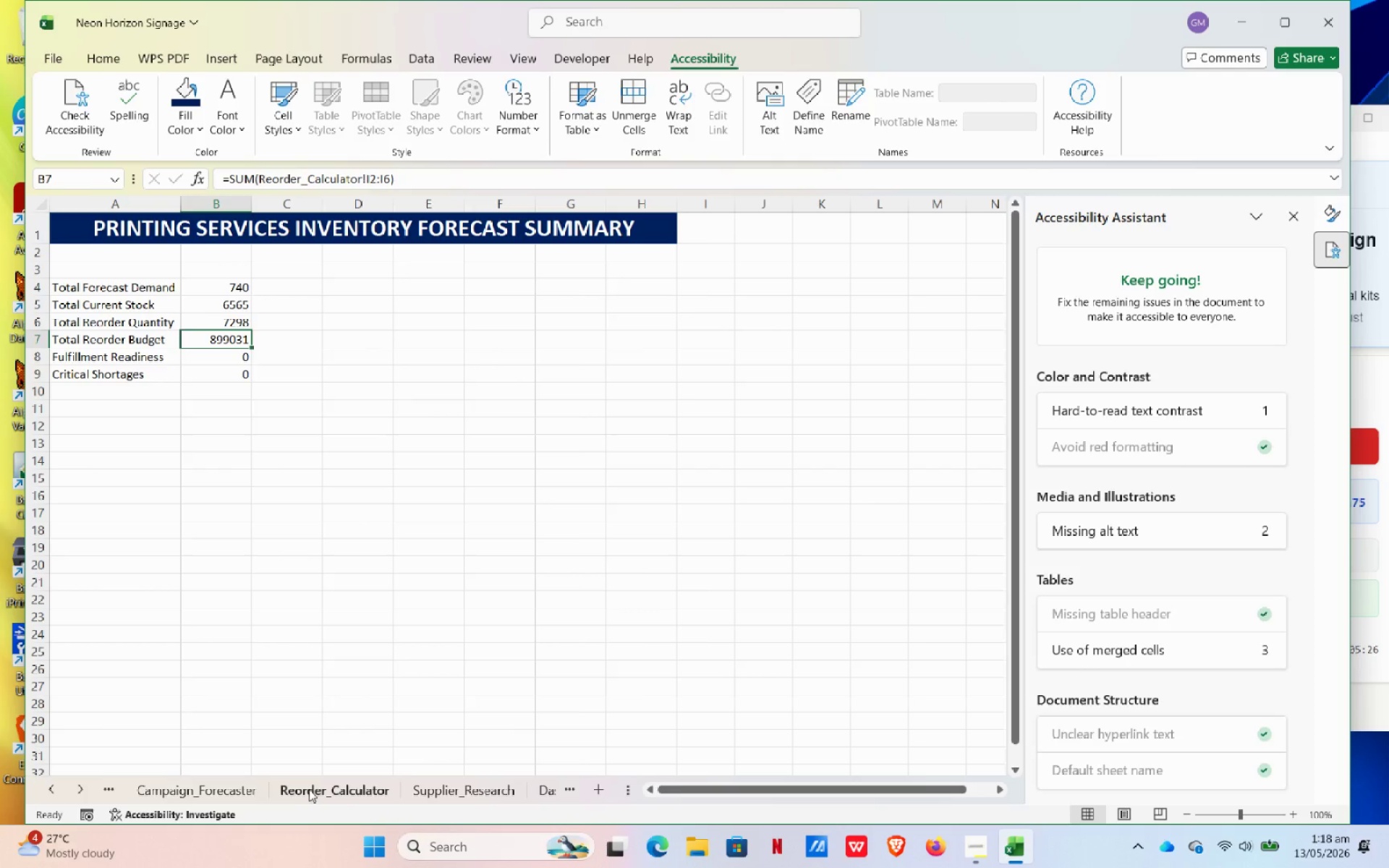 
left_click([317, 786])
 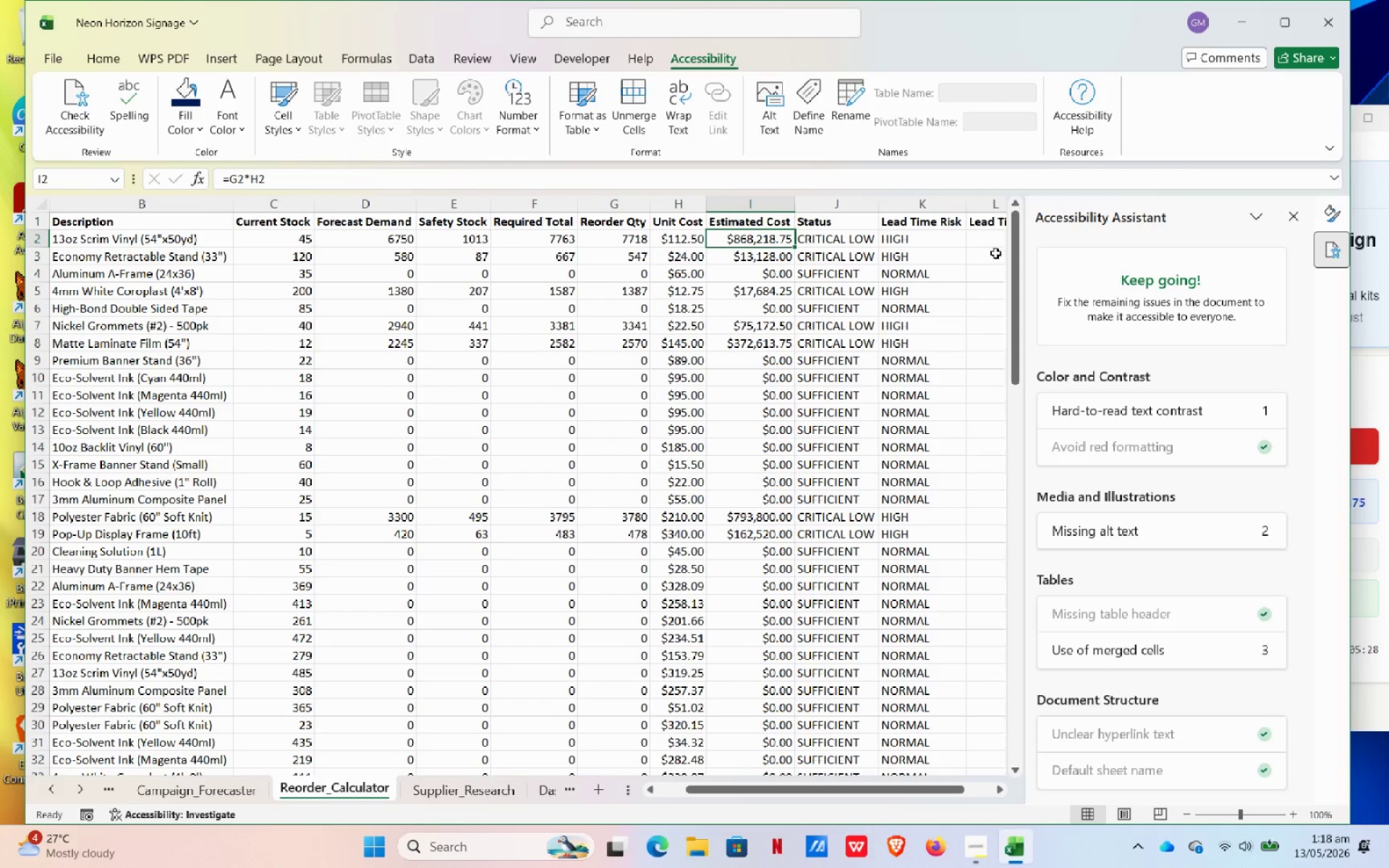 
left_click_drag(start_coordinate=[1014, 254], to_coordinate=[1055, 69])
 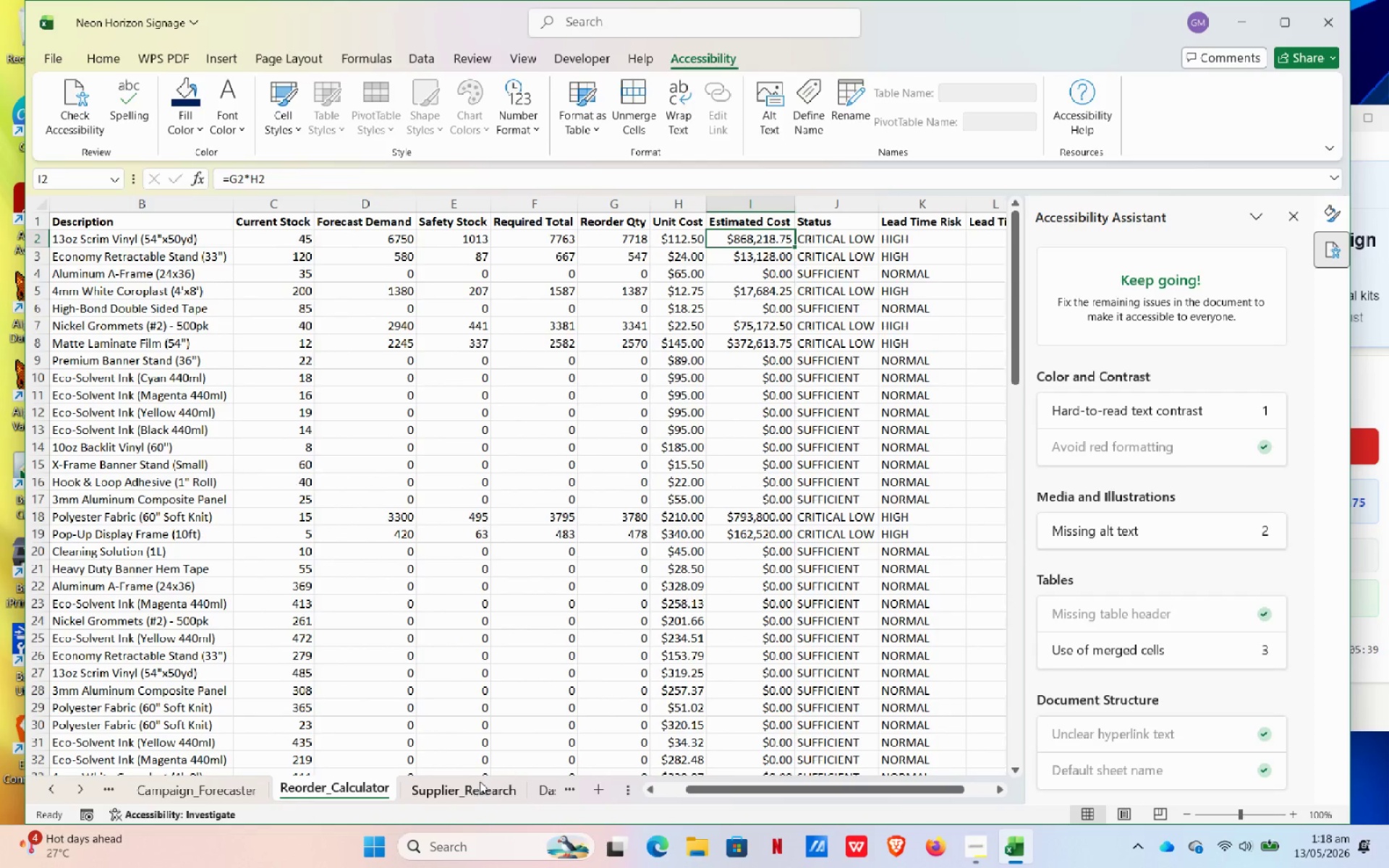 
left_click([480, 782])
 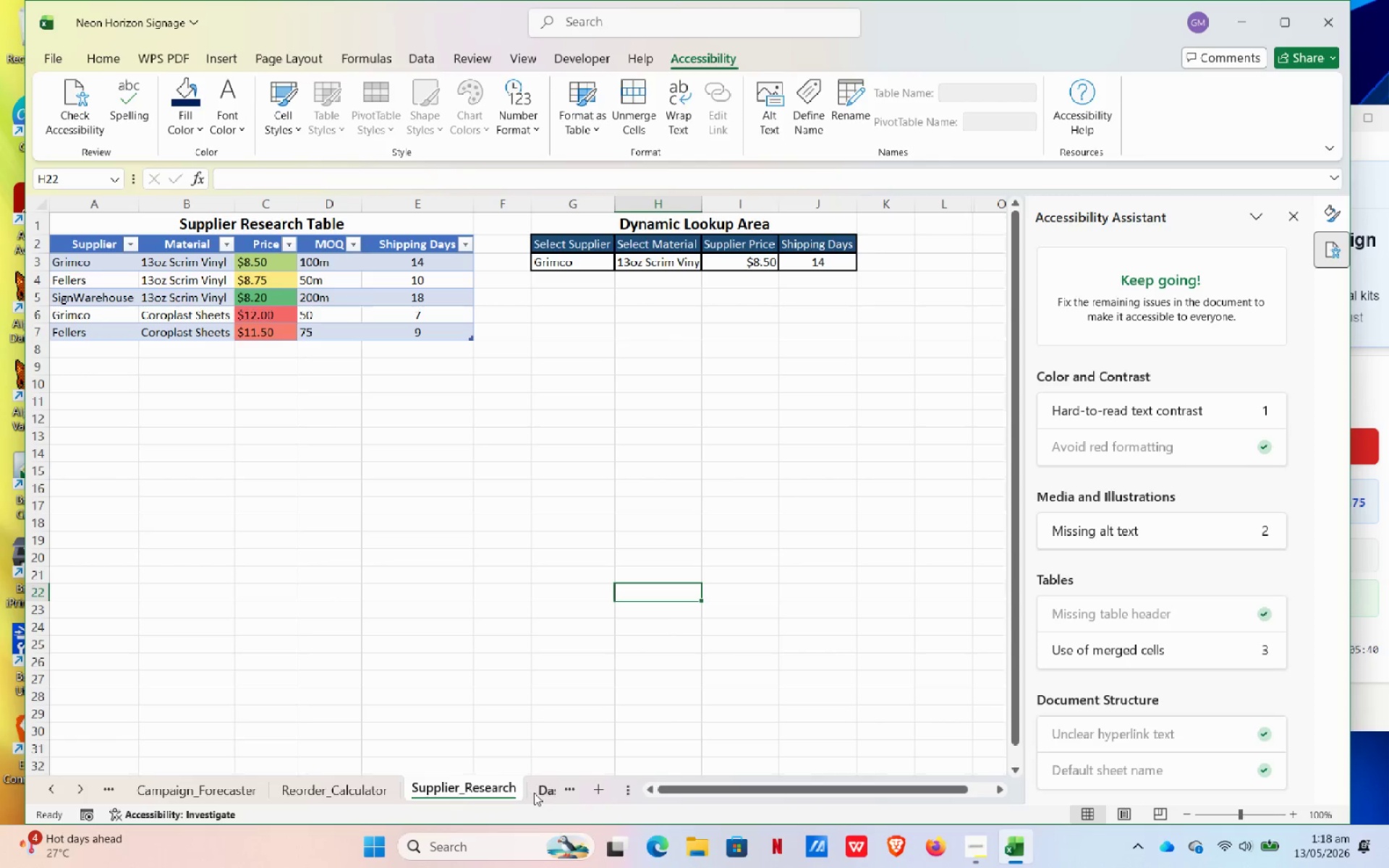 
left_click([534, 793])
 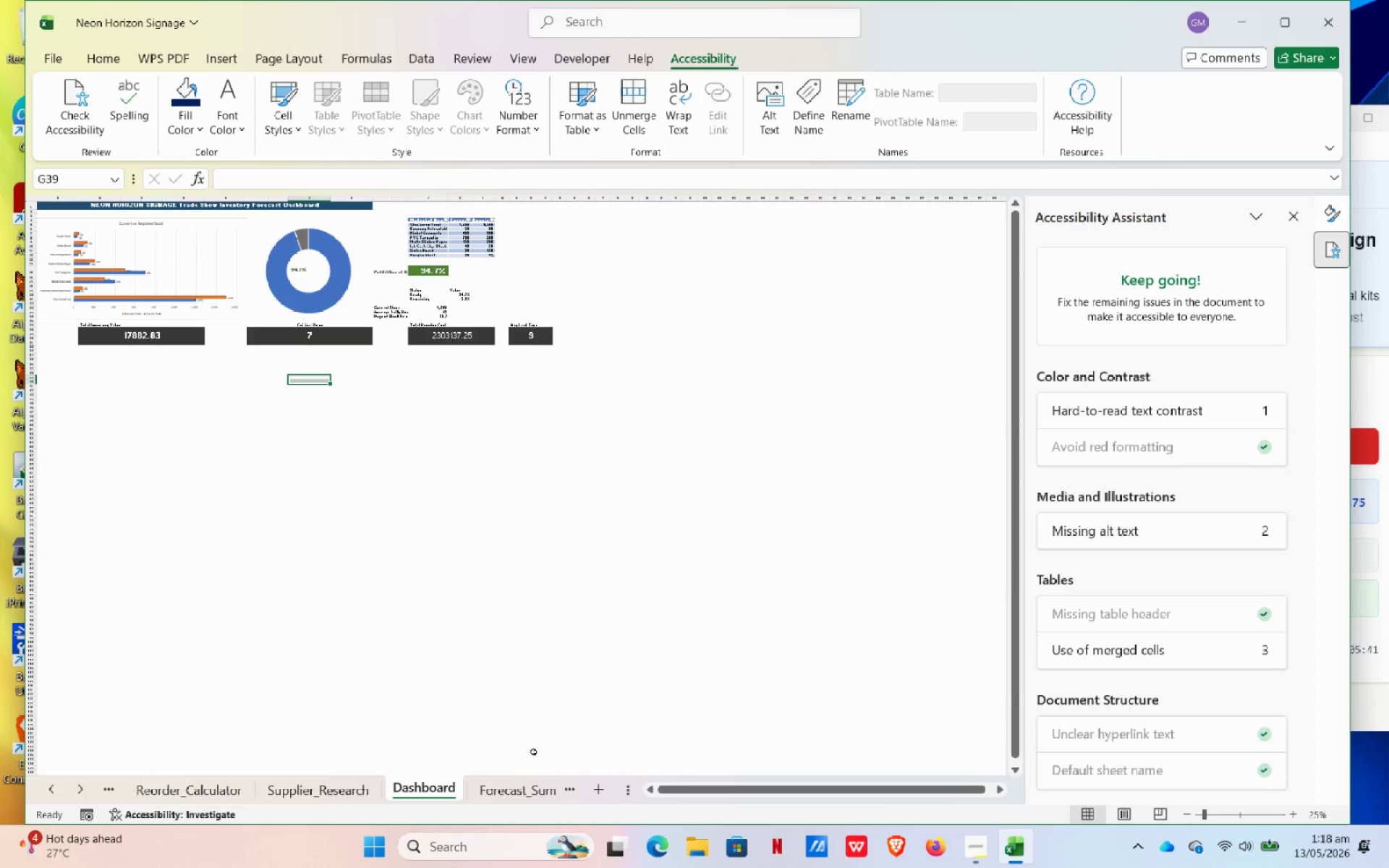 
left_click([524, 780])
 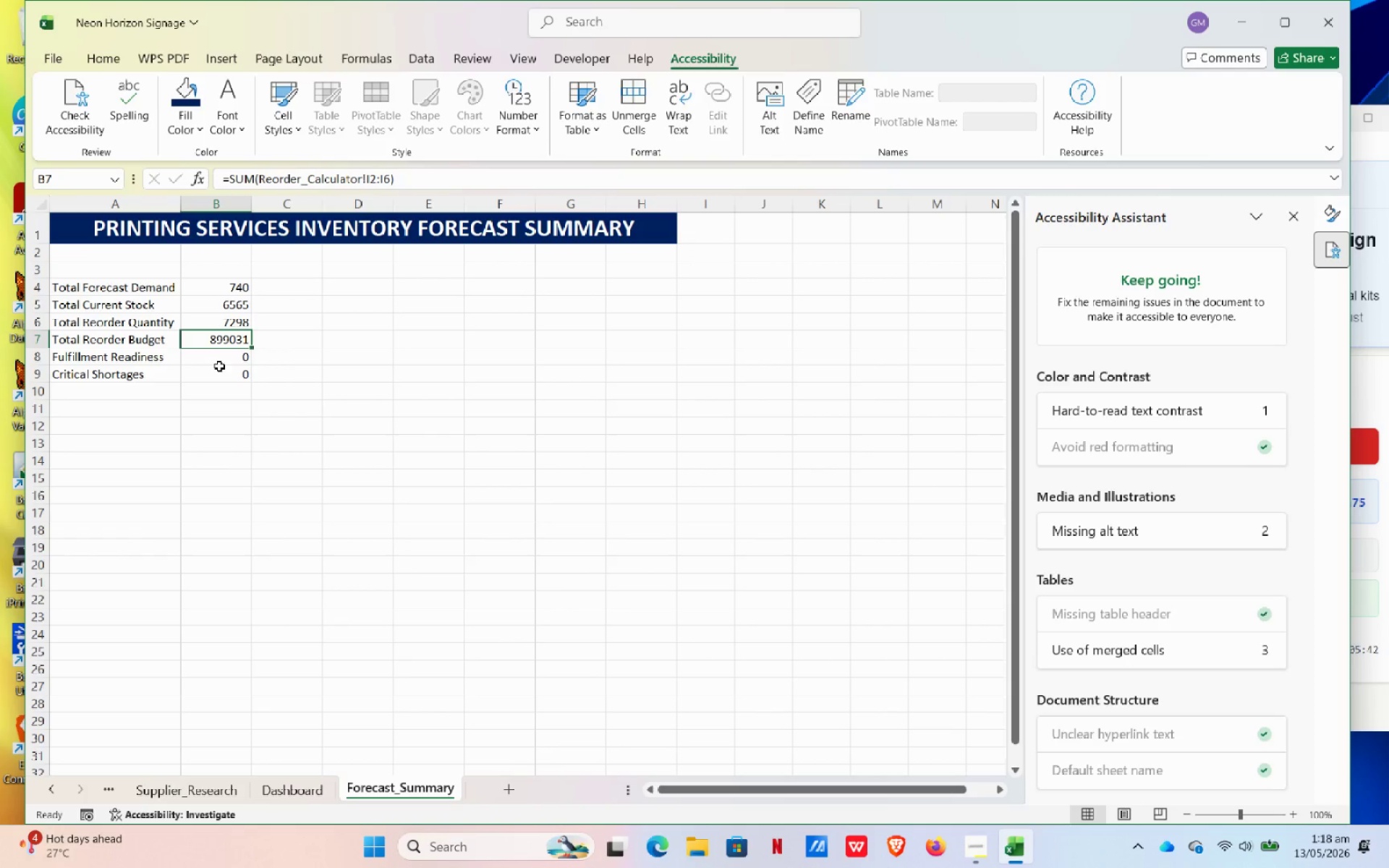 
left_click([219, 365])
 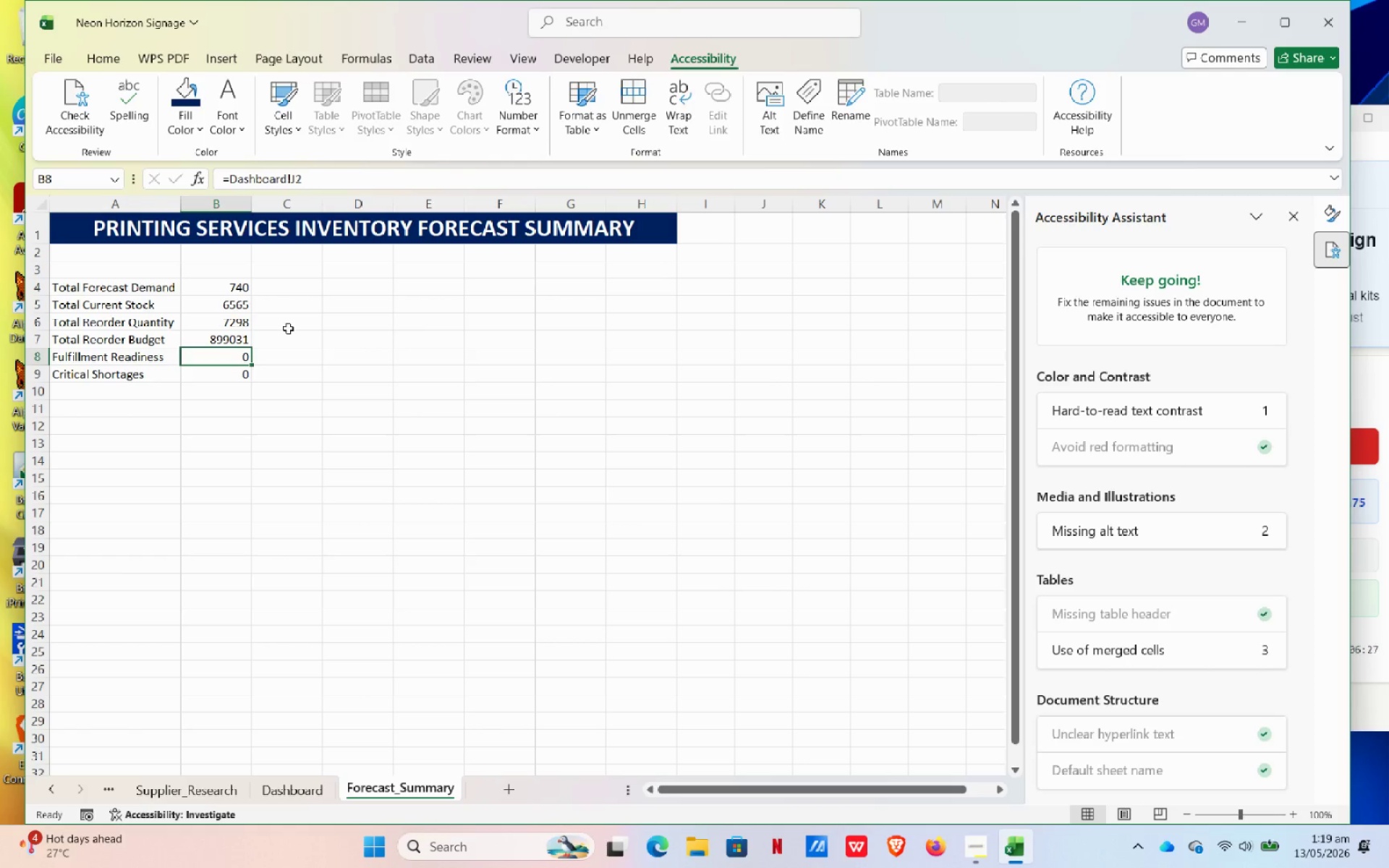 
wait(48.91)
 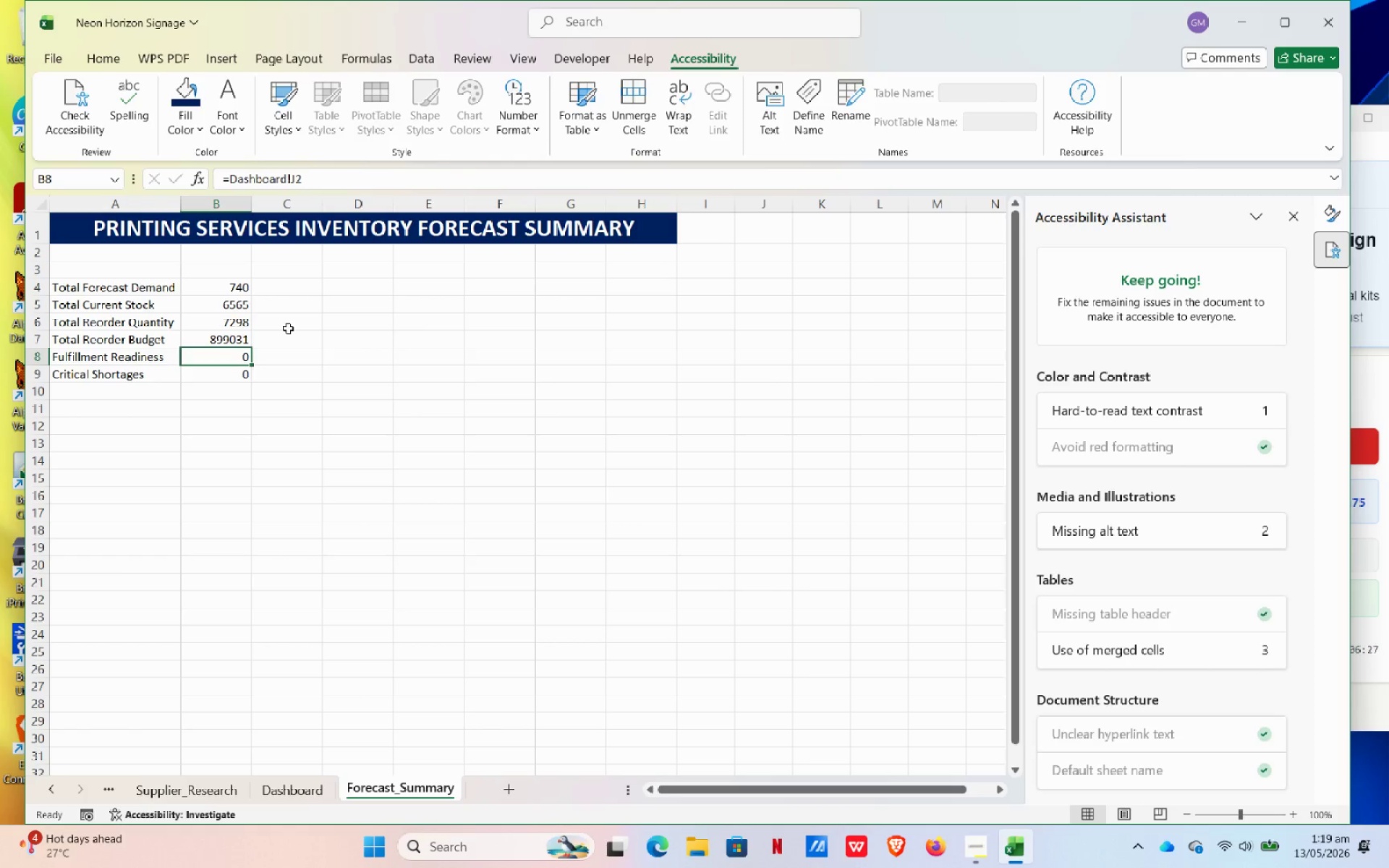 
type(=(B5)
 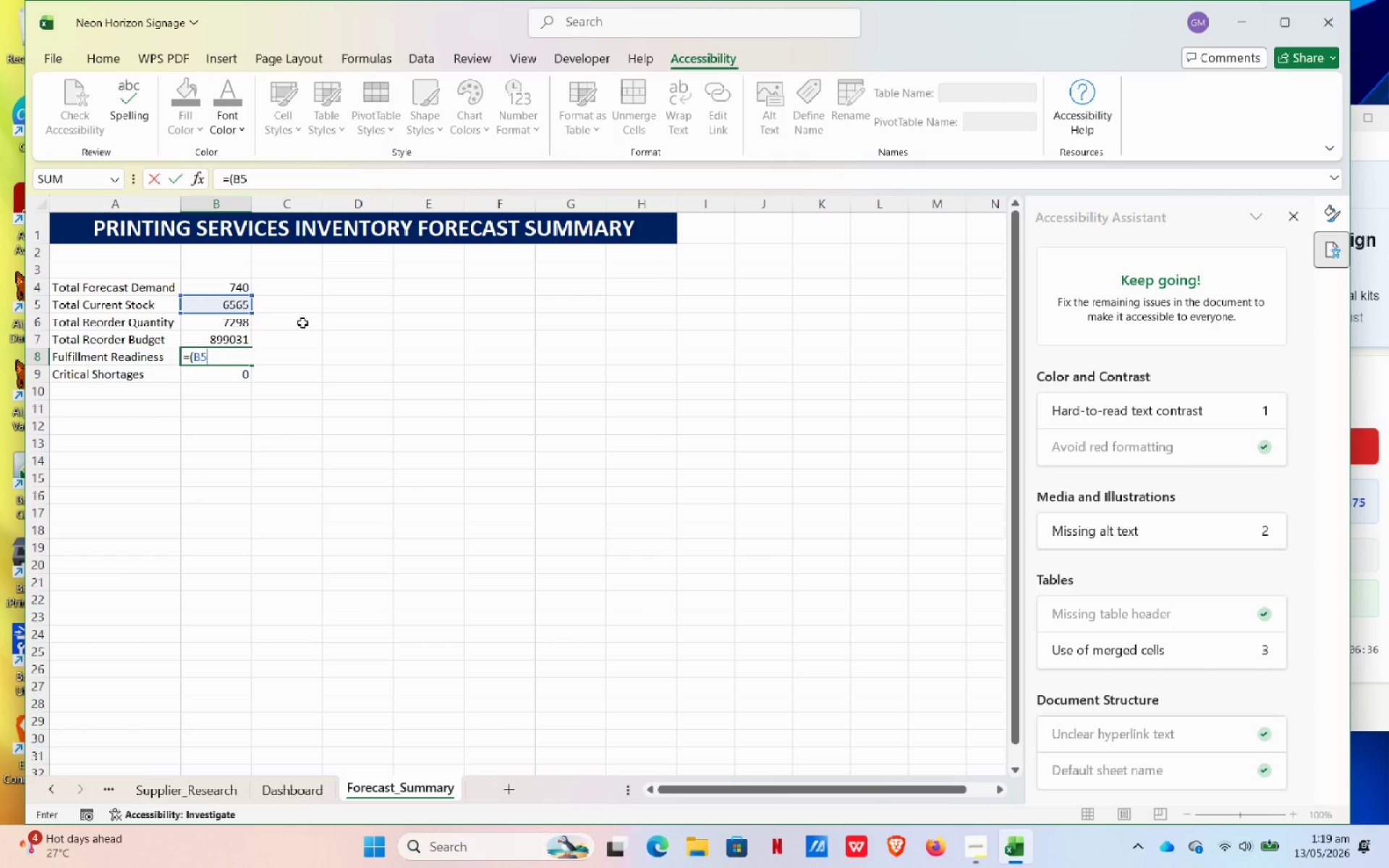 
type(/B4)/100)
key(NumpadEnter)
 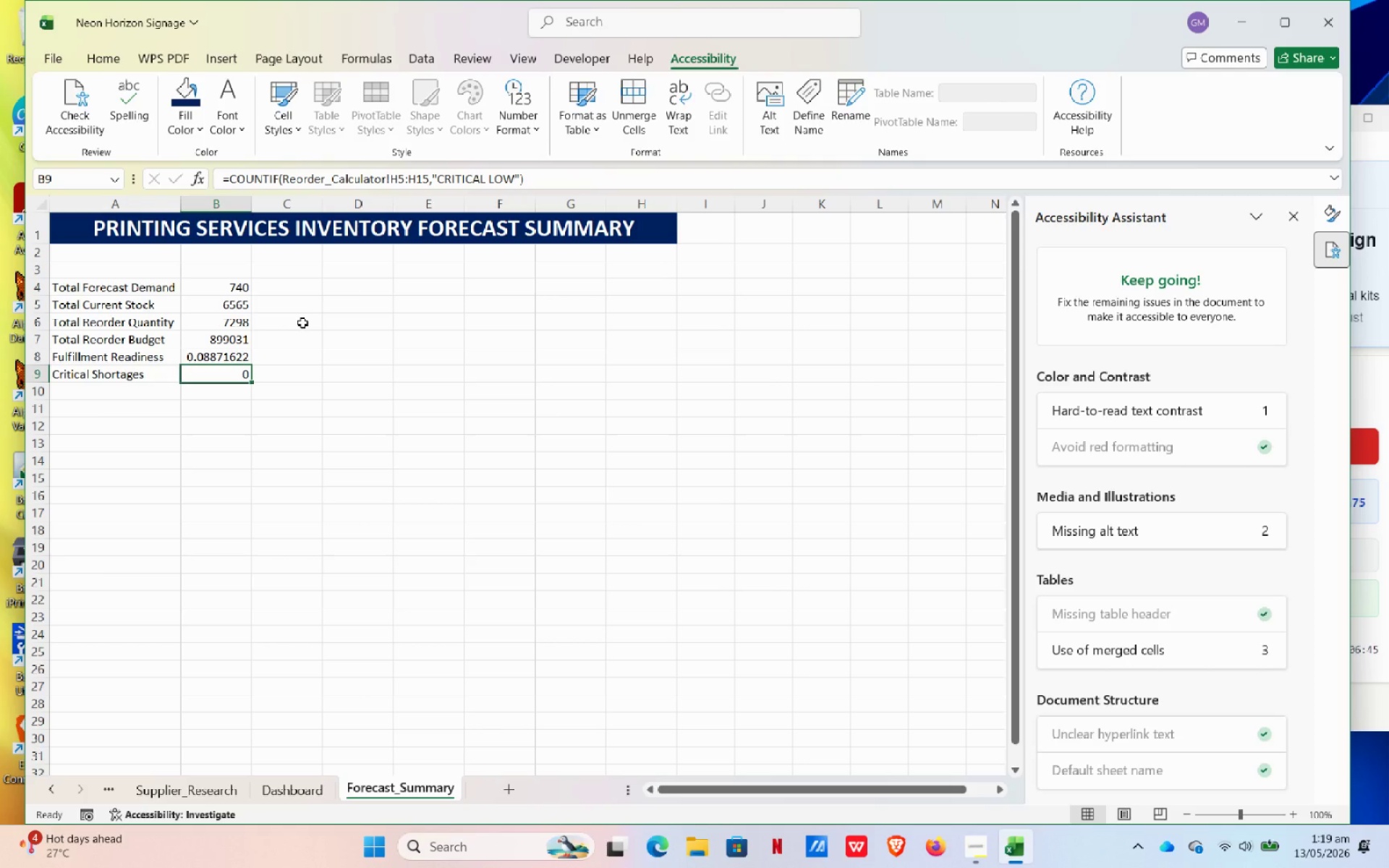 
wait(73.88)
 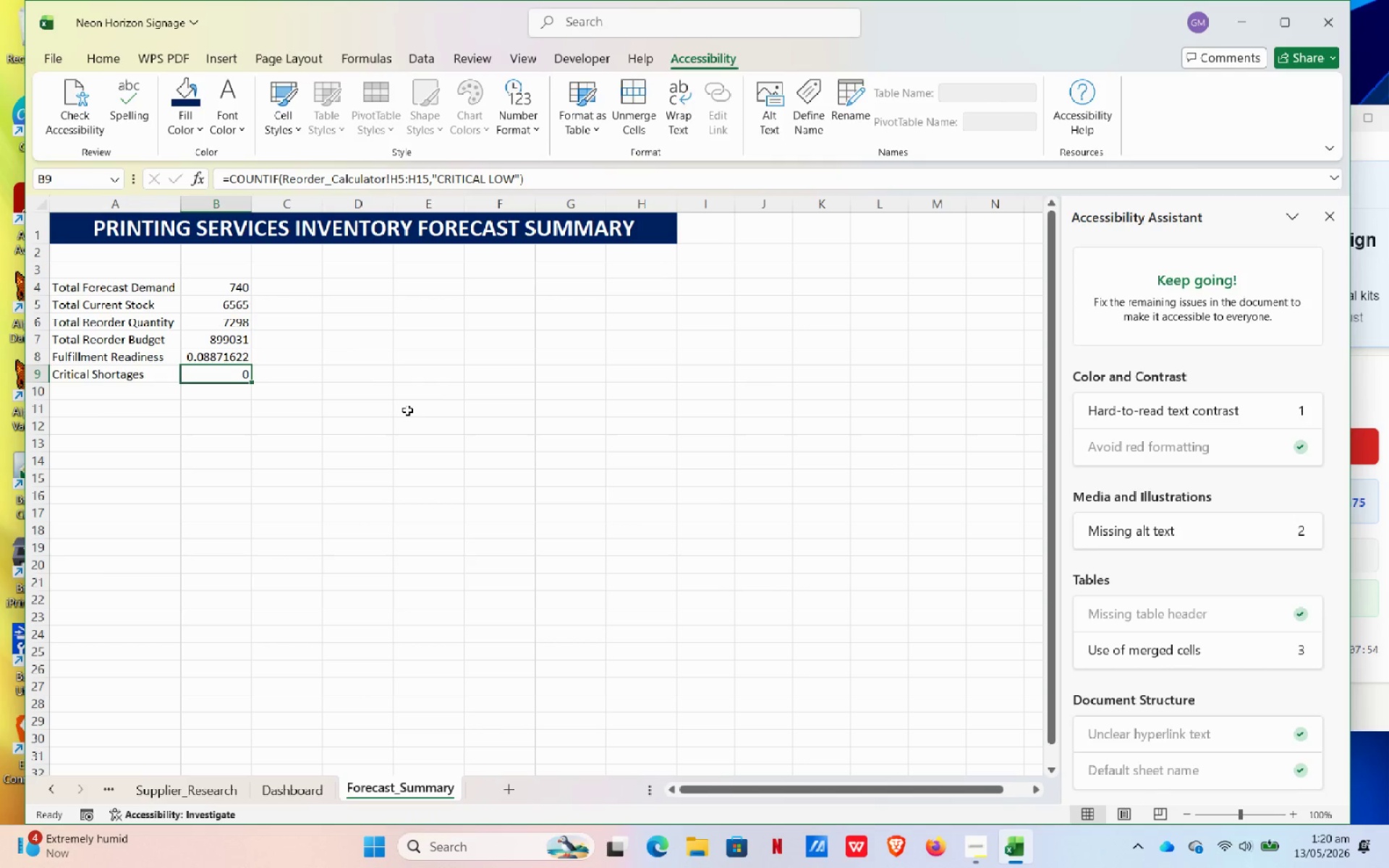 
double_click([49, 793])
 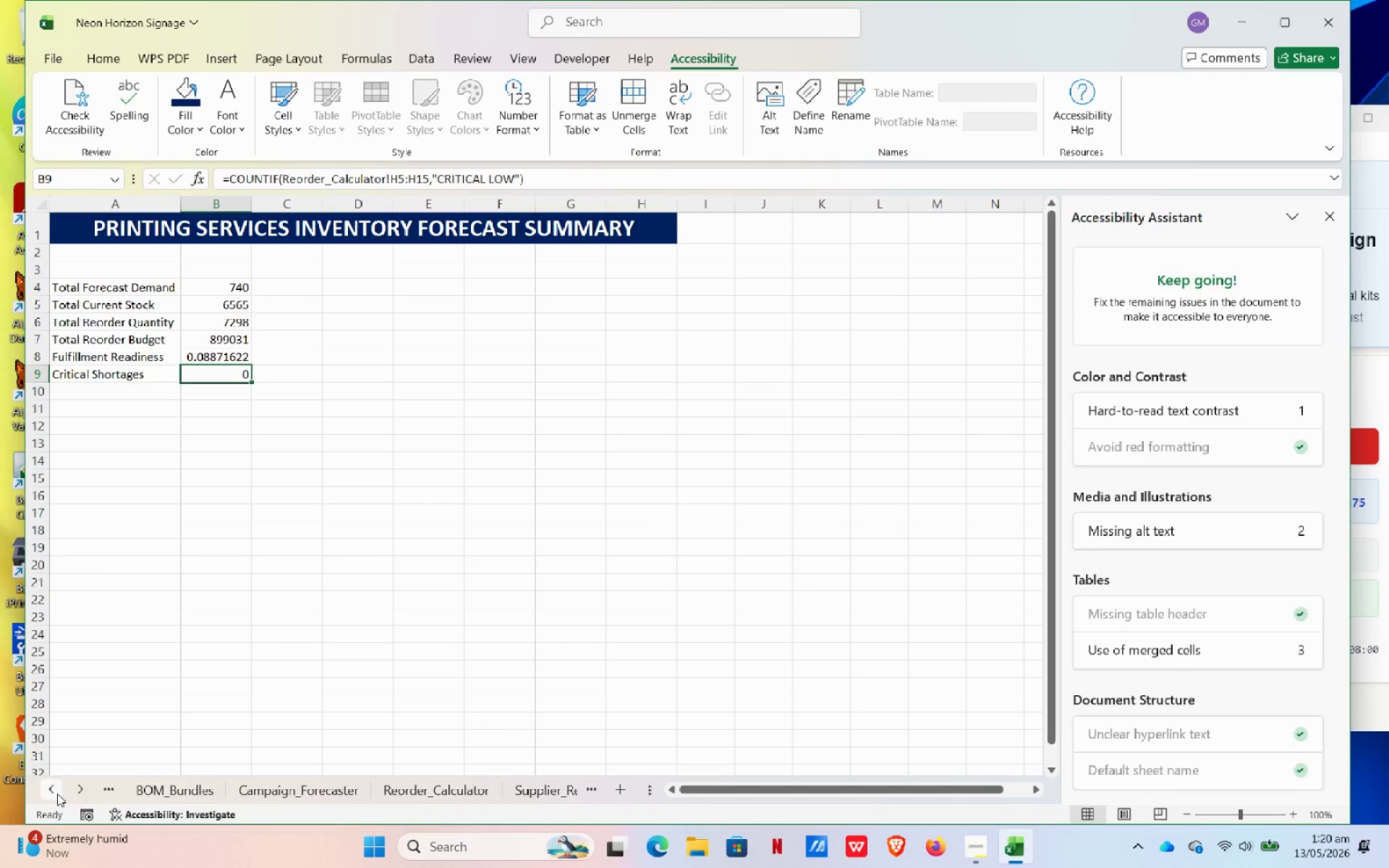 
left_click([37, 800])
 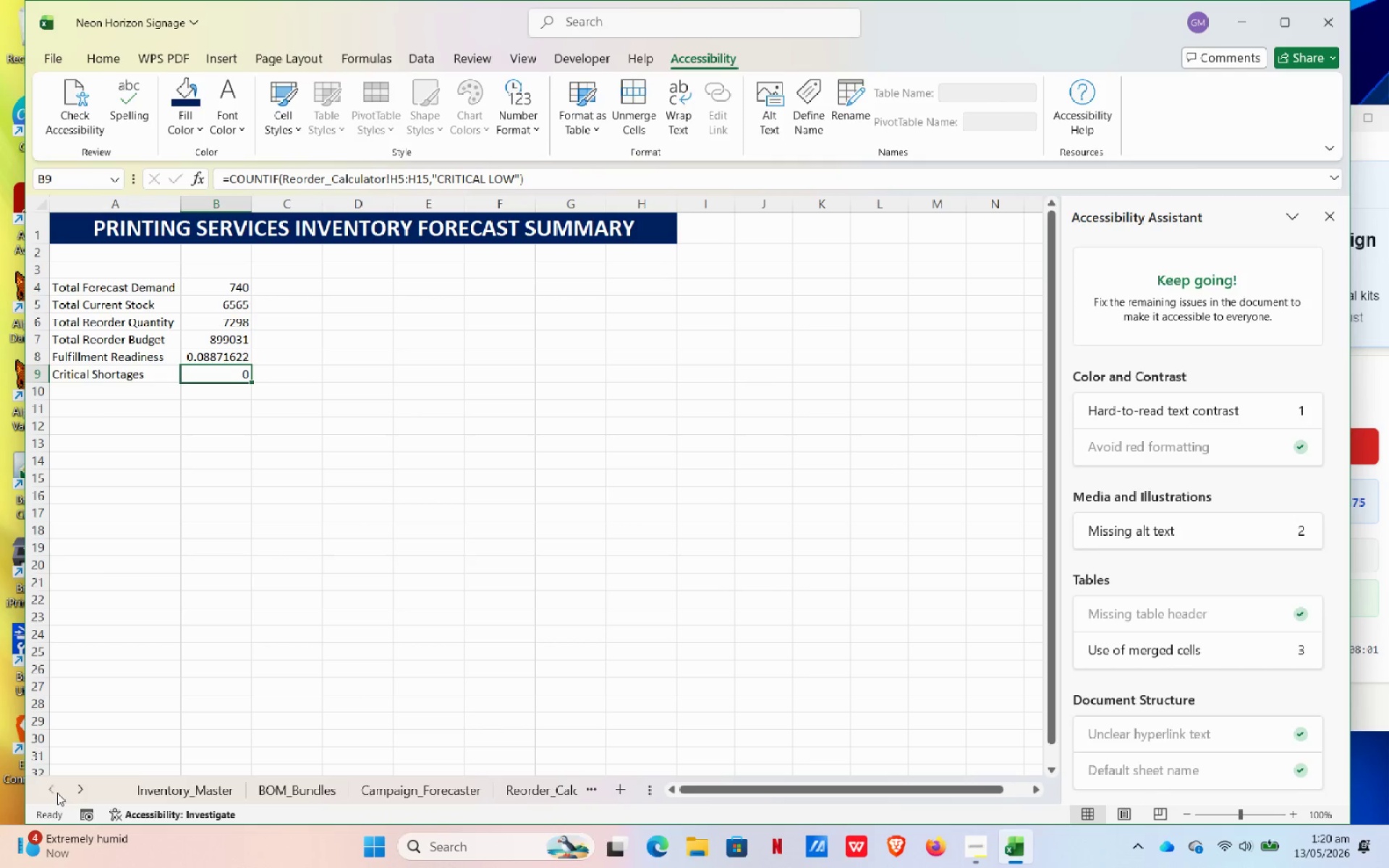 
left_click([54, 793])
 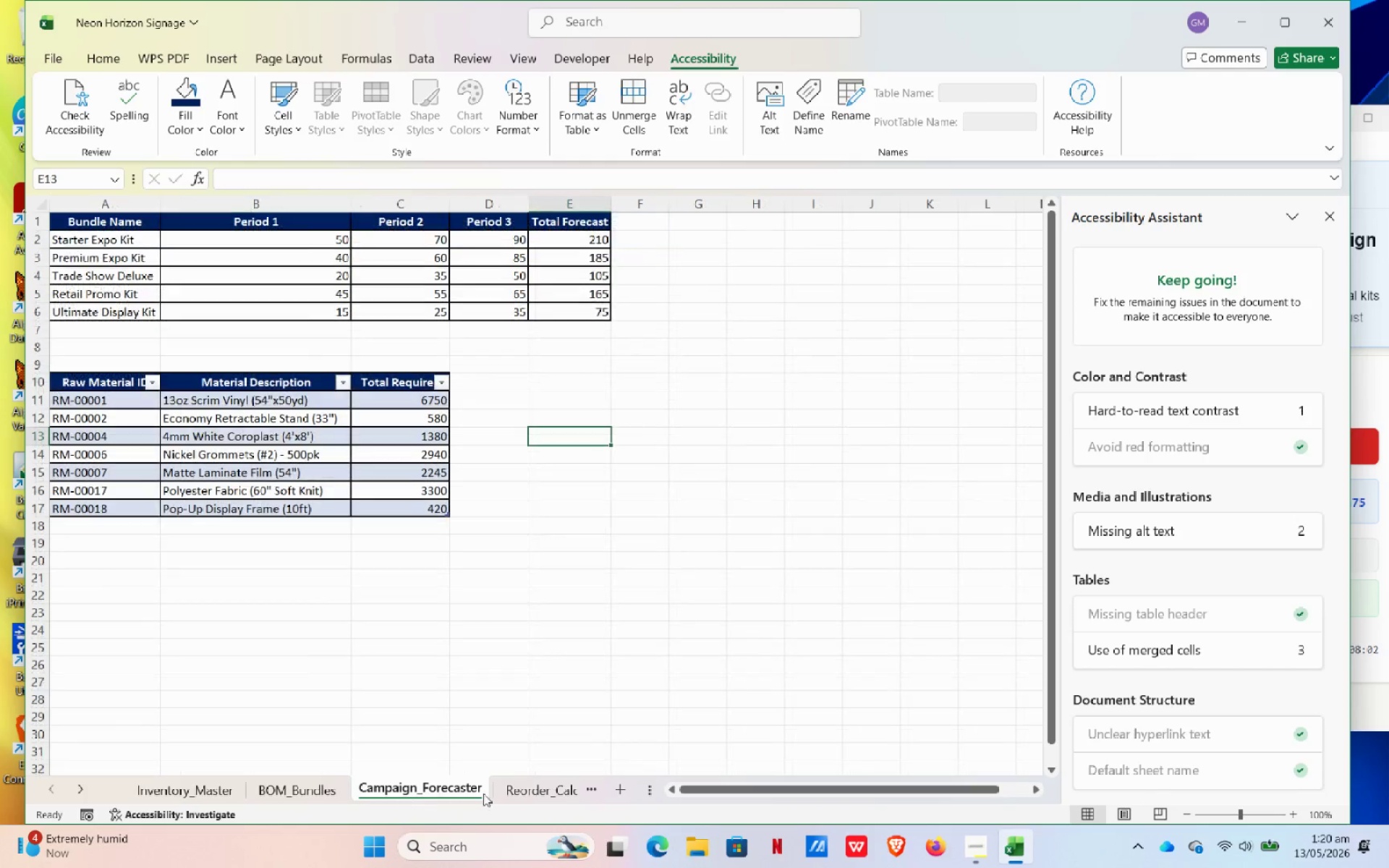 
left_click([520, 790])
 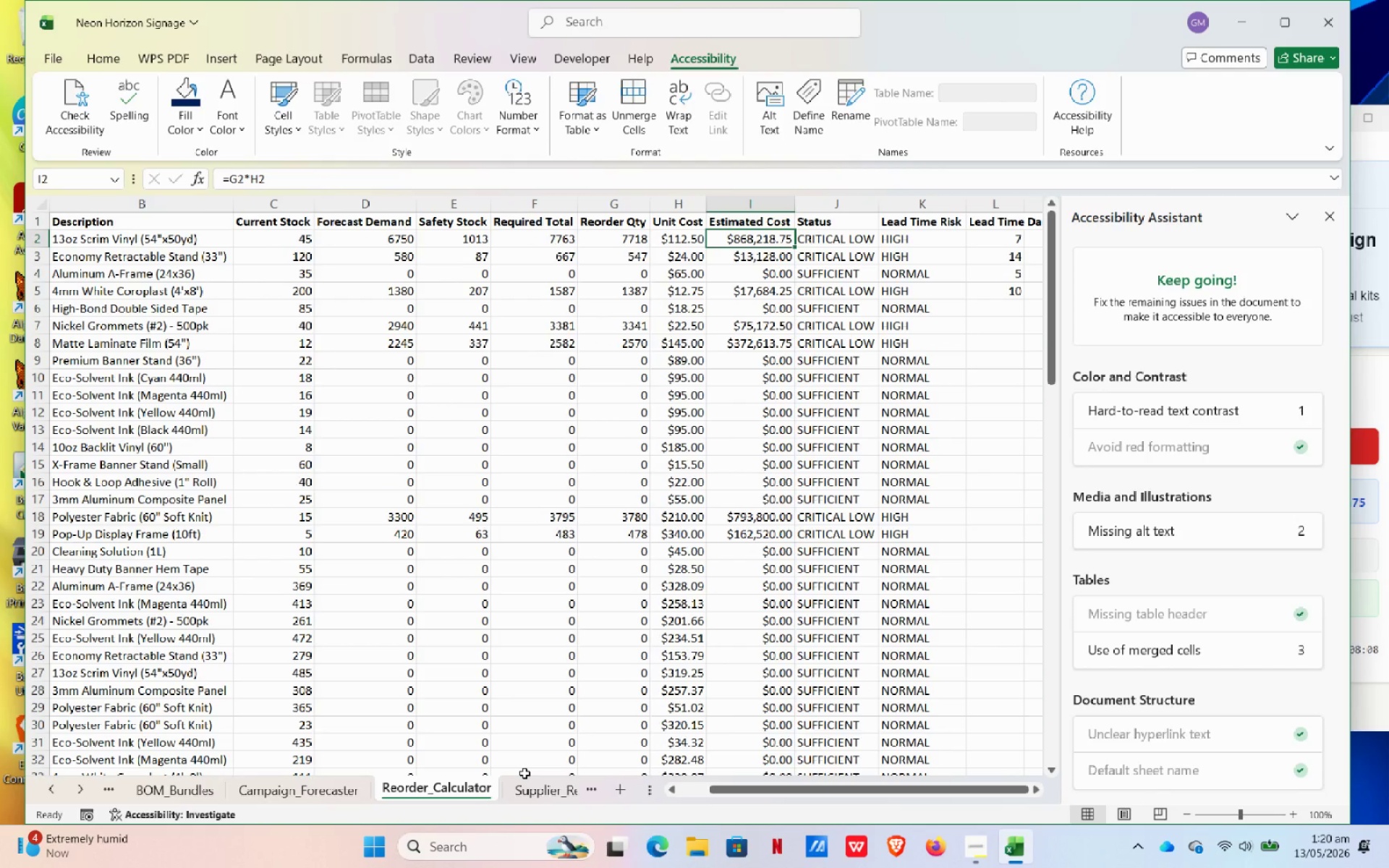 
wait(6.83)
 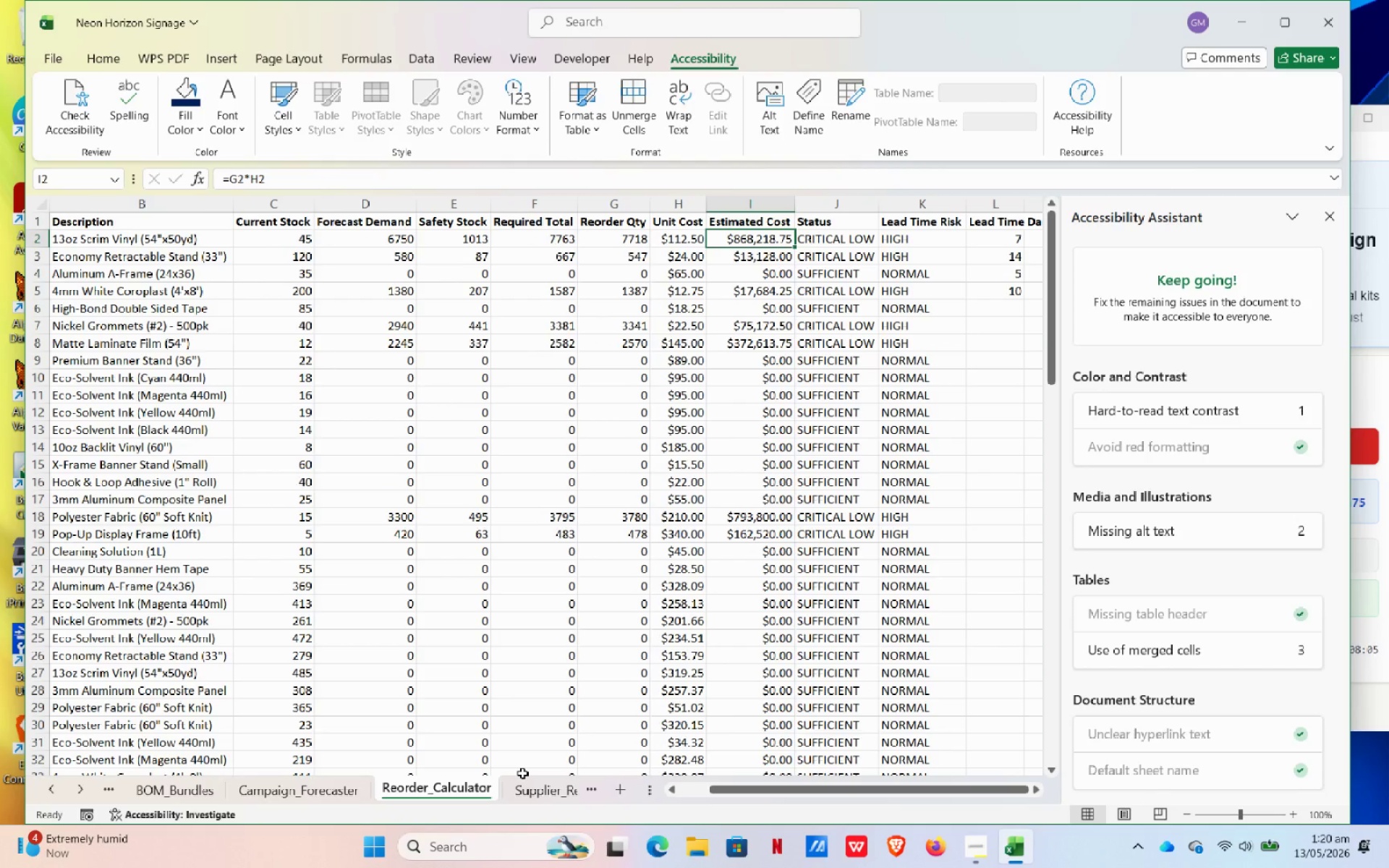 
left_click([860, 242])
 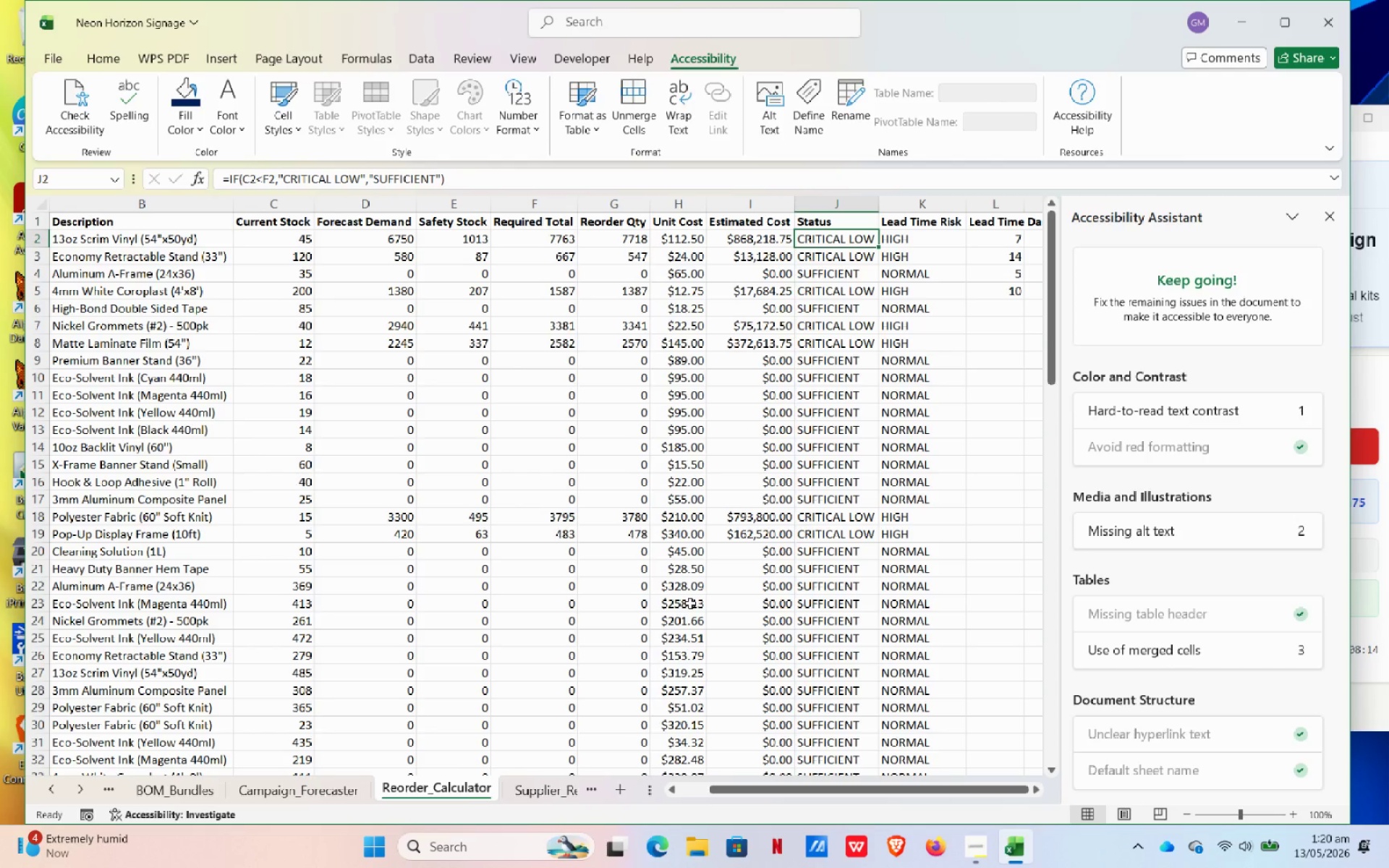 
wait(5.64)
 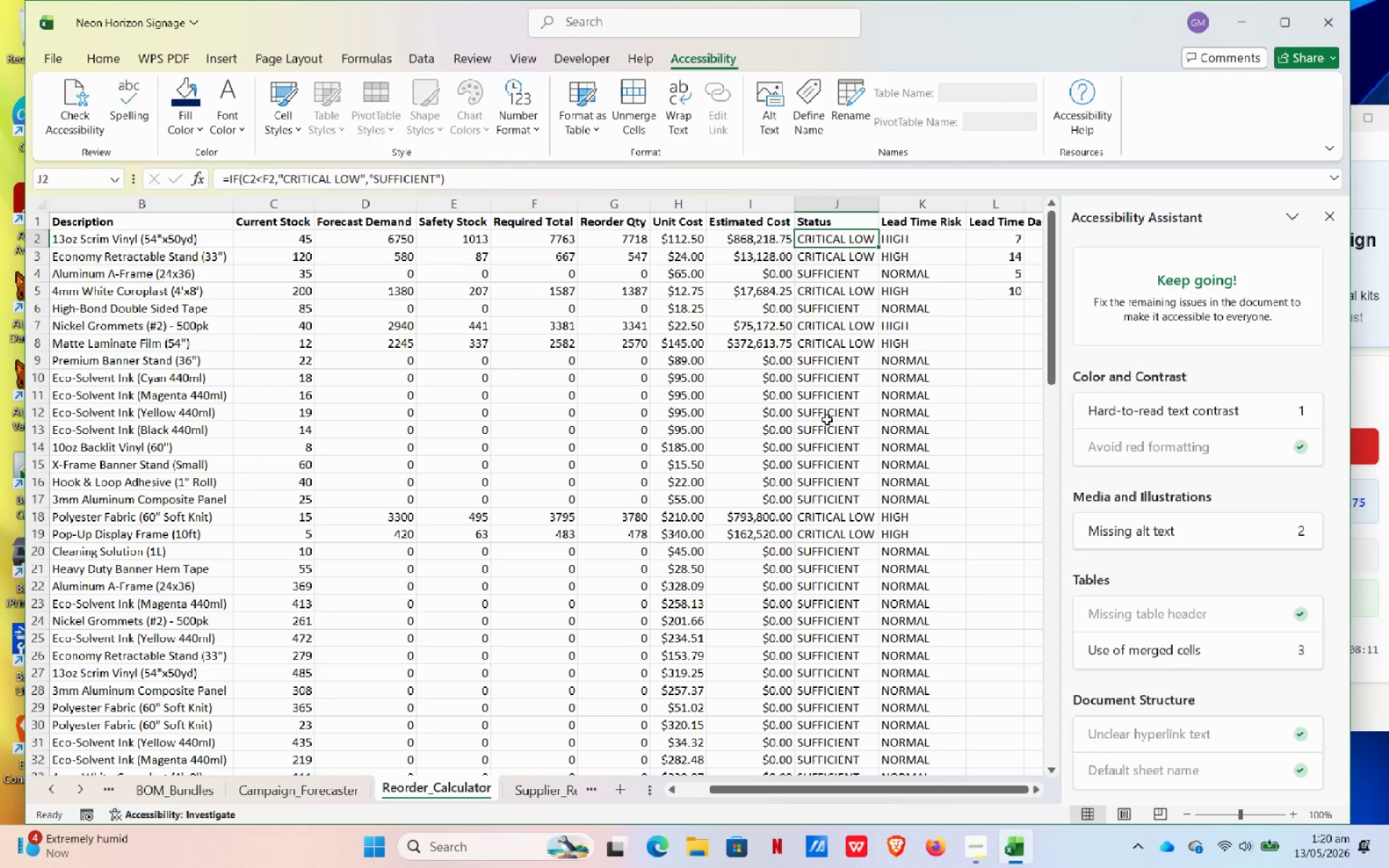 
triple_click([79, 785])
 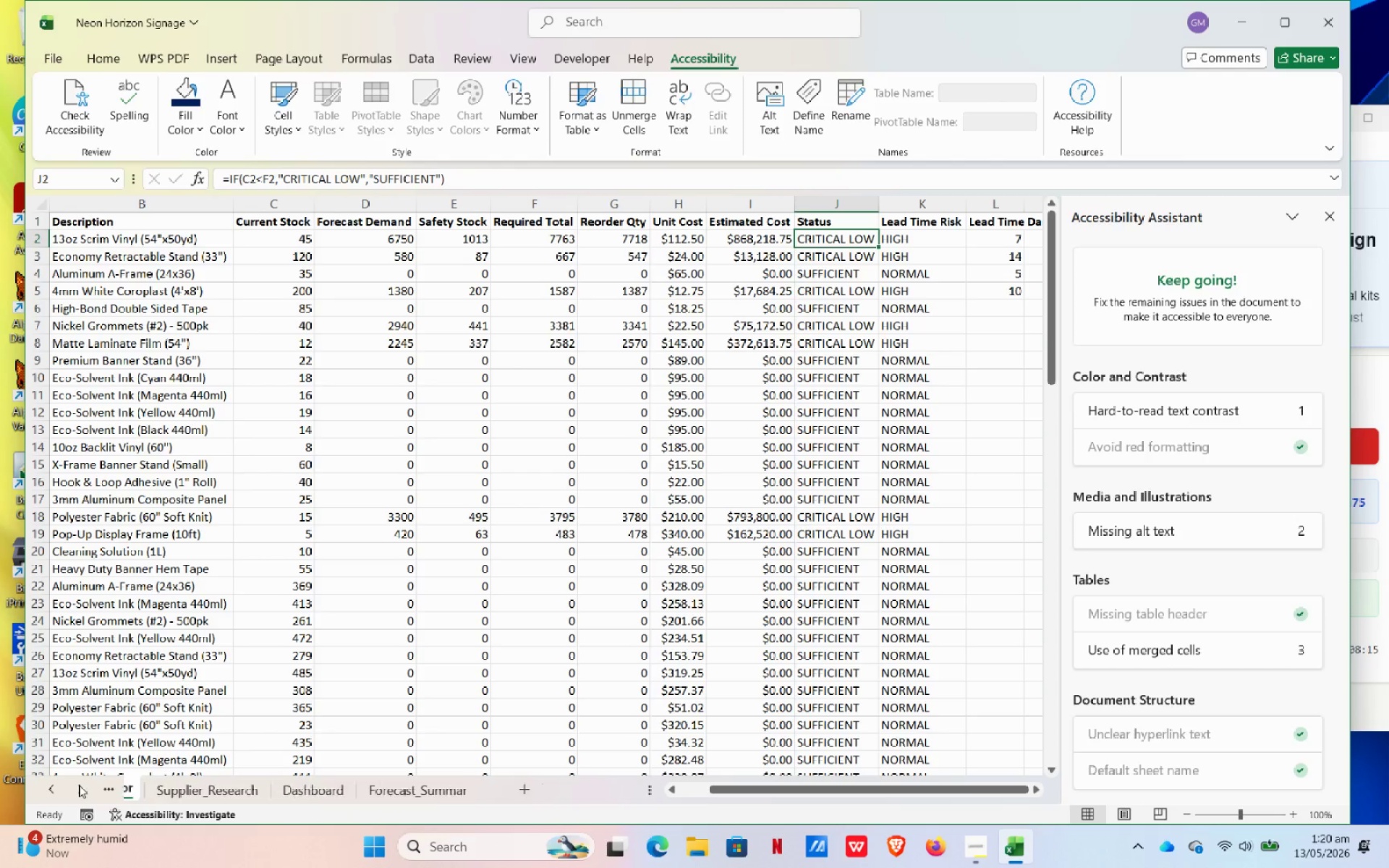 
triple_click([79, 785])
 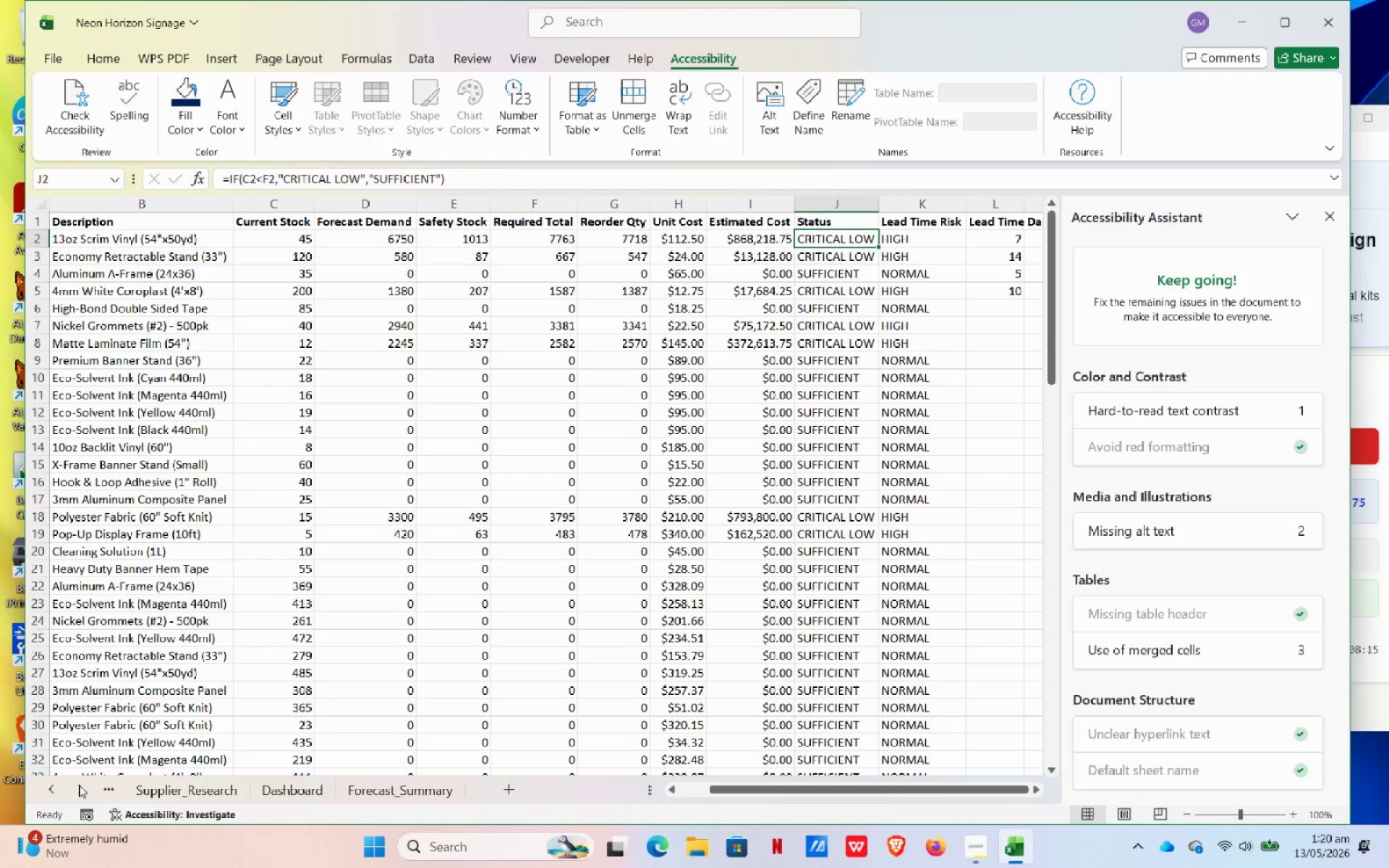 
triple_click([79, 785])
 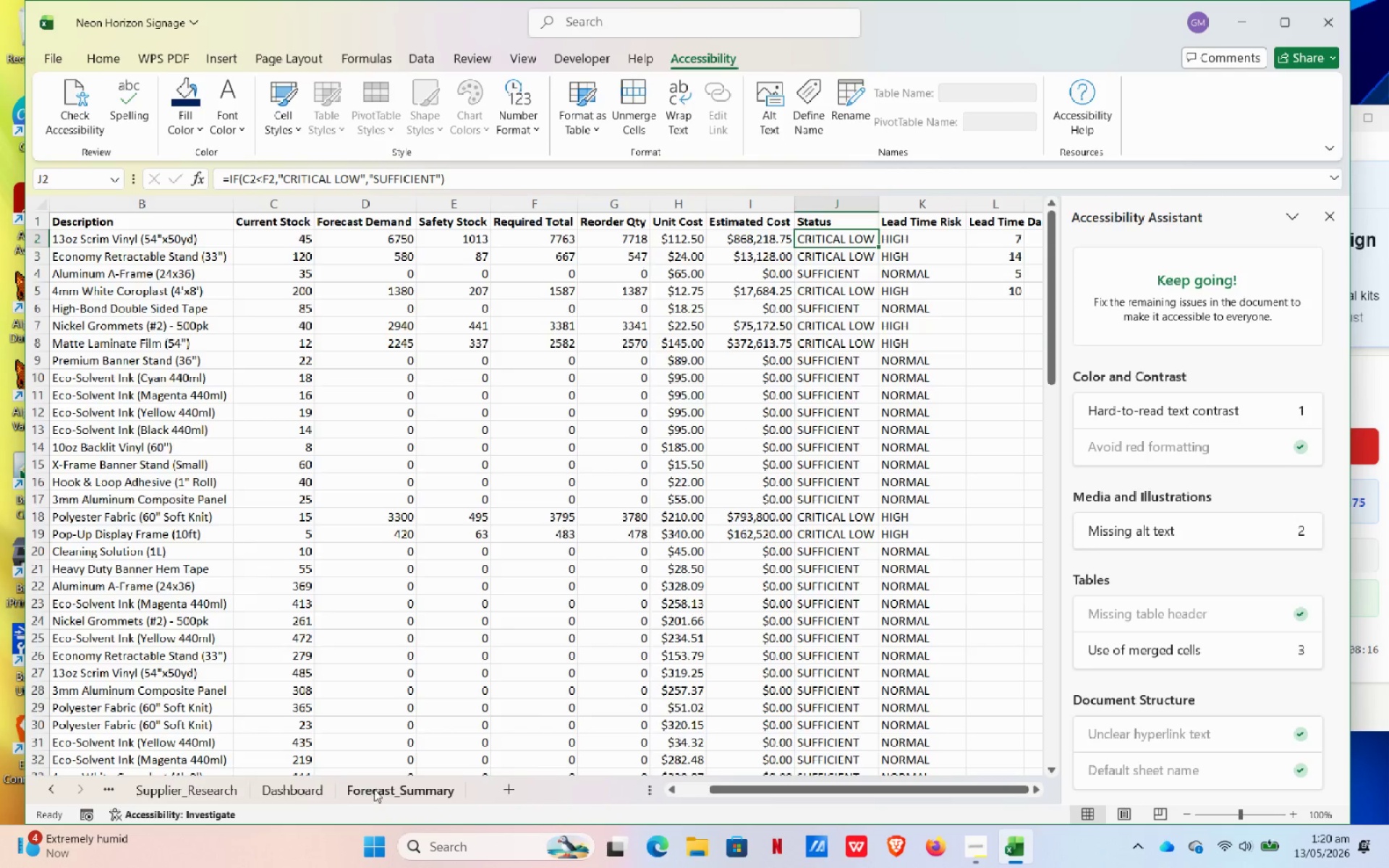 
left_click([378, 789])
 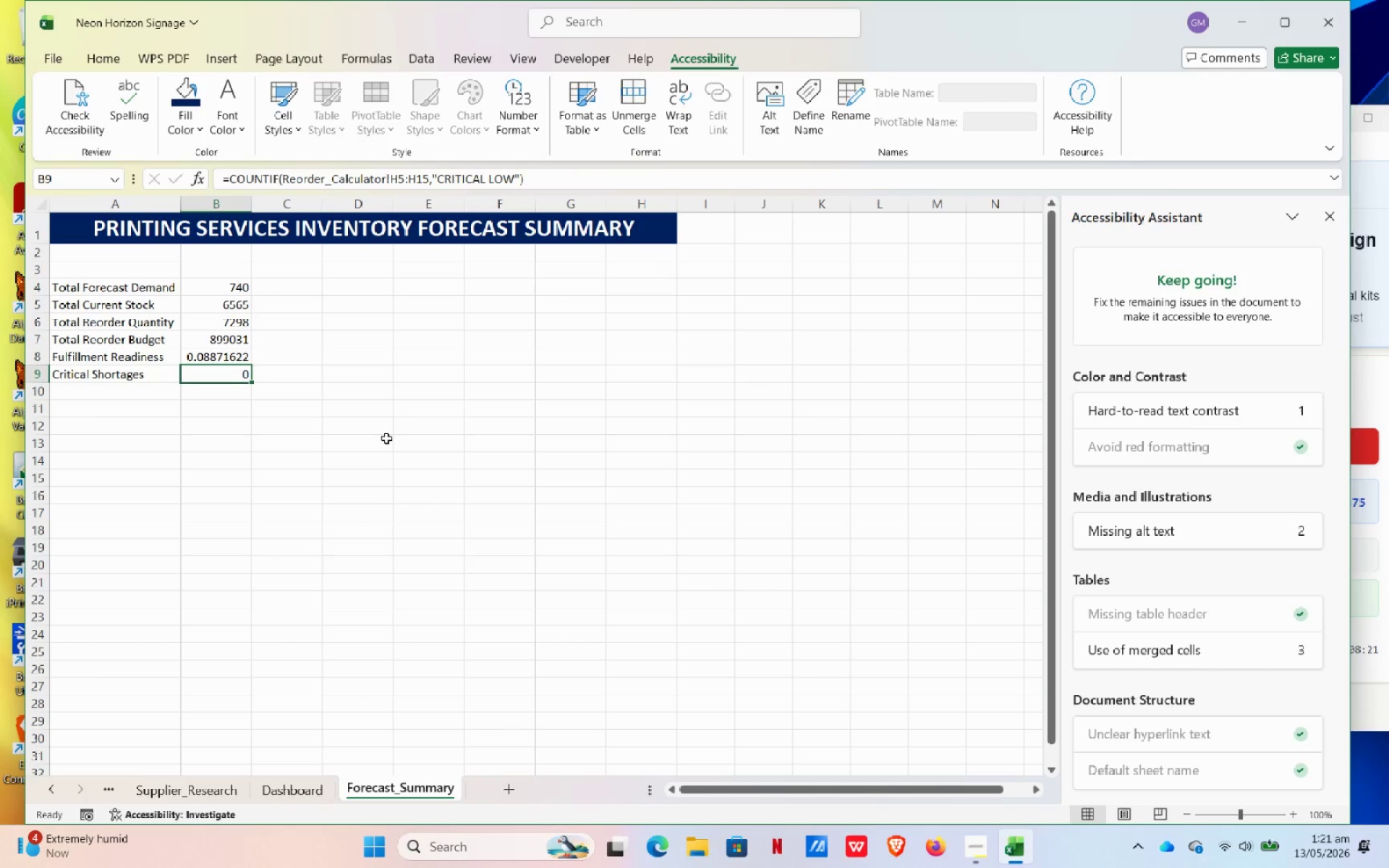 
wait(9.75)
 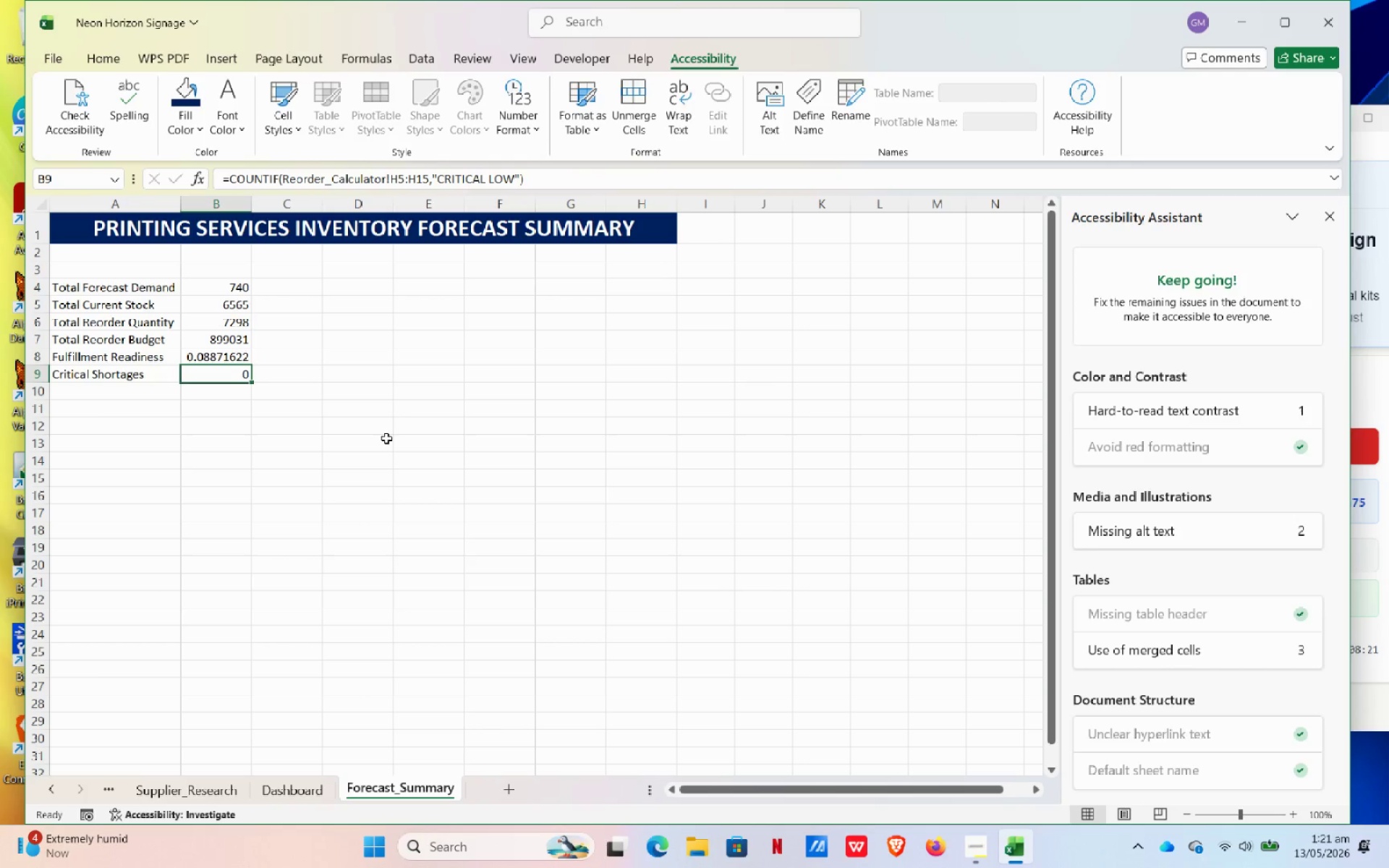 
type(=cOUNTIF)
key(Tab)
type(rEA)
key(Backspace)
key(Backspace)
key(Backspace)
type(Reorder_Calcl)
key(Backspace)
type(ulator!H5:H15,"a)
key(Backspace)
type(CRITIV)
key(Backspace)
type(CAK)
key(Backspace)
type(L l)
key(Backspace)
type(LOW"))
key(NumpadEnter)
 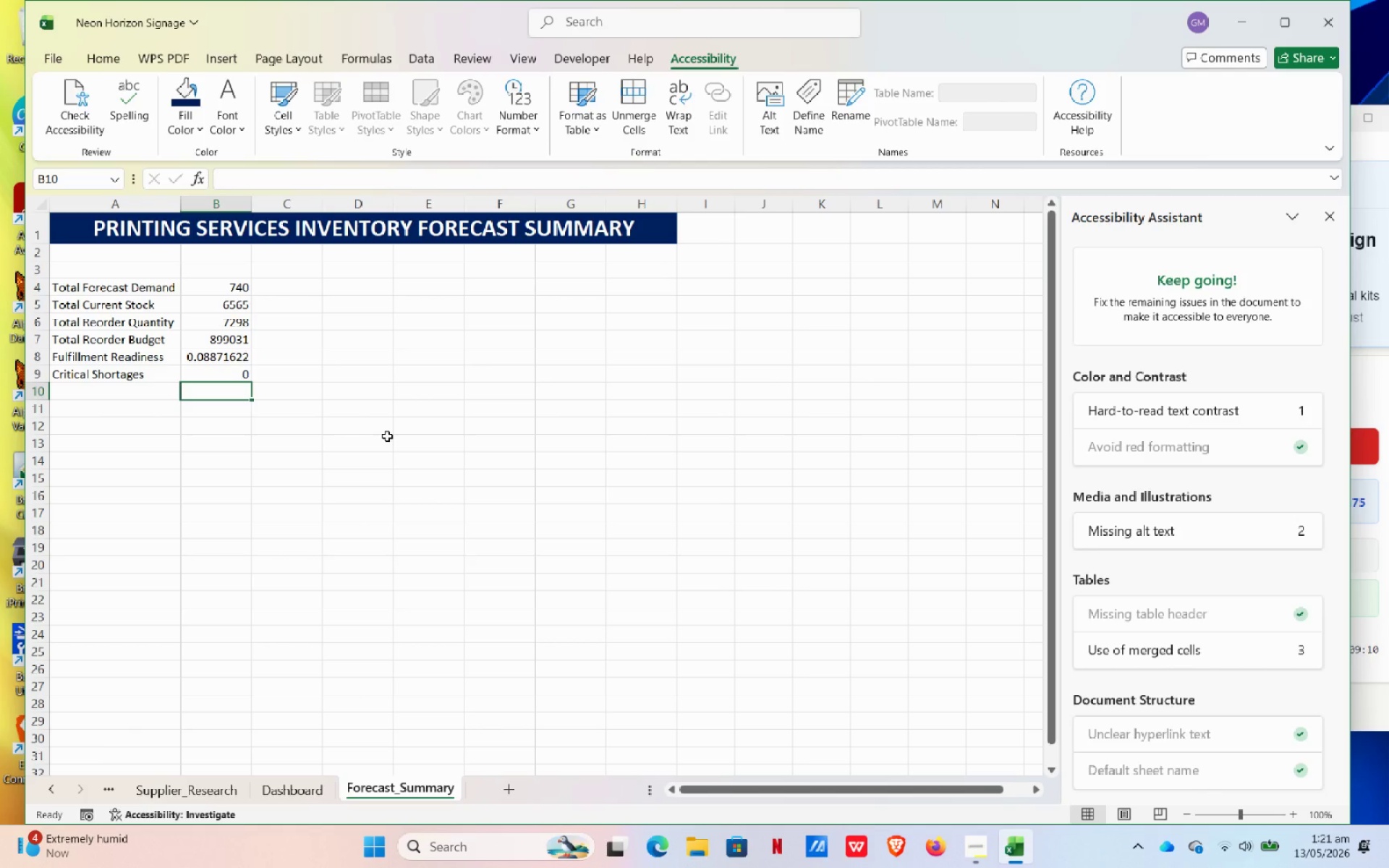 
wait(17.12)
 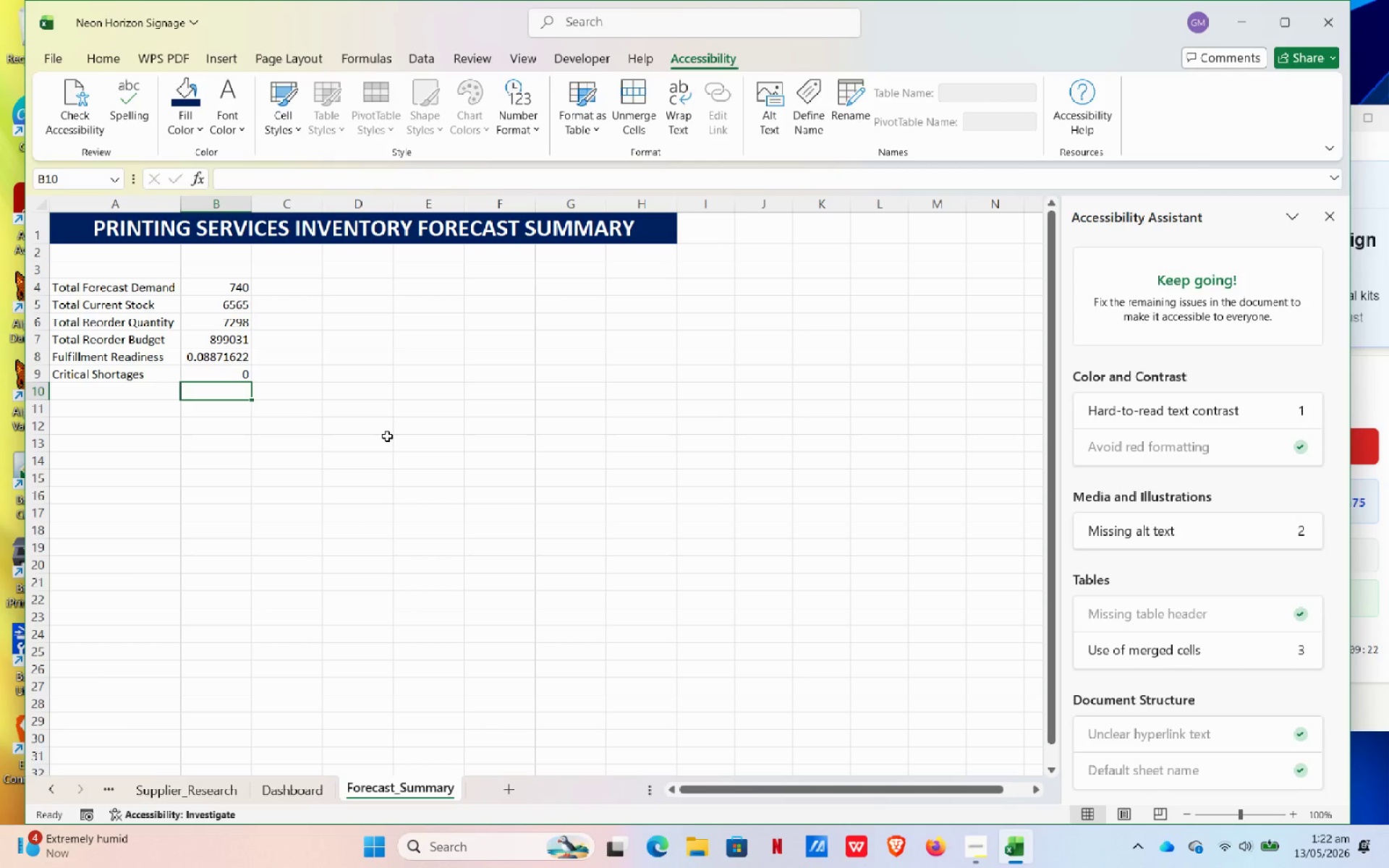 
double_click([58, 787])
 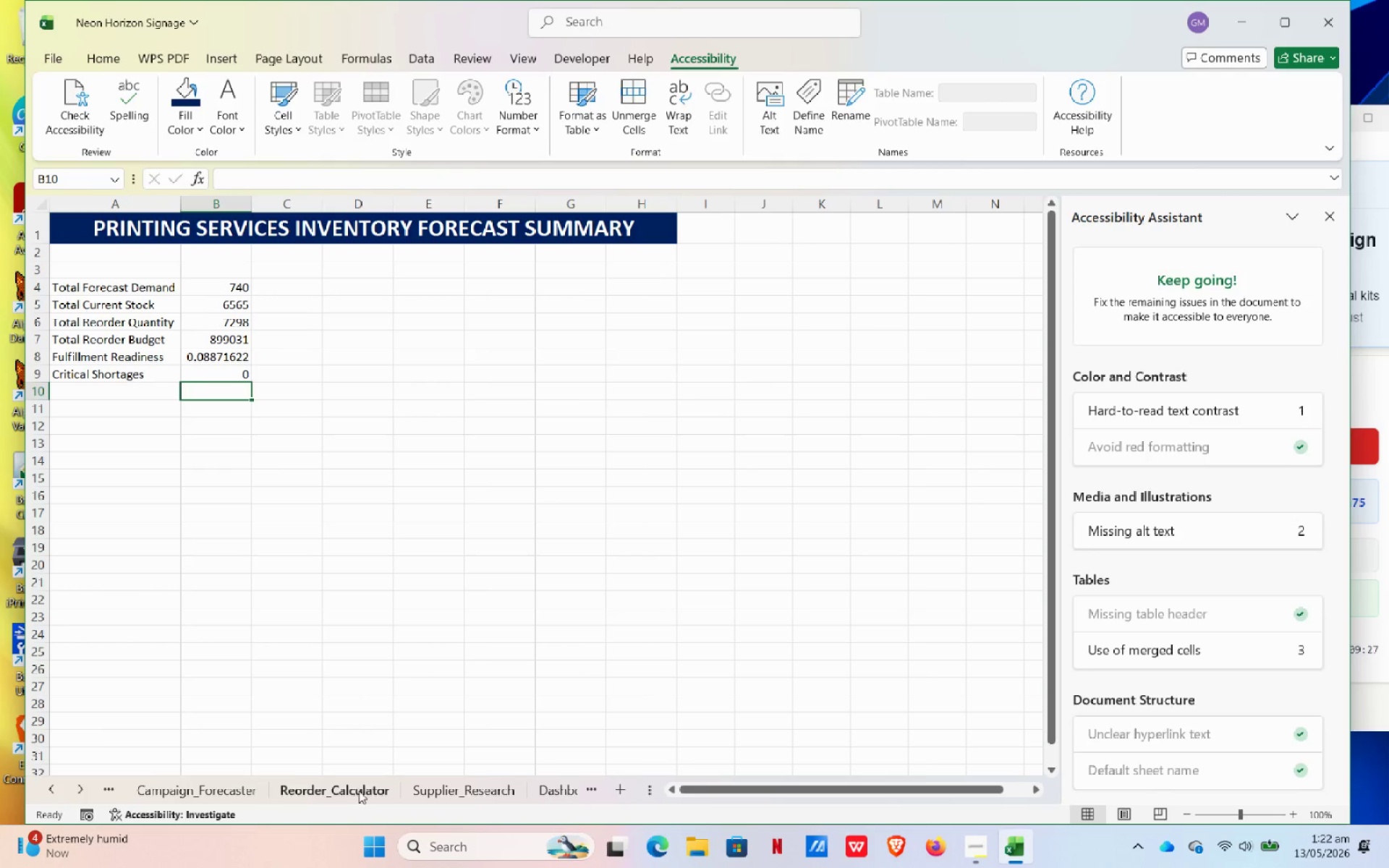 
left_click([359, 791])
 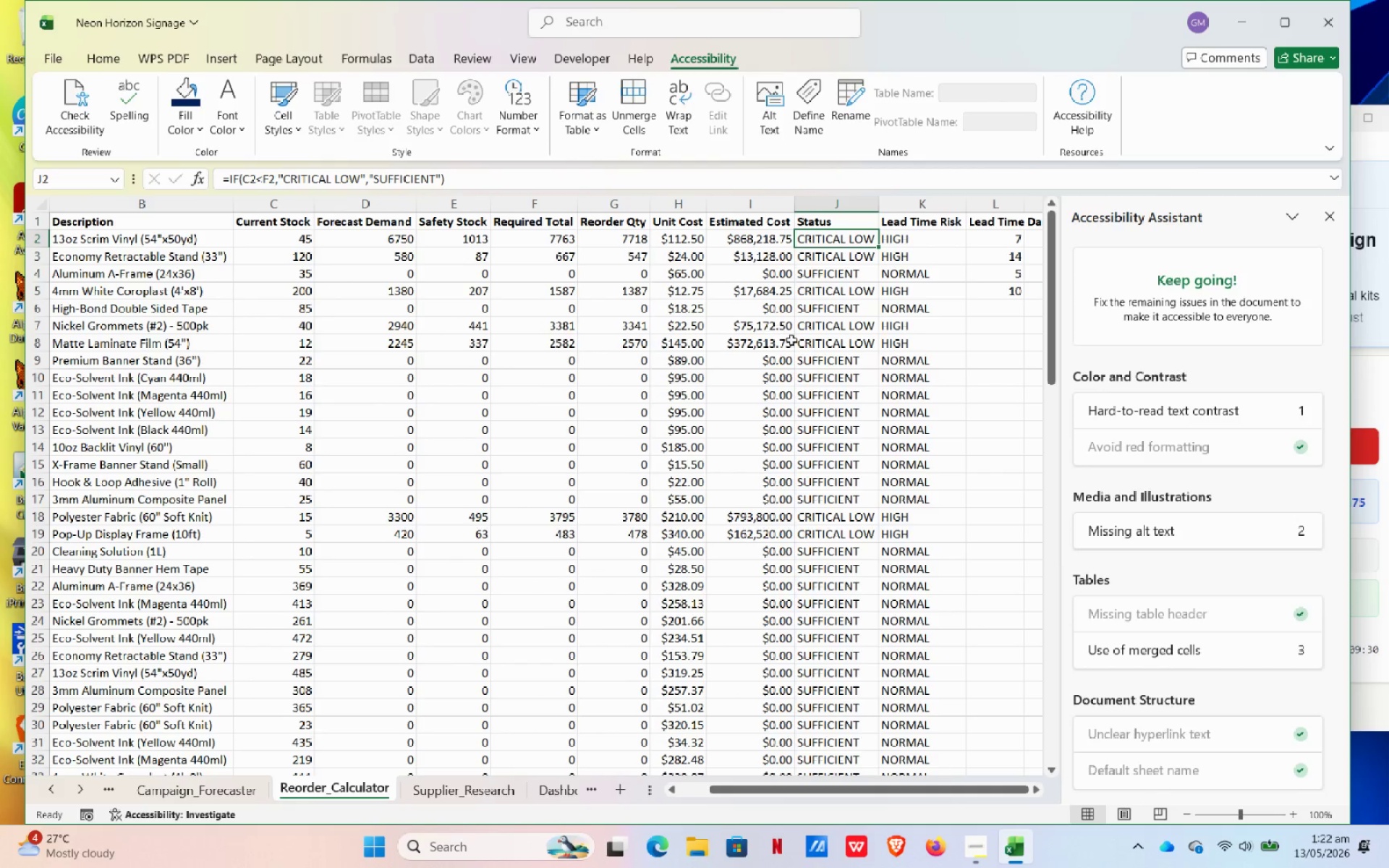 
left_click([857, 239])
 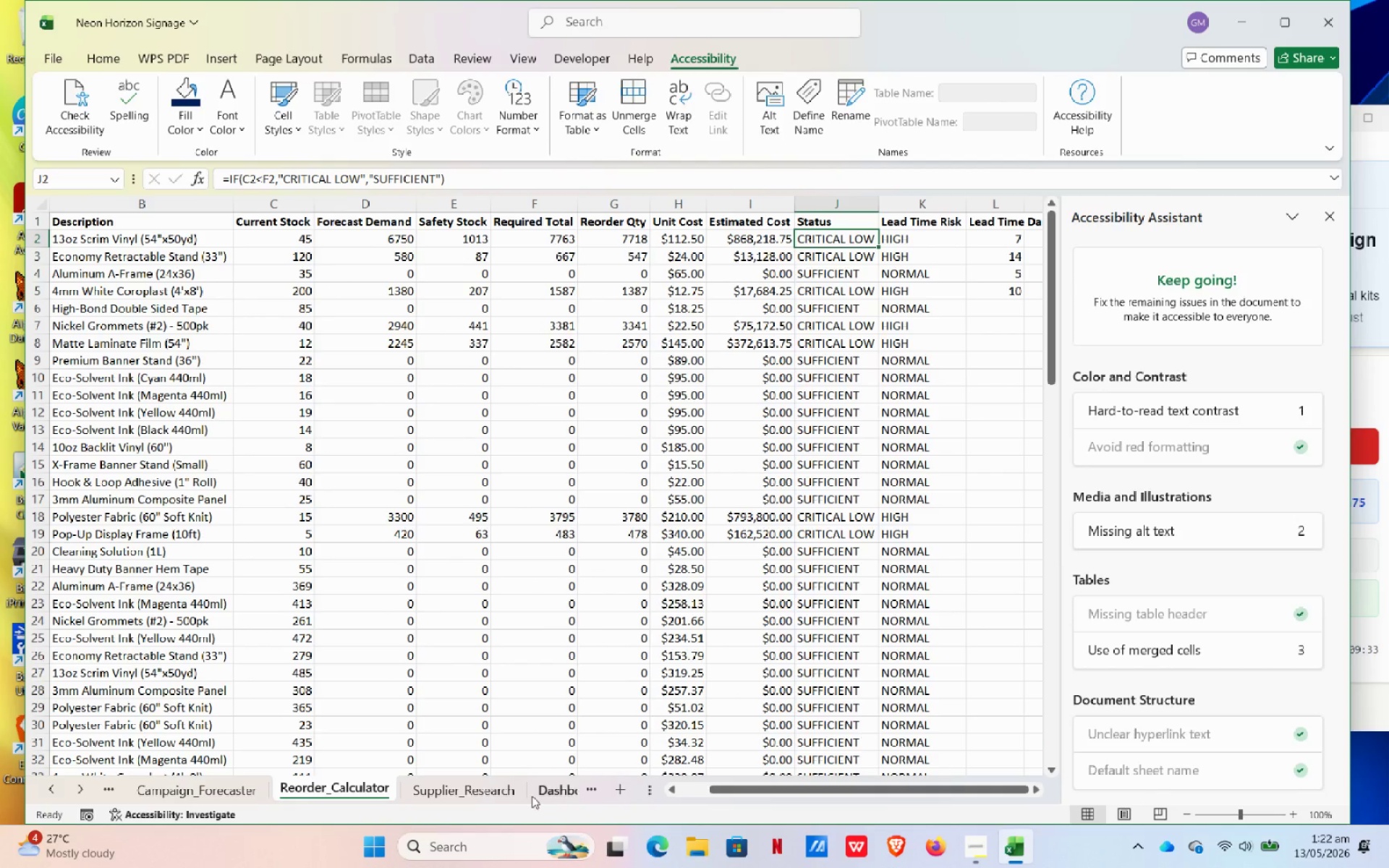 
left_click([563, 797])
 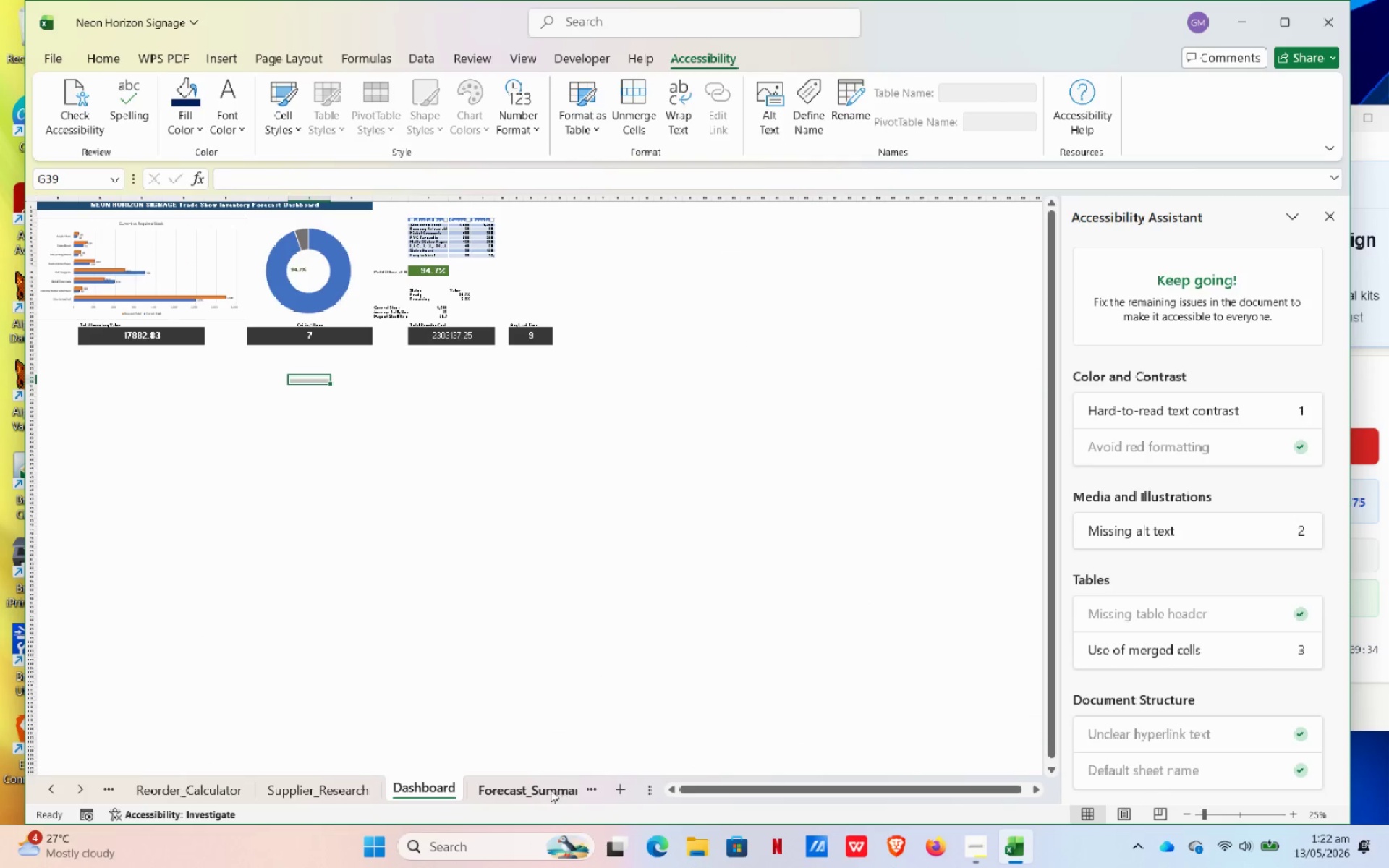 
left_click([551, 790])
 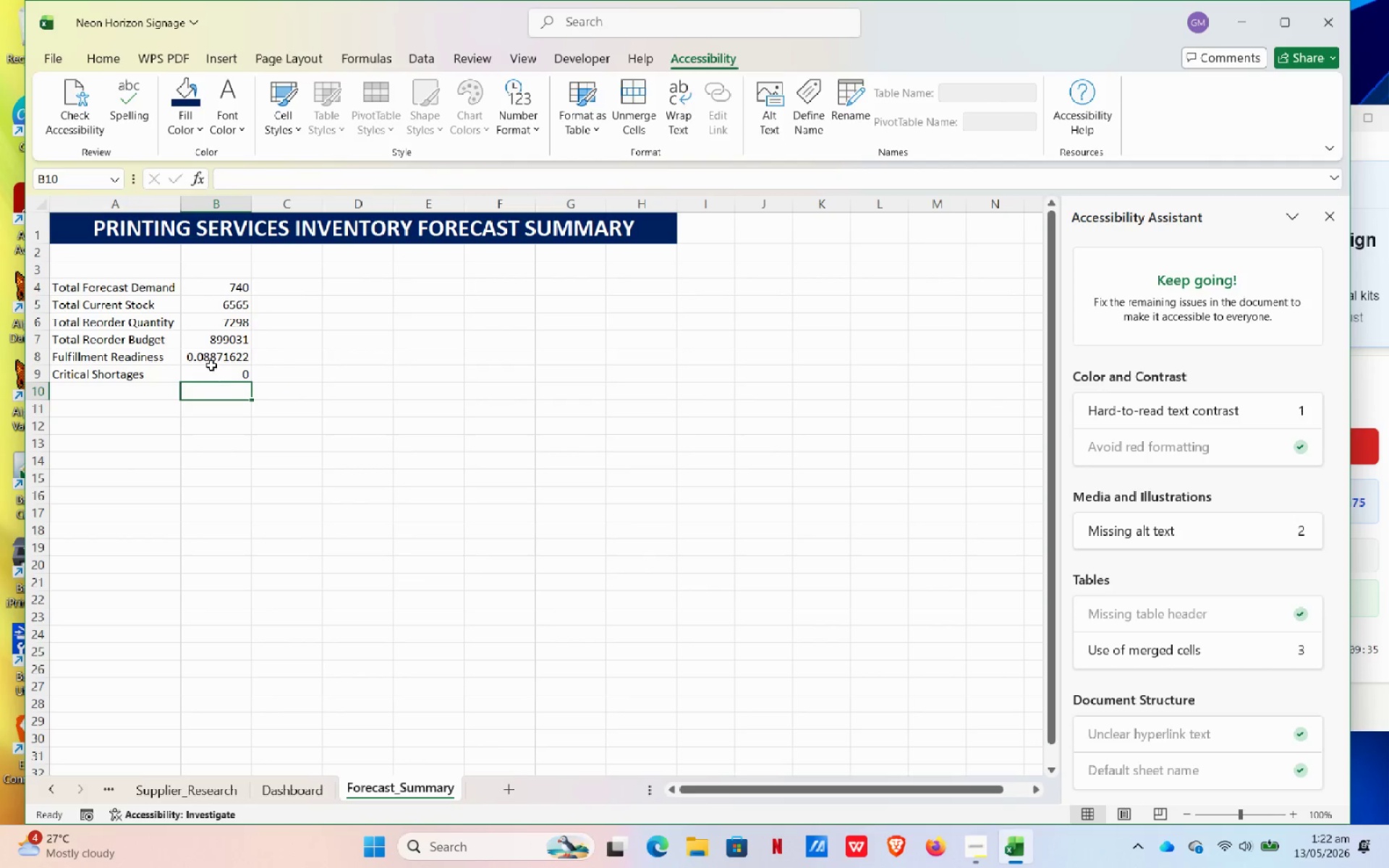 
left_click([212, 375])
 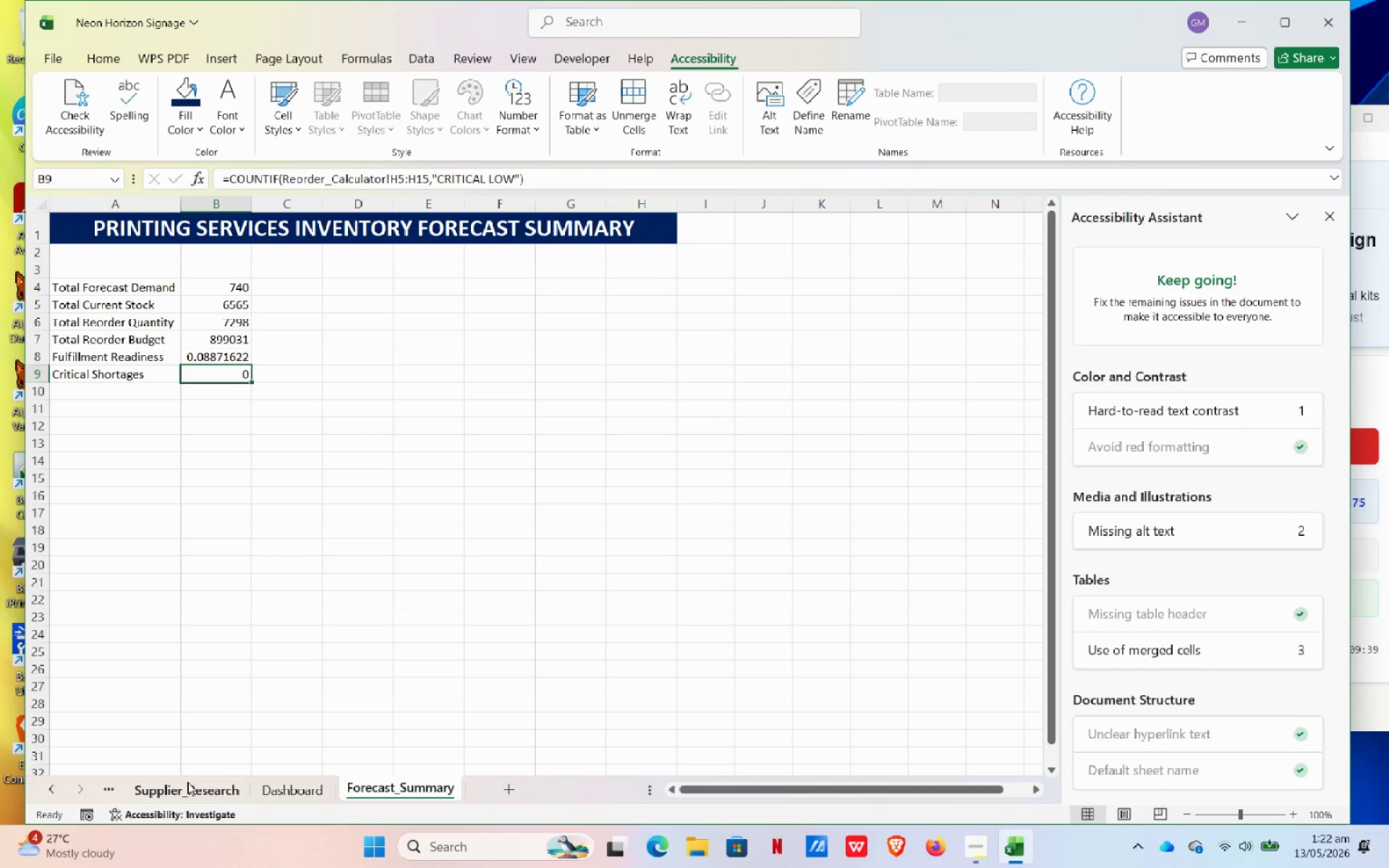 
double_click([50, 783])
 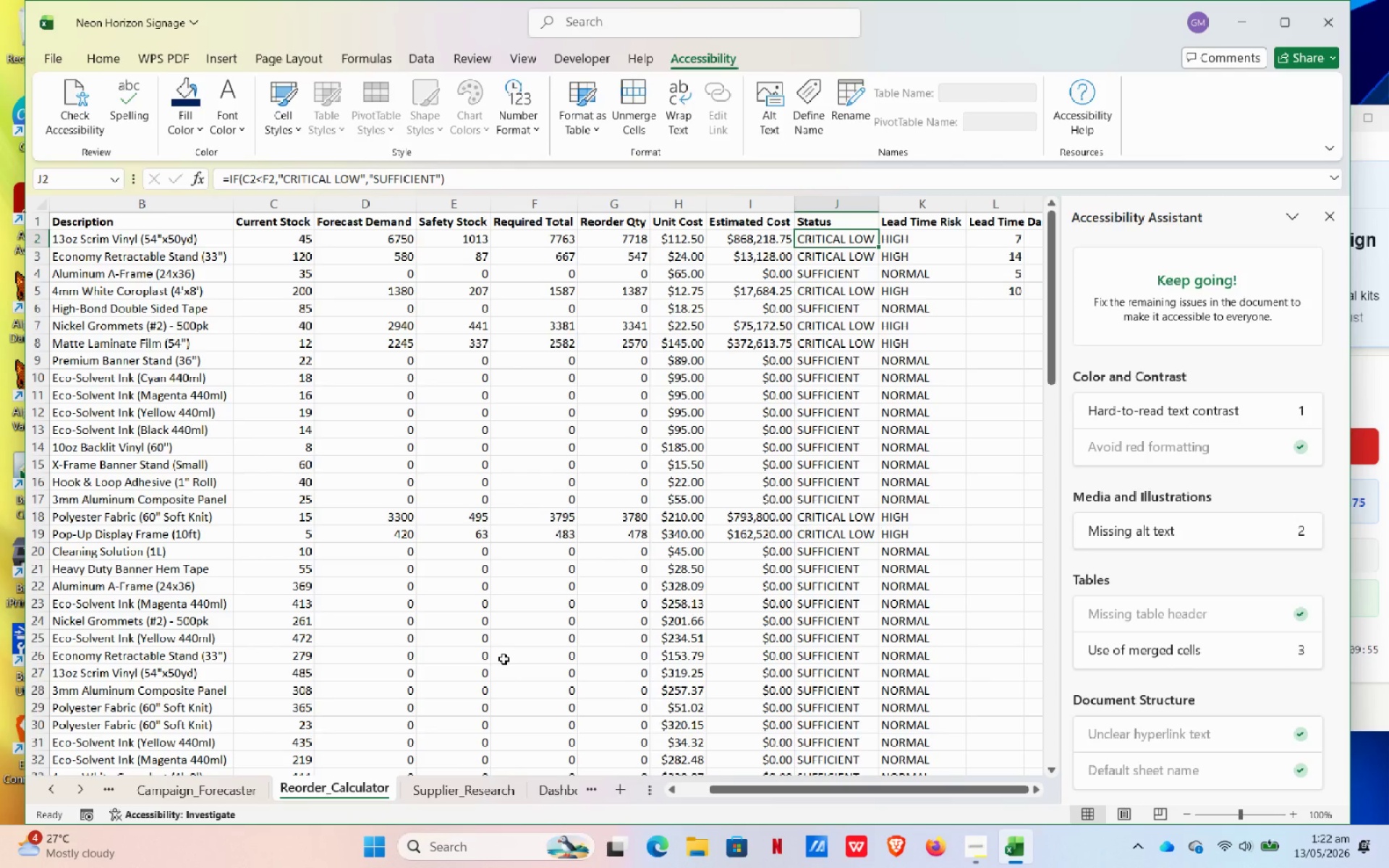 
wait(20.58)
 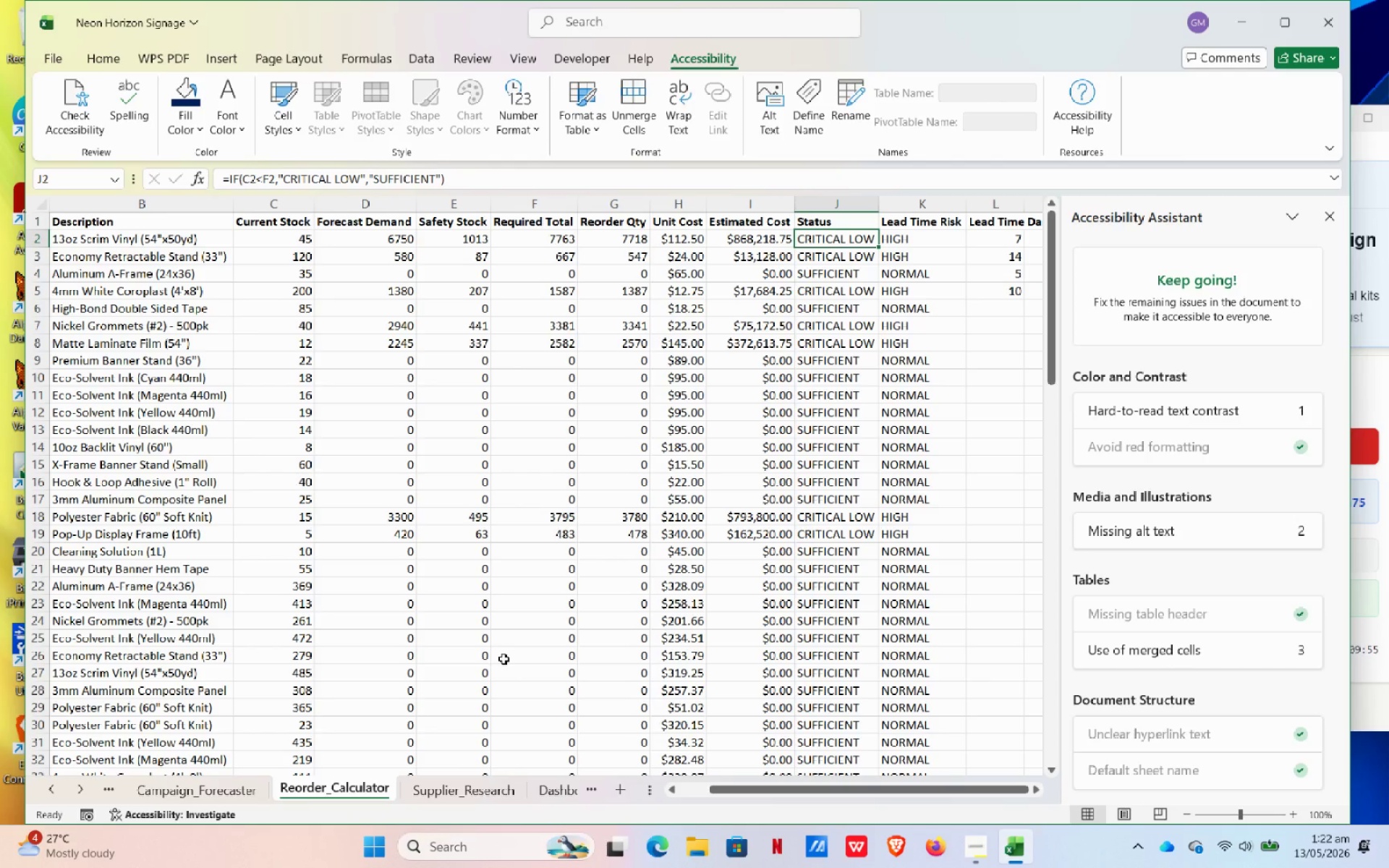 
double_click([72, 783])
 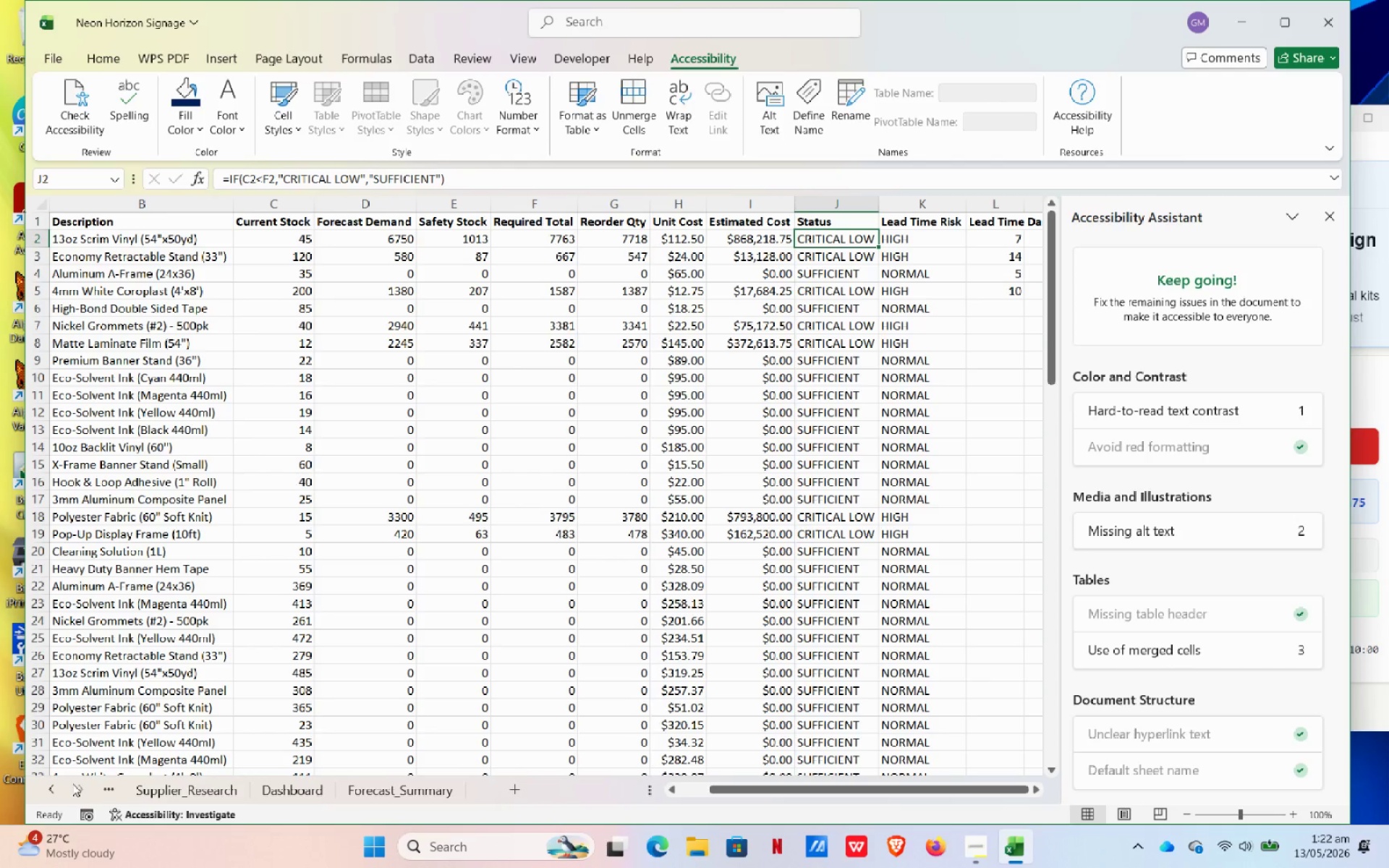 
triple_click([72, 783])
 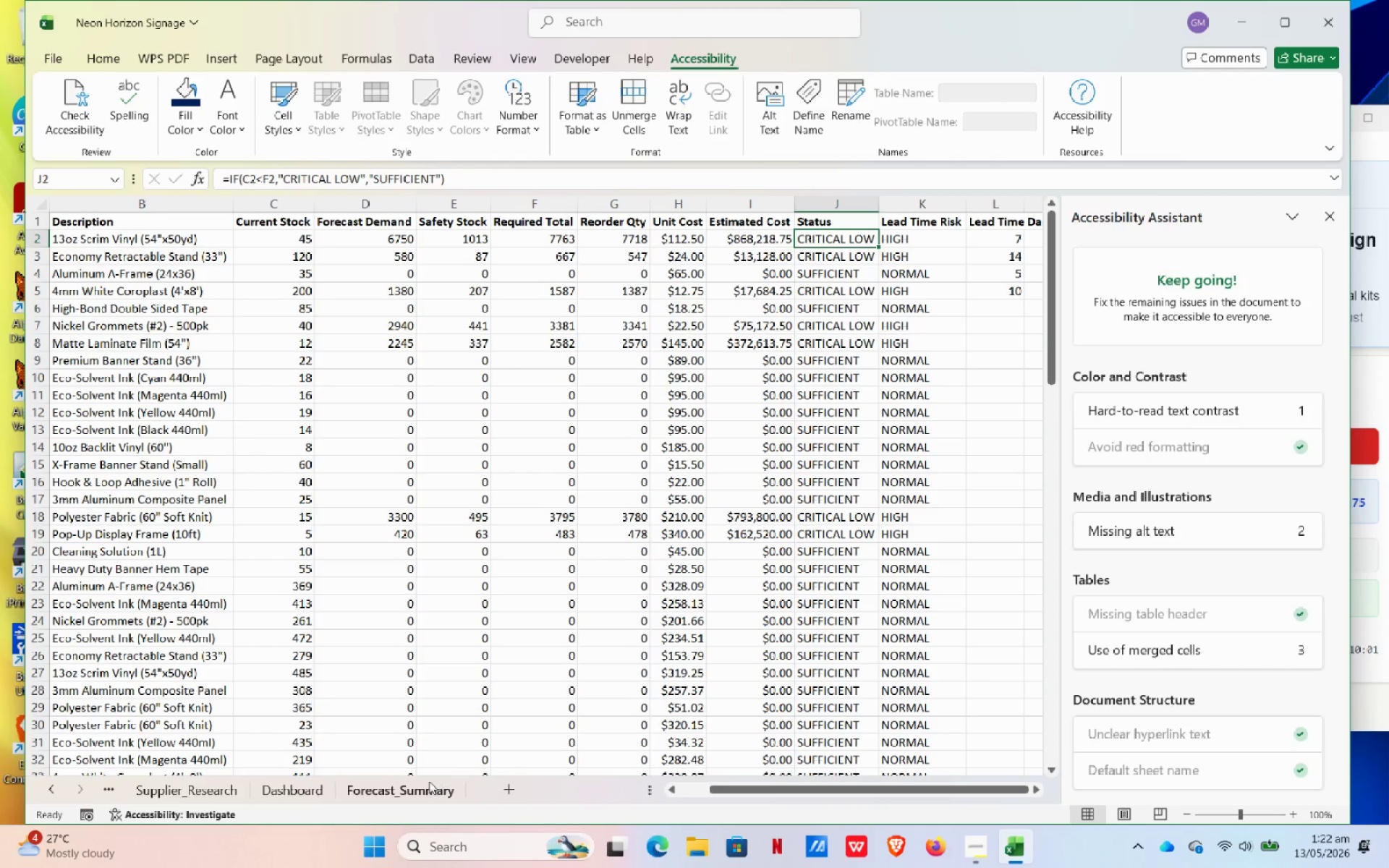 
left_click([405, 793])
 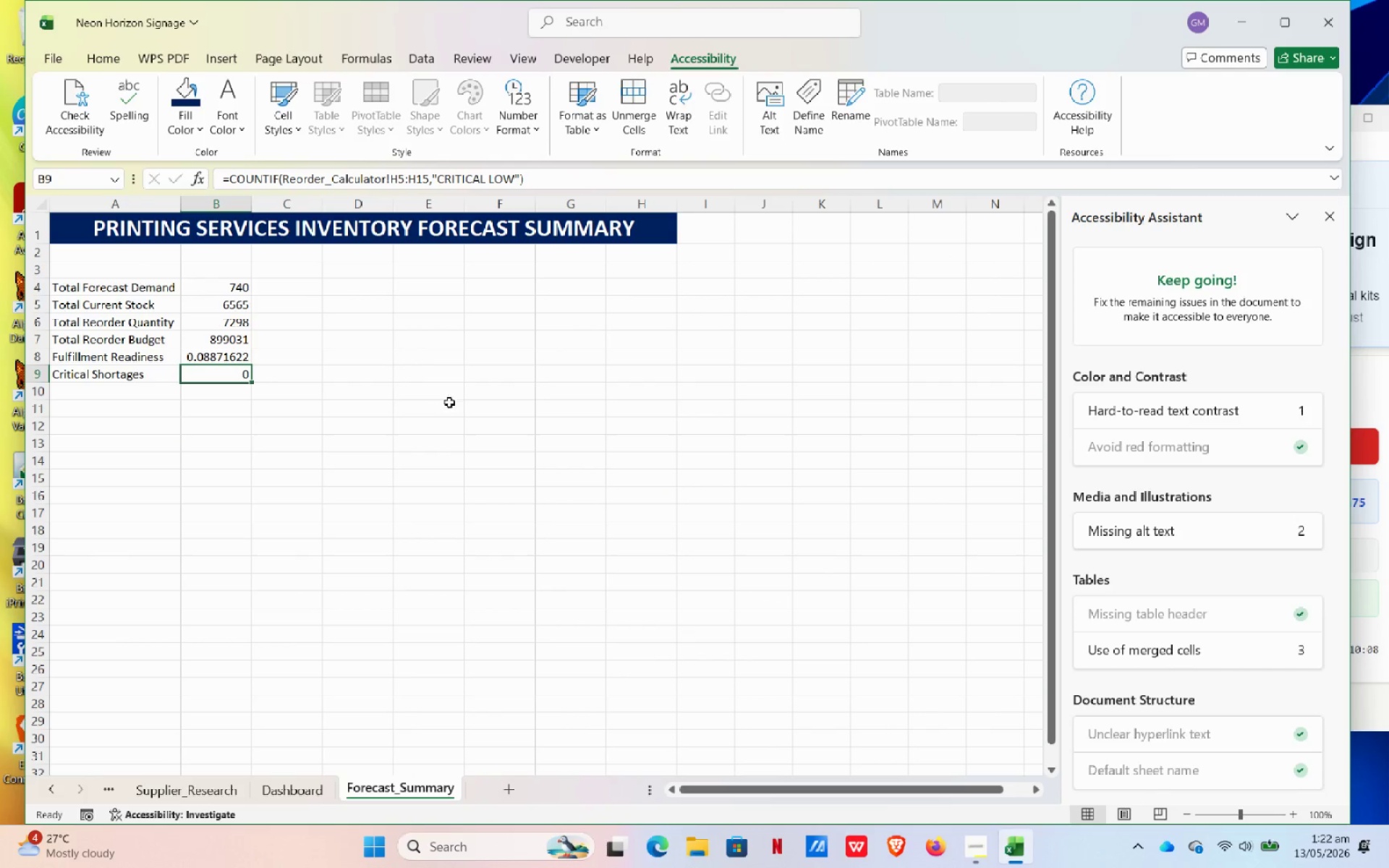 
wait(12.02)
 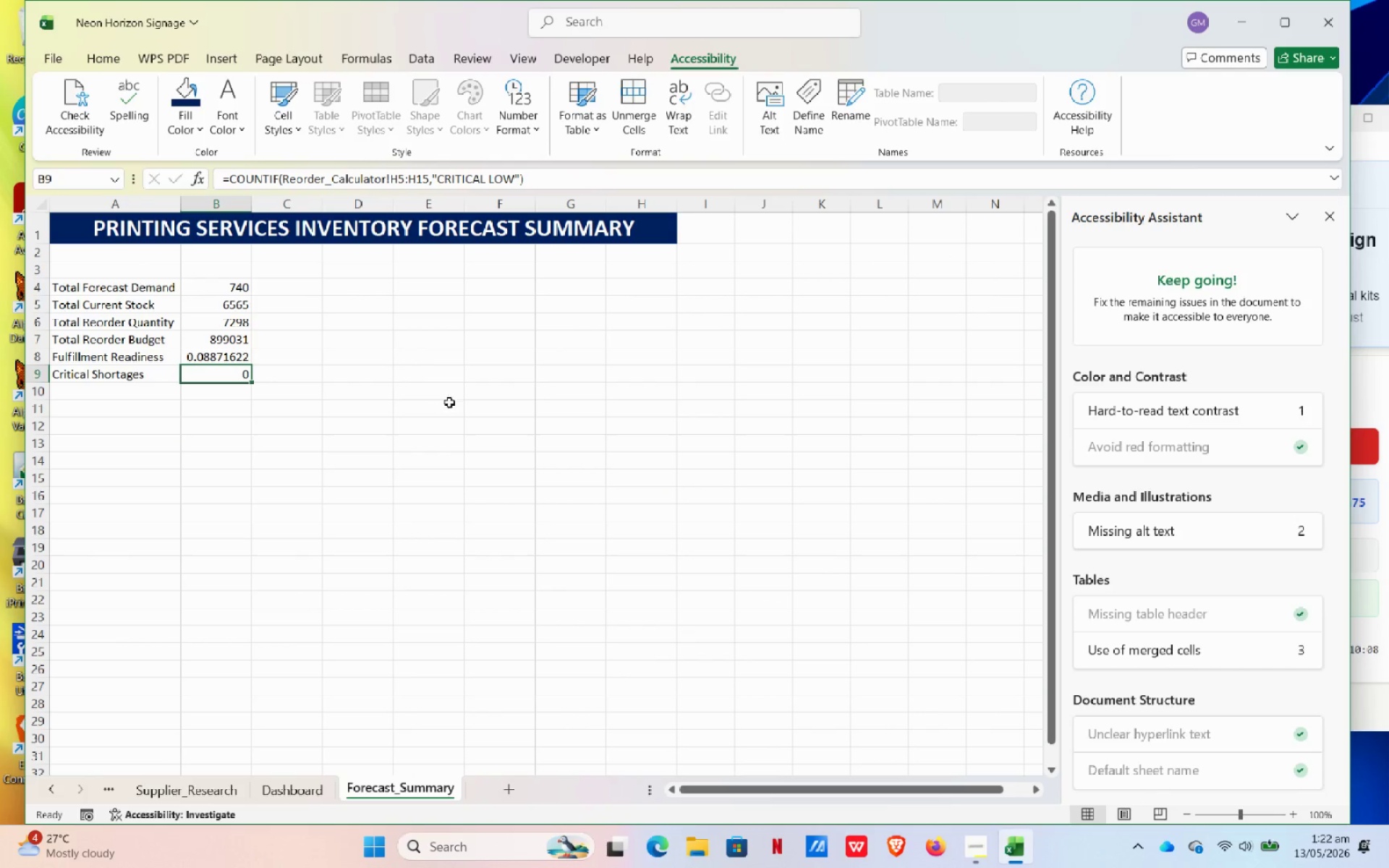 
left_click([404, 179])
 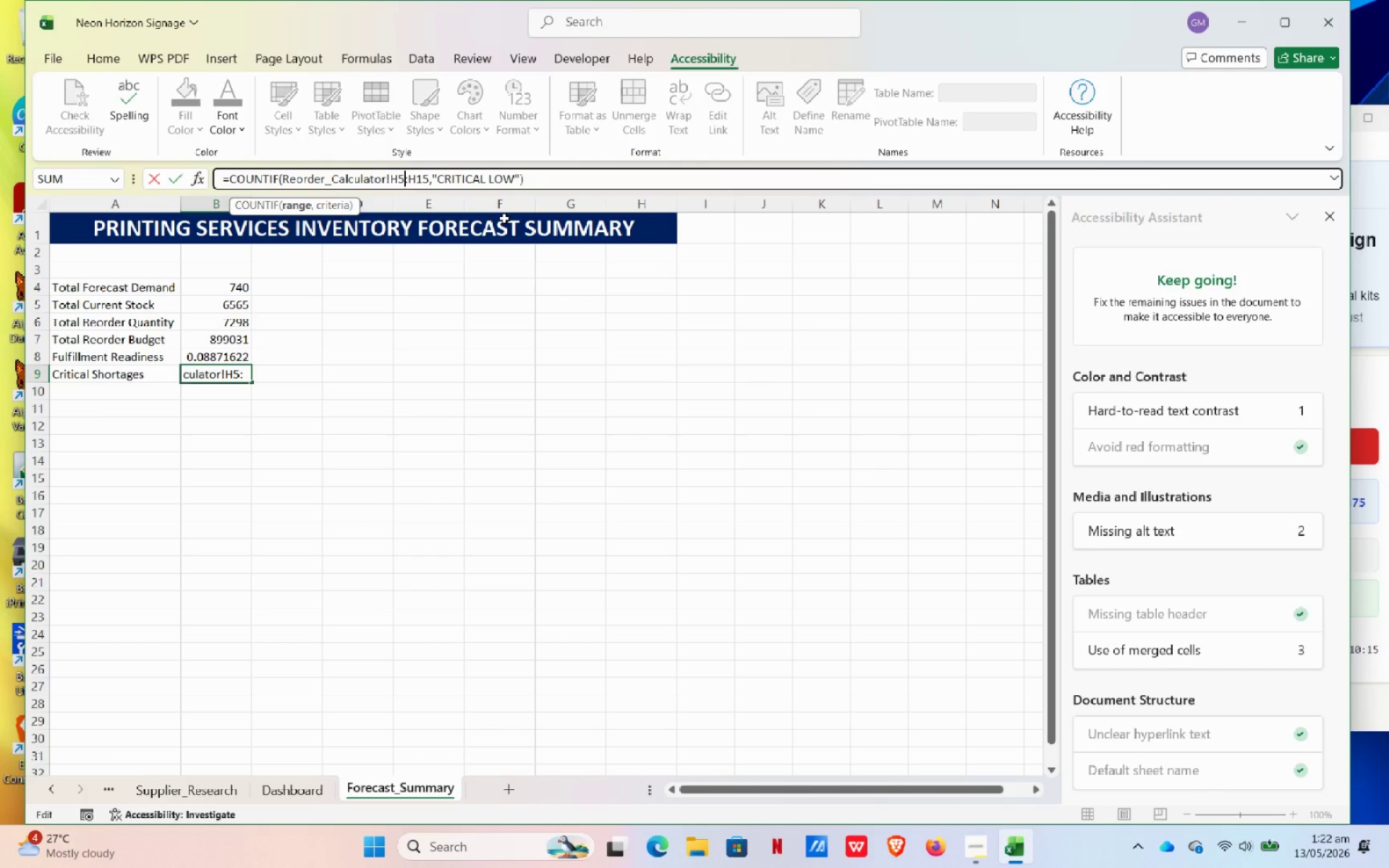 
key(Backspace)
 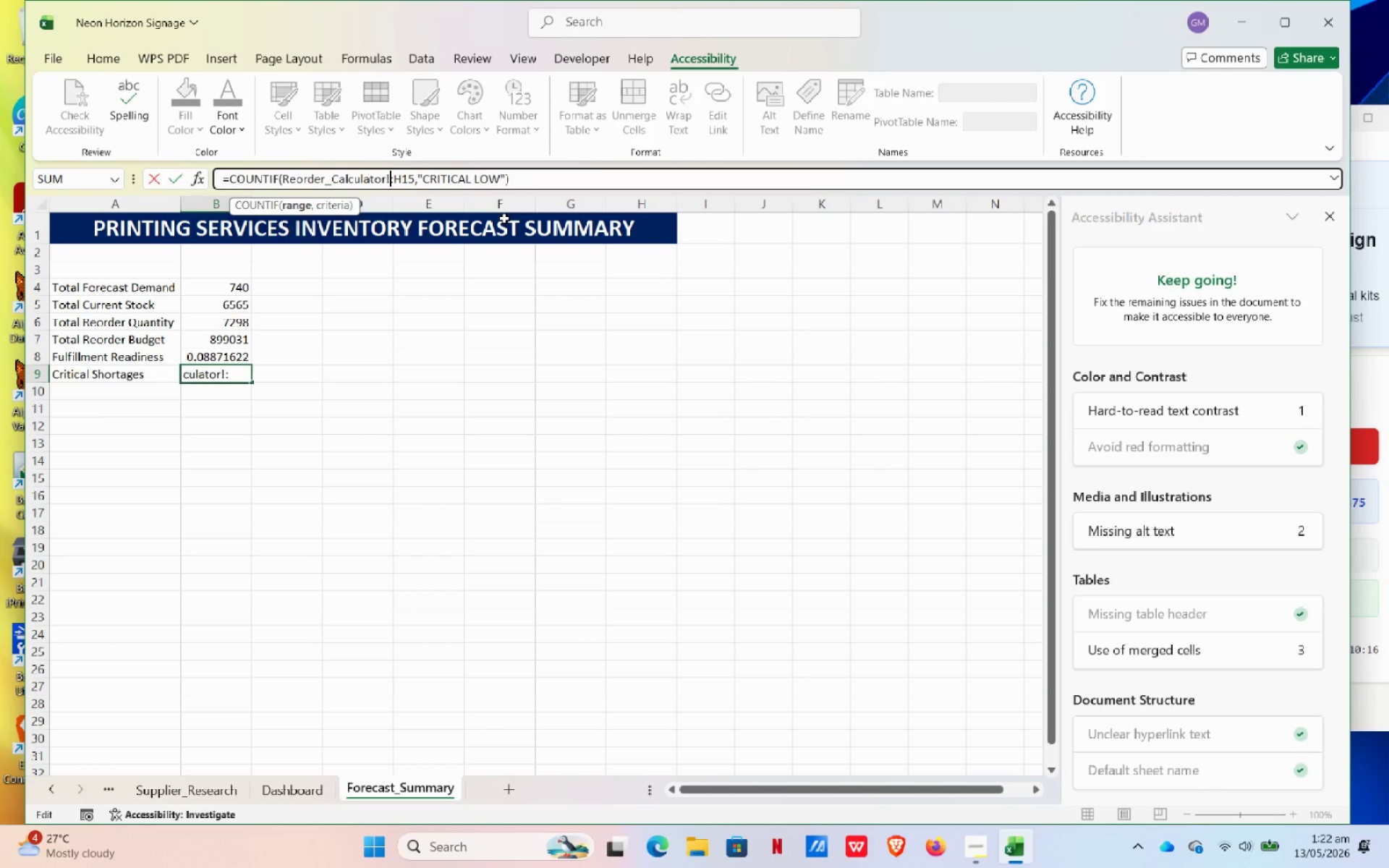 
key(Backspace)
 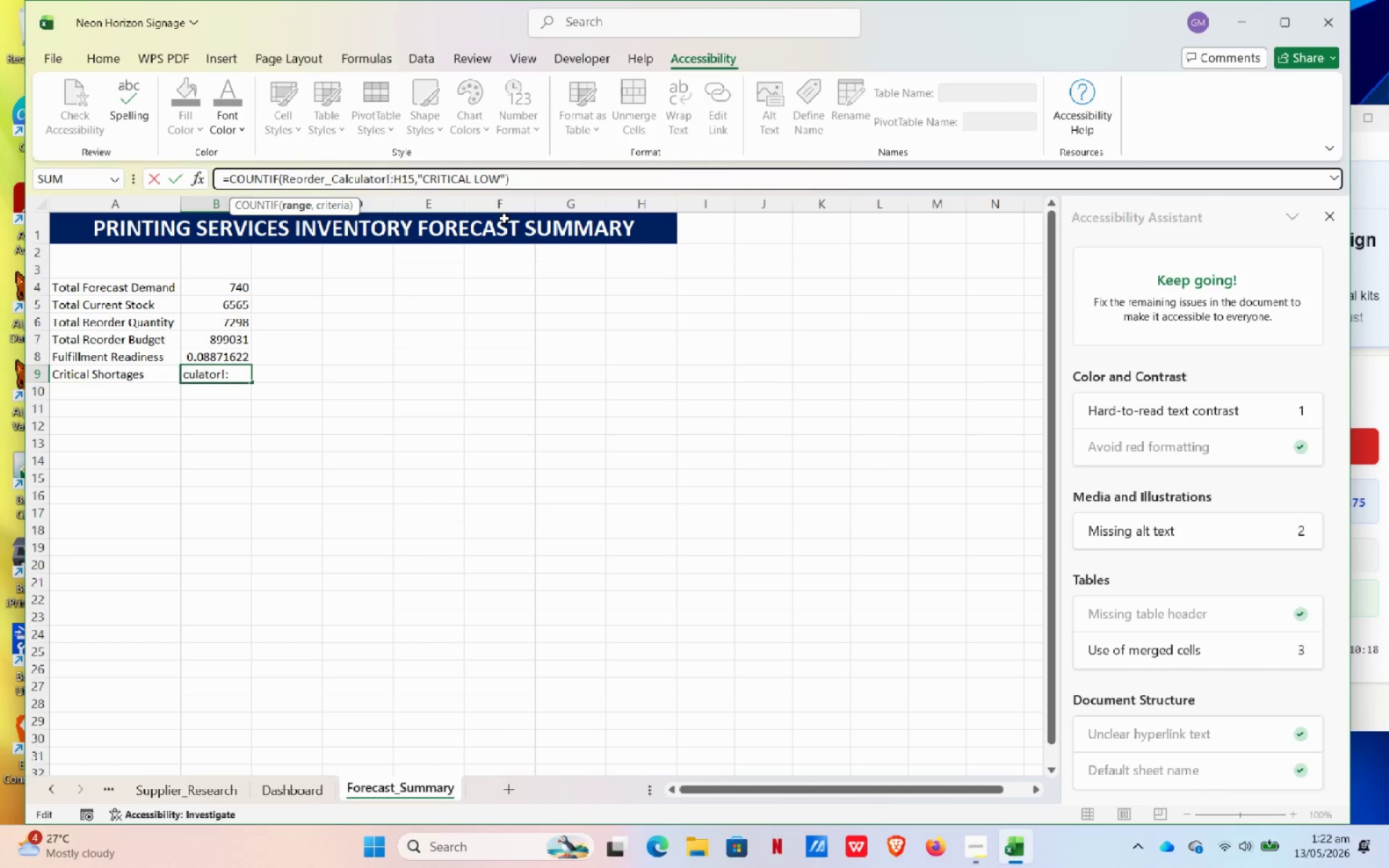 
key(I)
 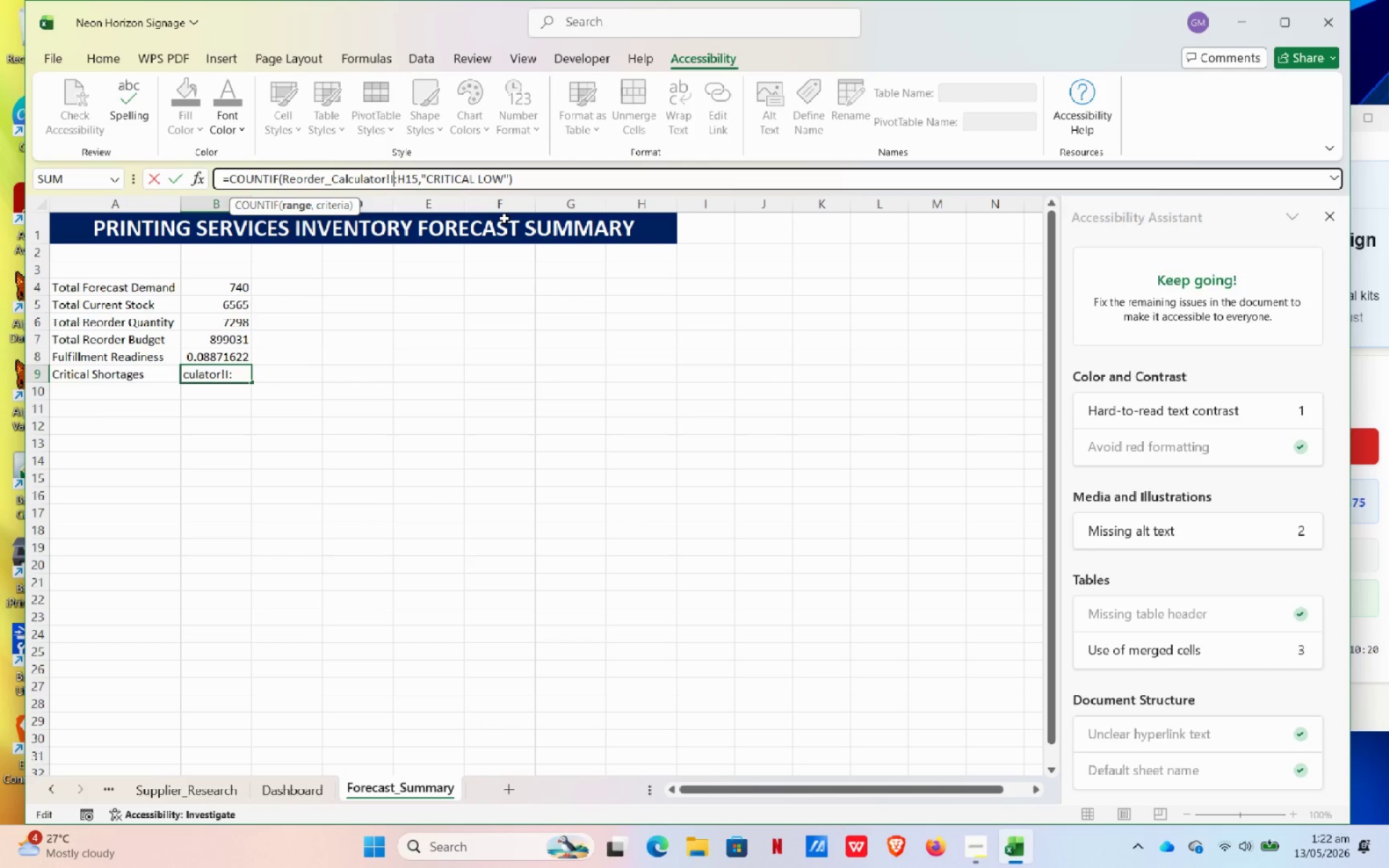 
key(Numpad2)
 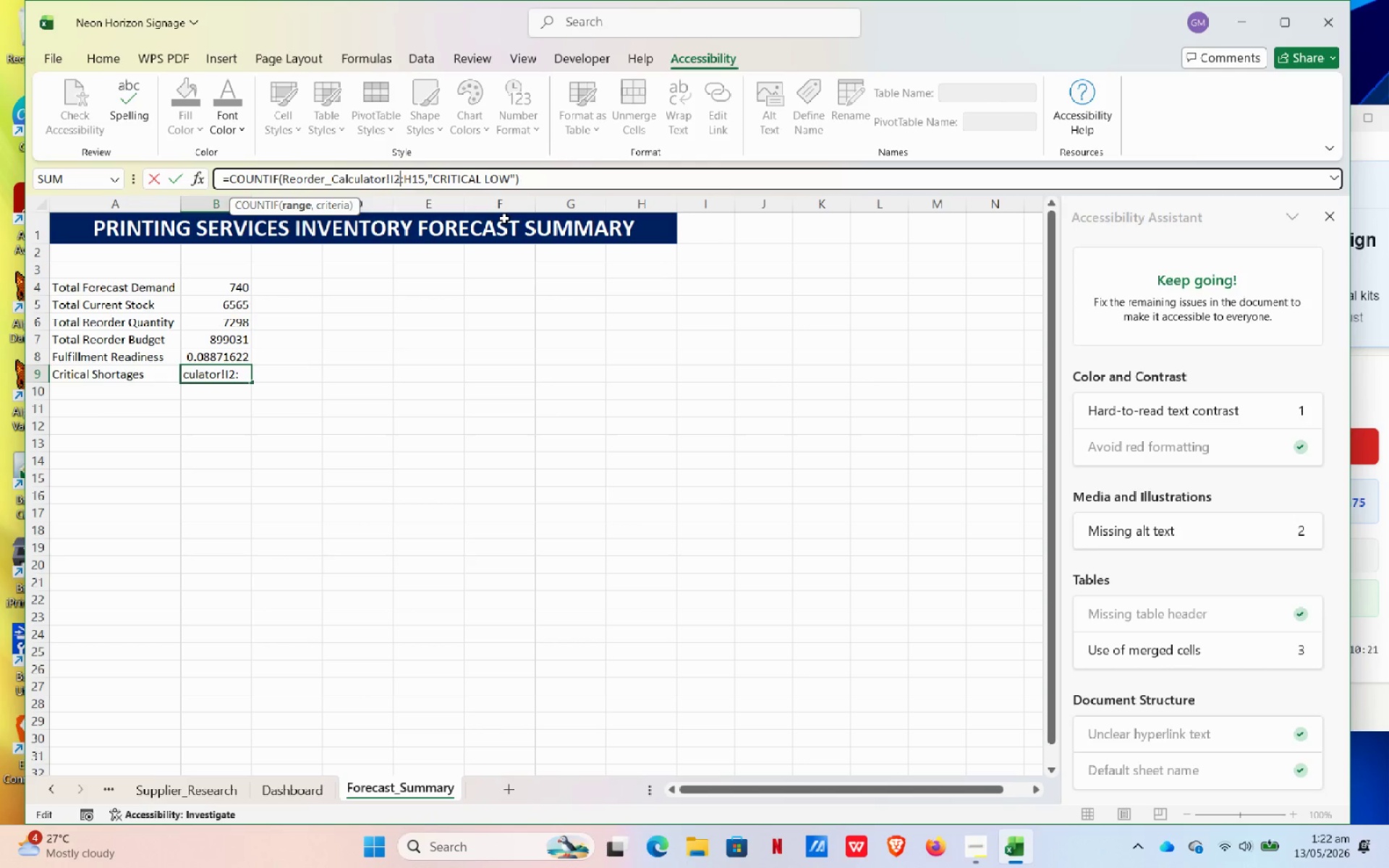 
key(Shift+Semicolon)
 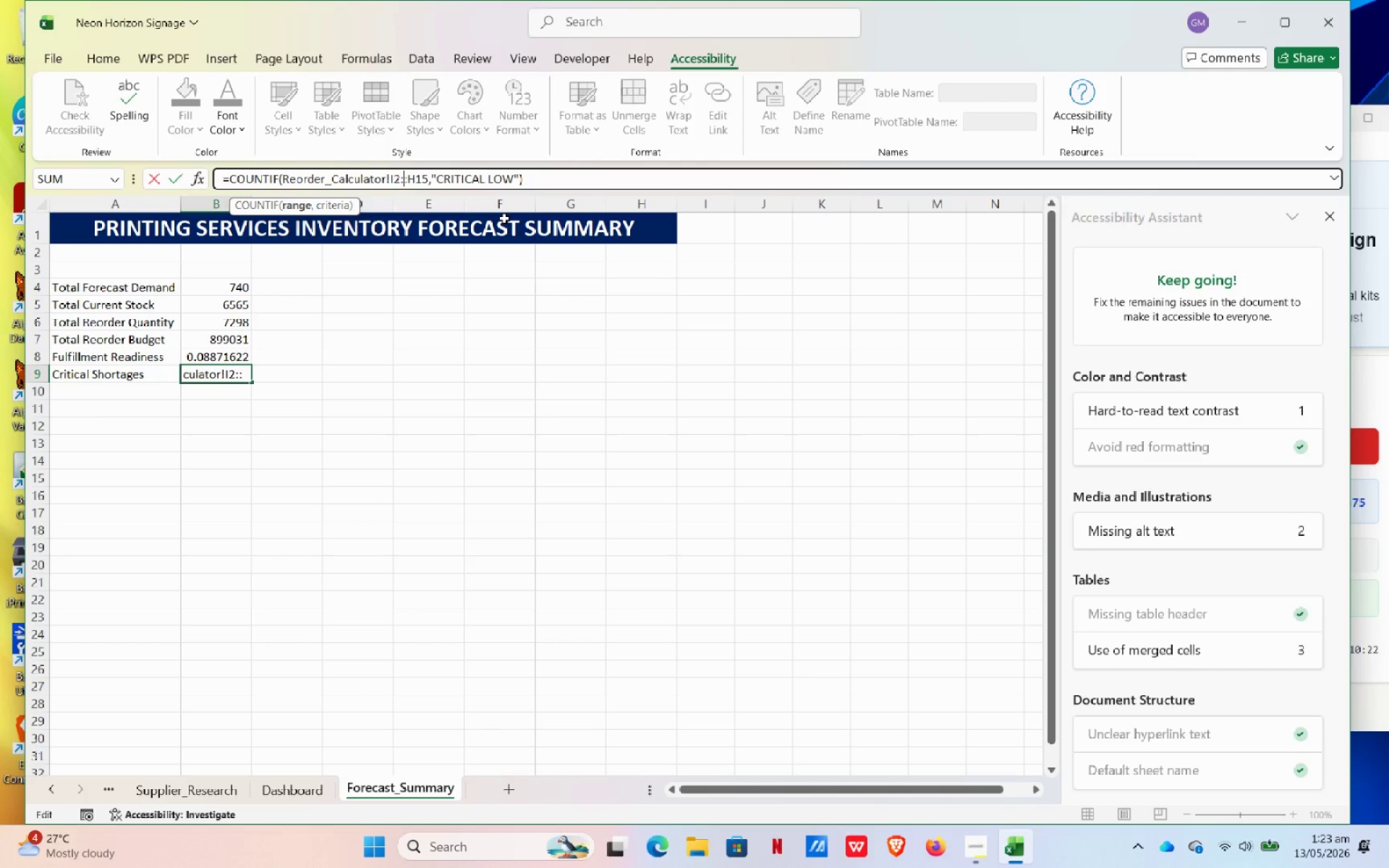 
key(I)
 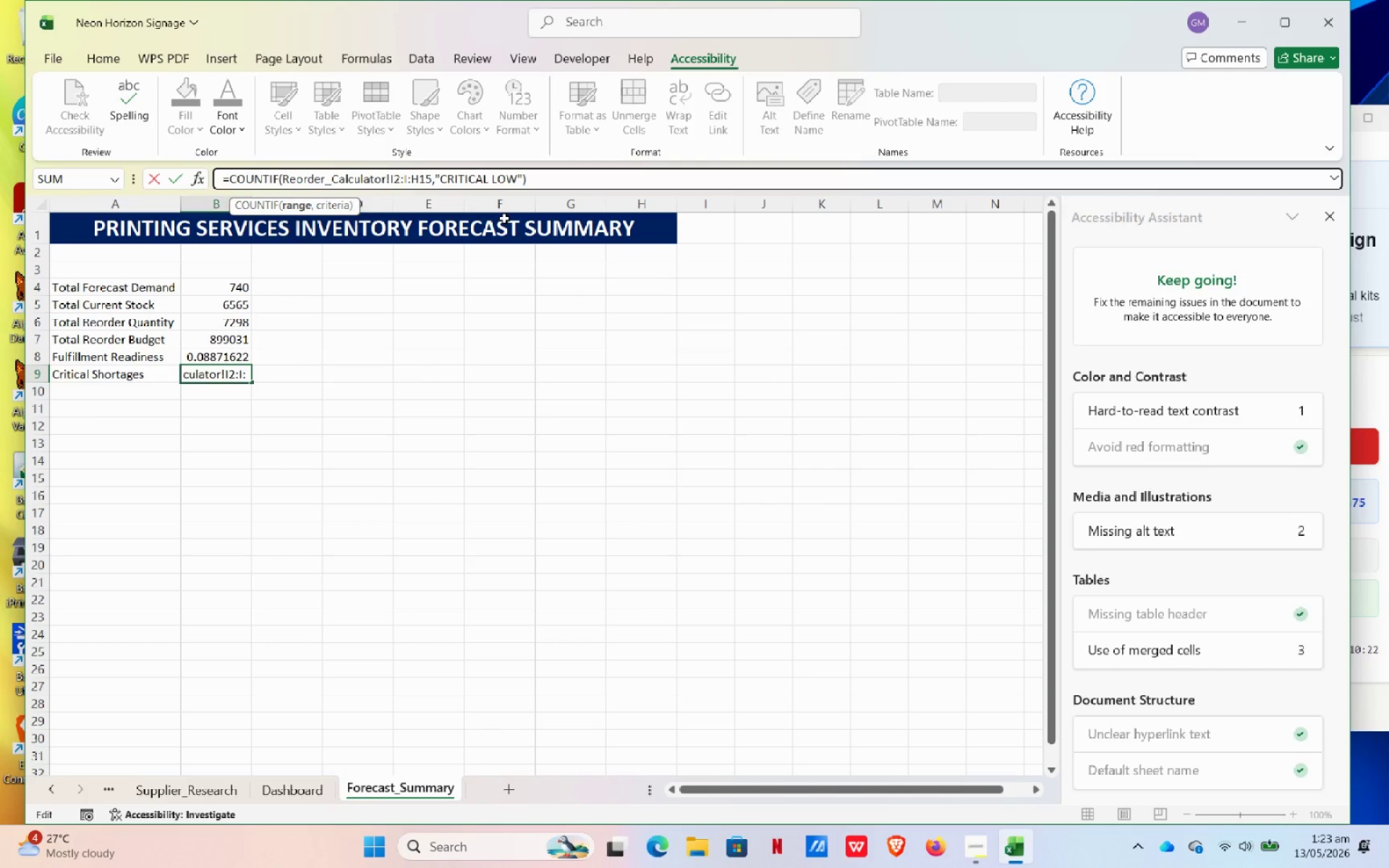 
key(Numpad3)
 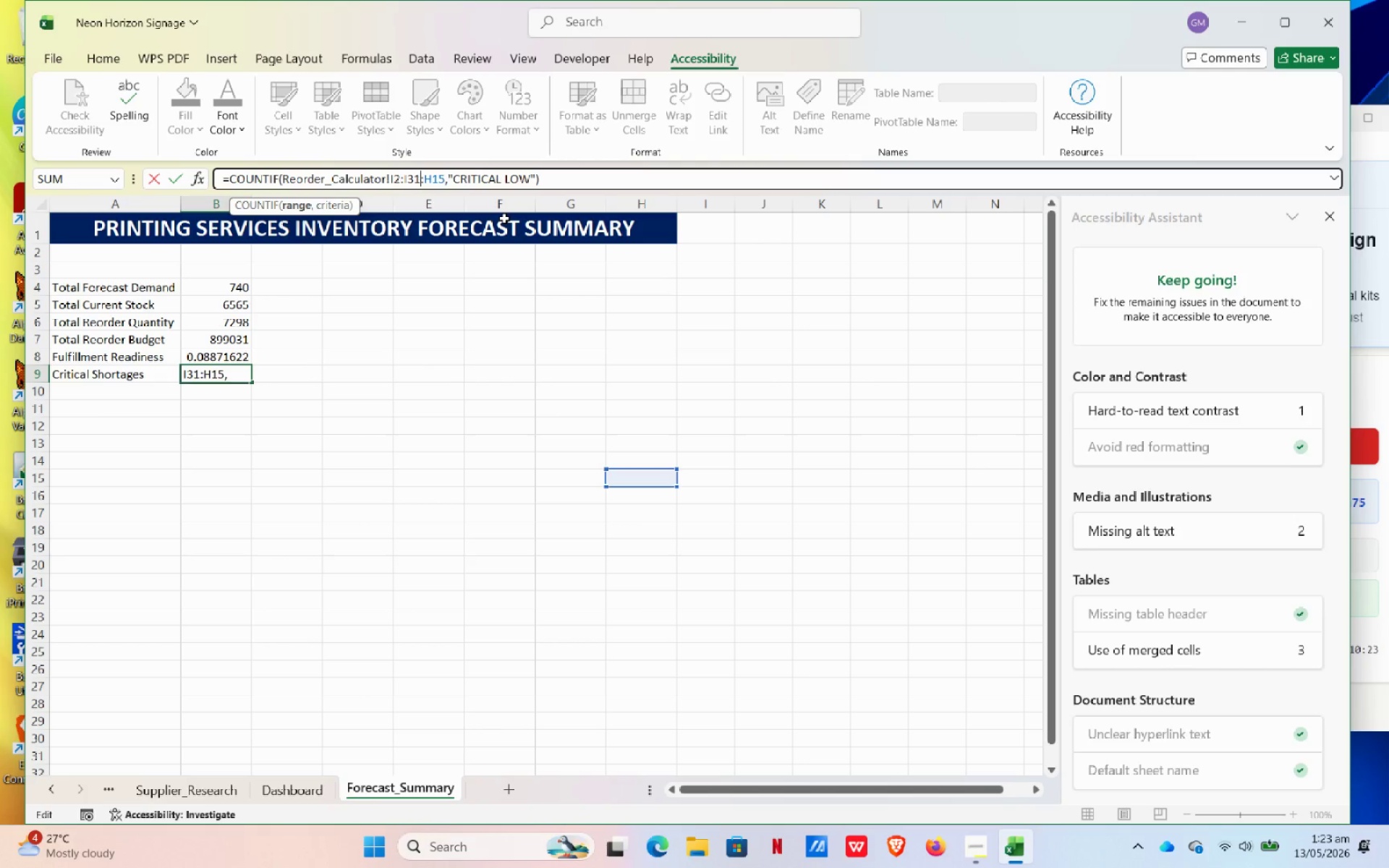 
key(Numpad1)
 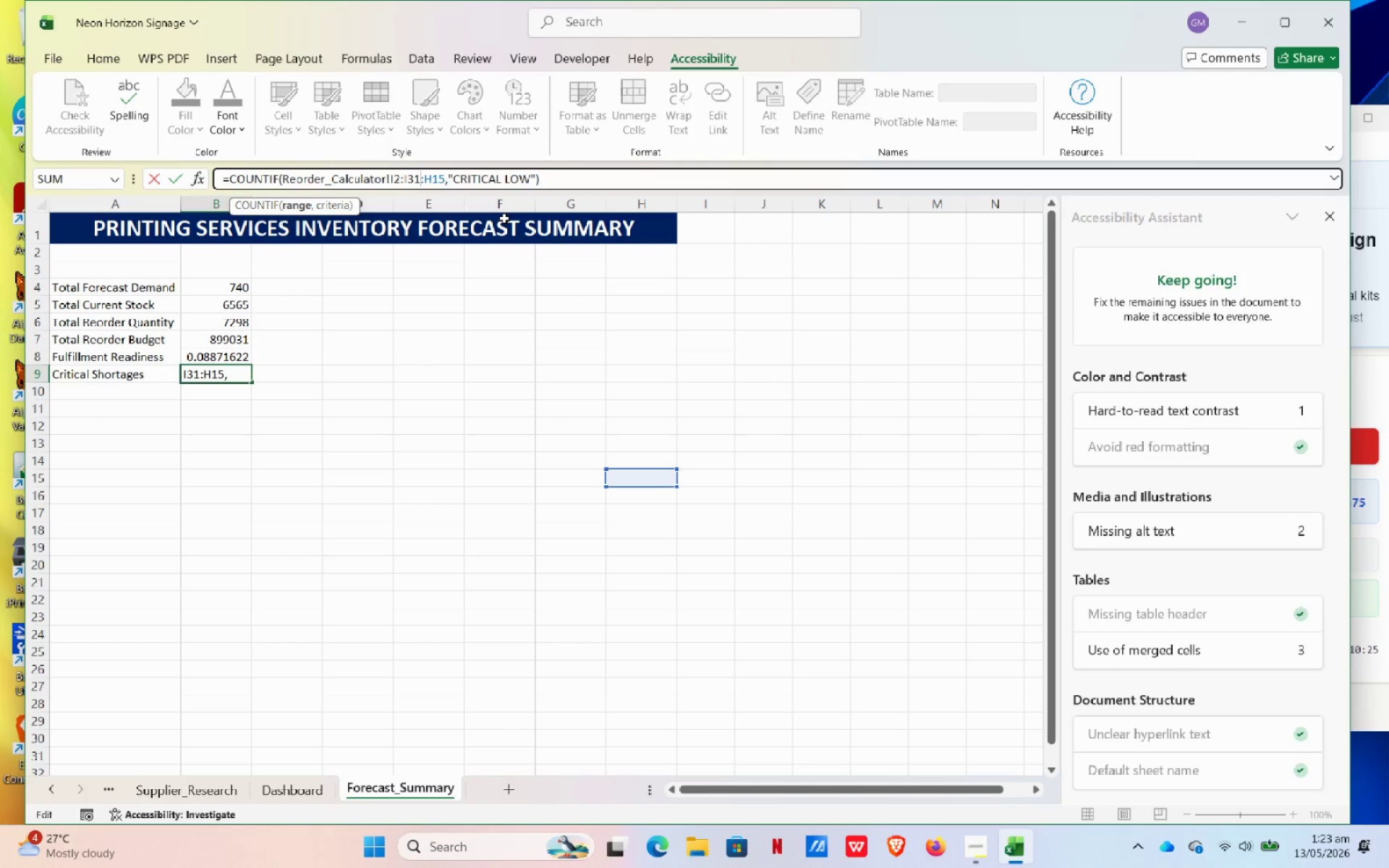 
key(NumpadEnter)
 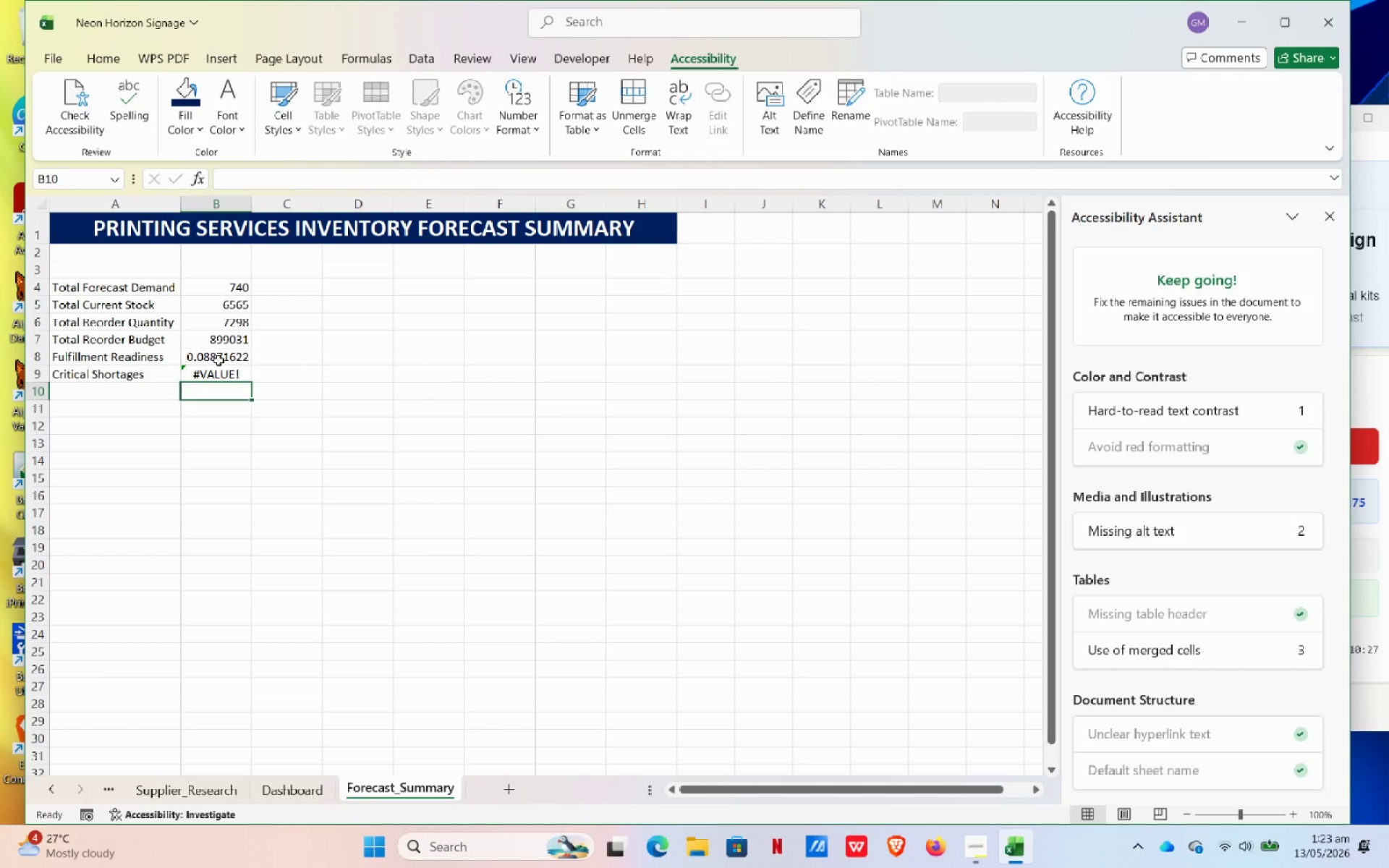 
double_click([217, 375])
 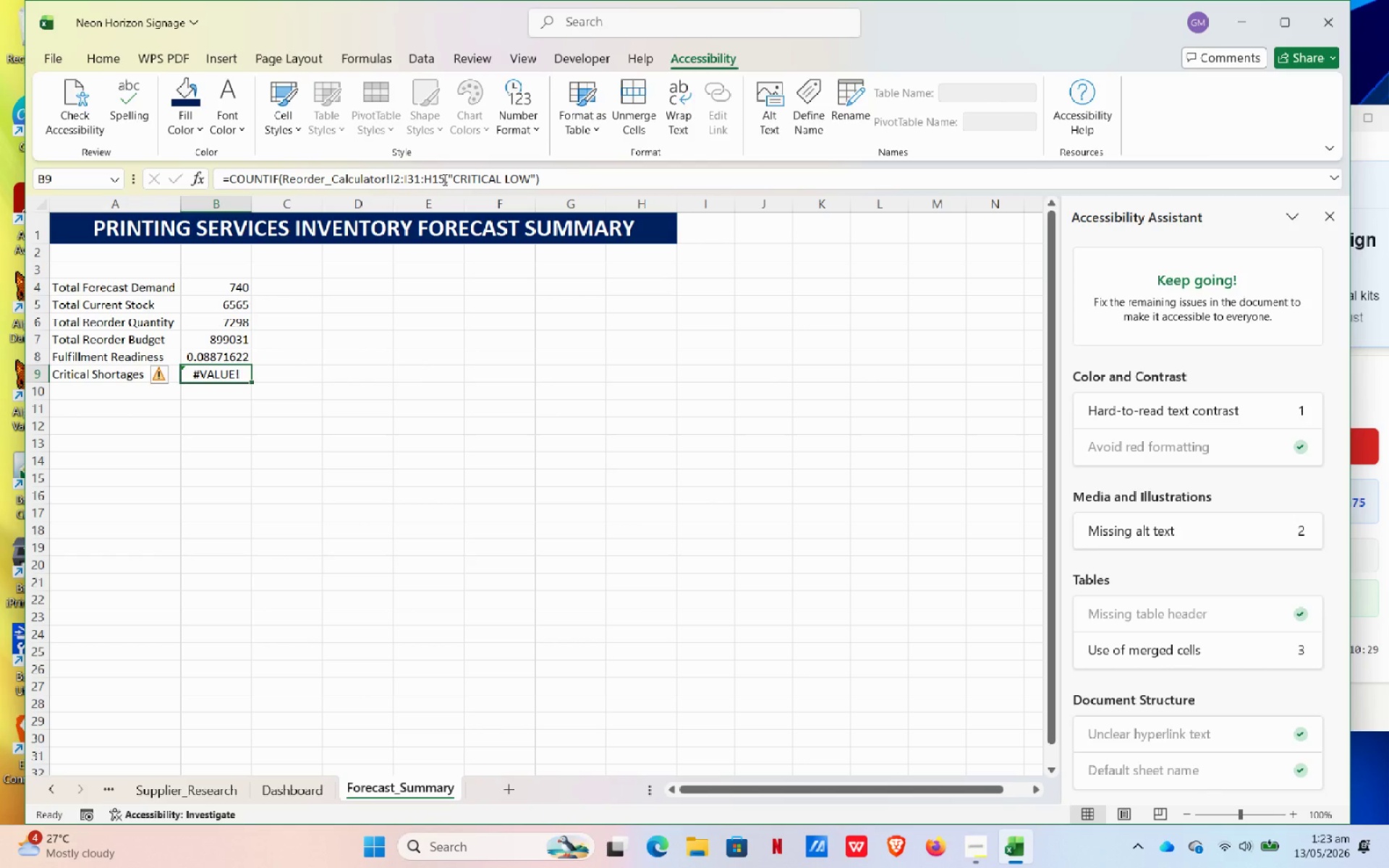 
left_click([451, 179])
 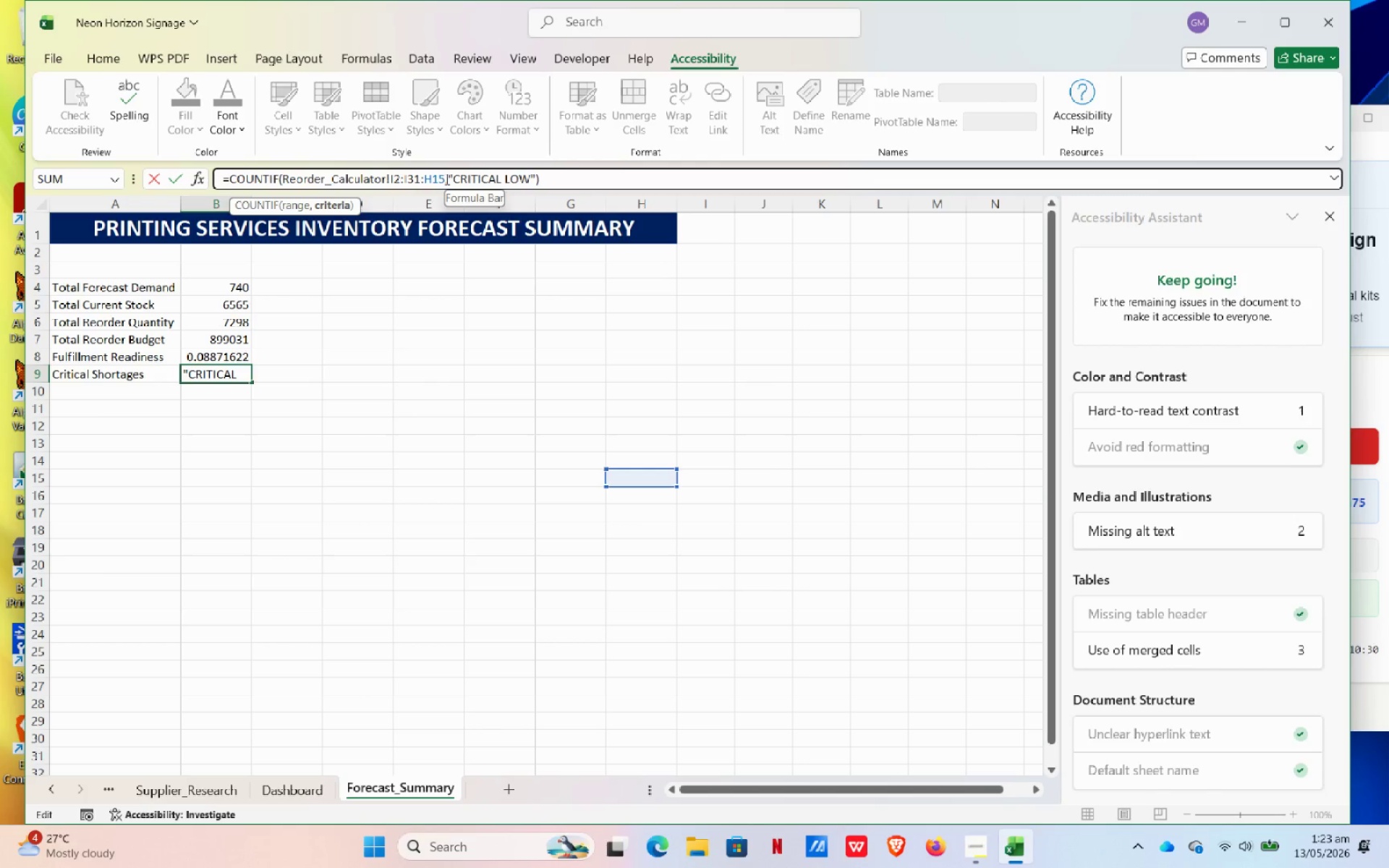 
left_click([446, 179])
 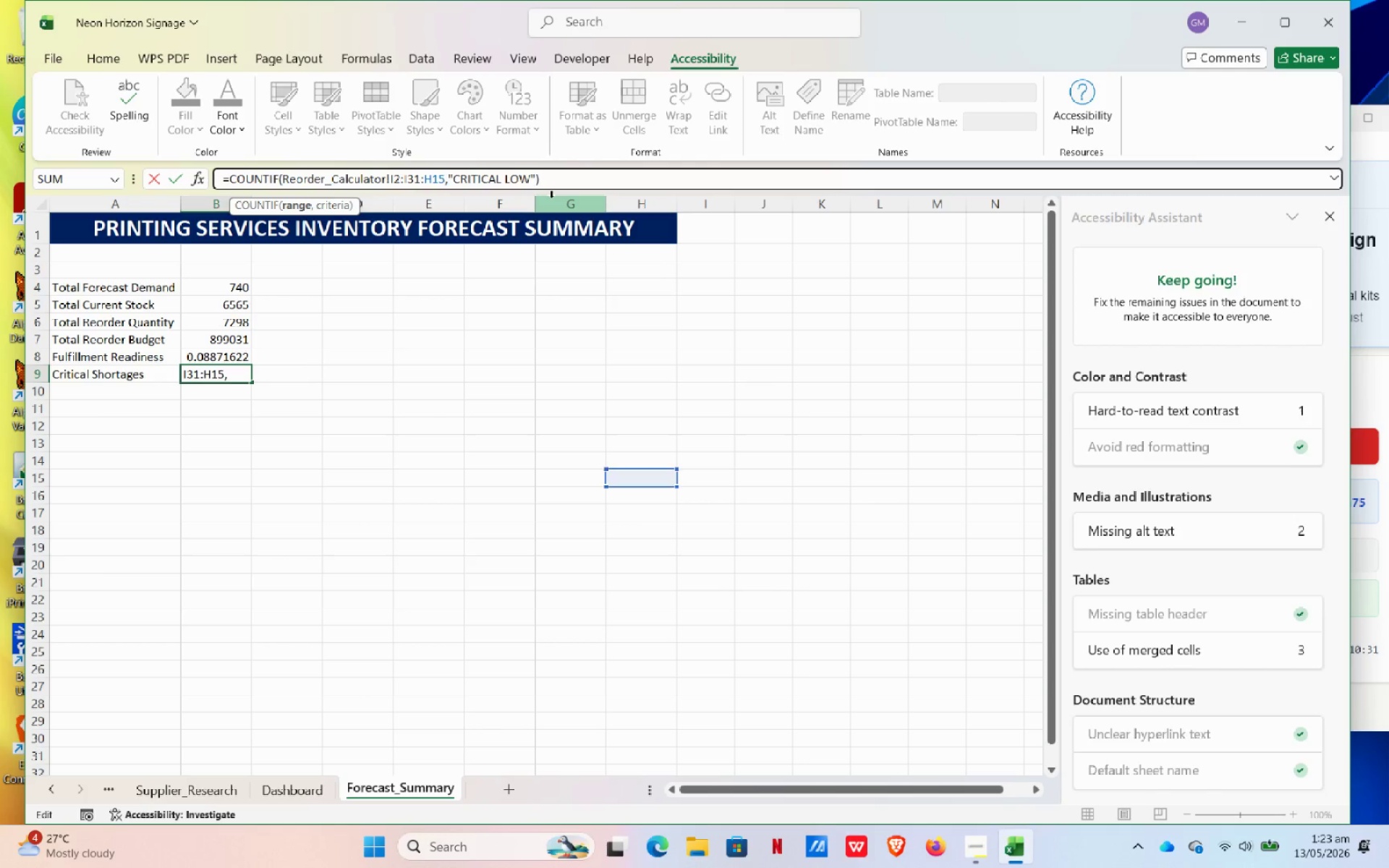 
key(Backspace)
 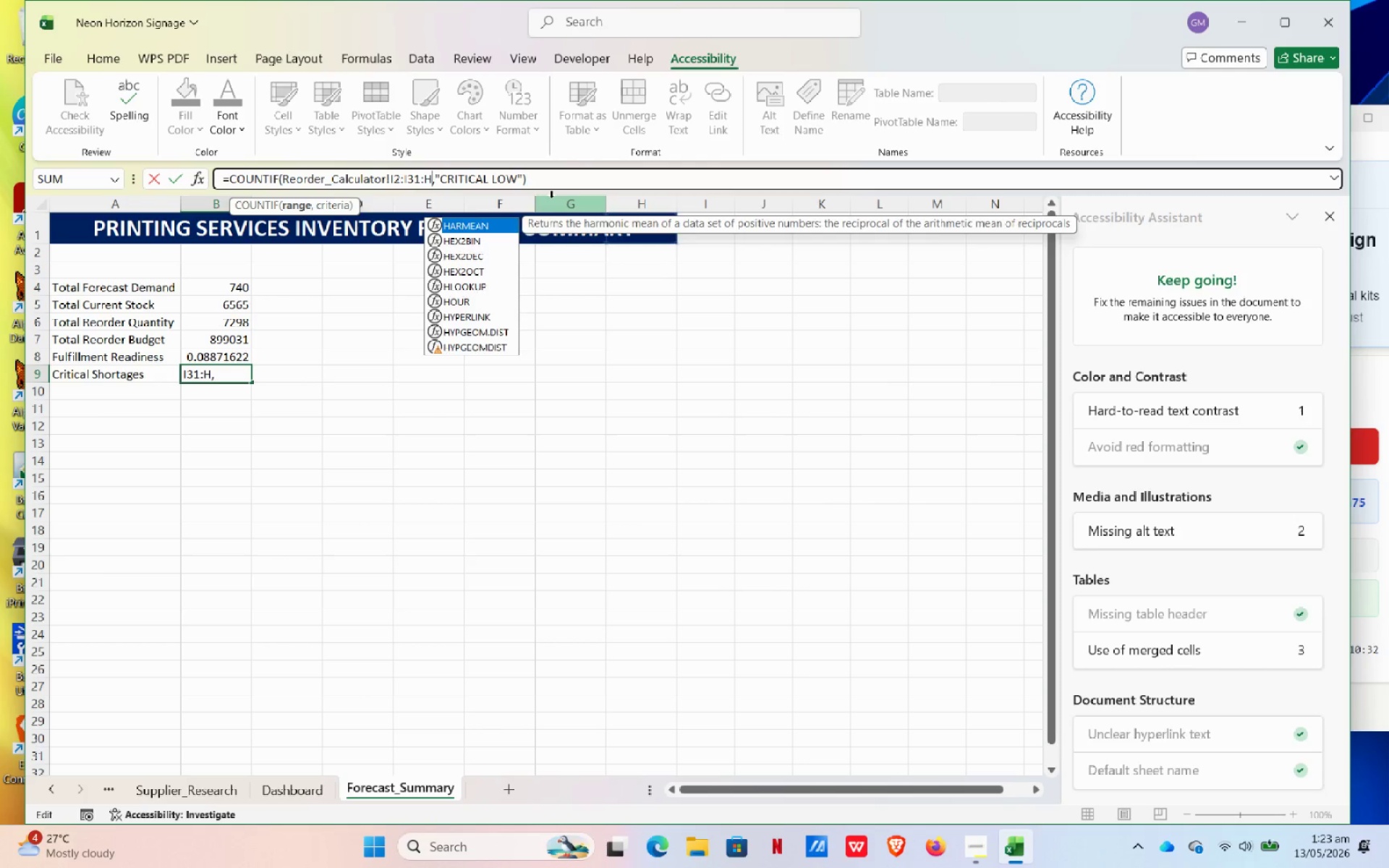 
key(Backspace)
 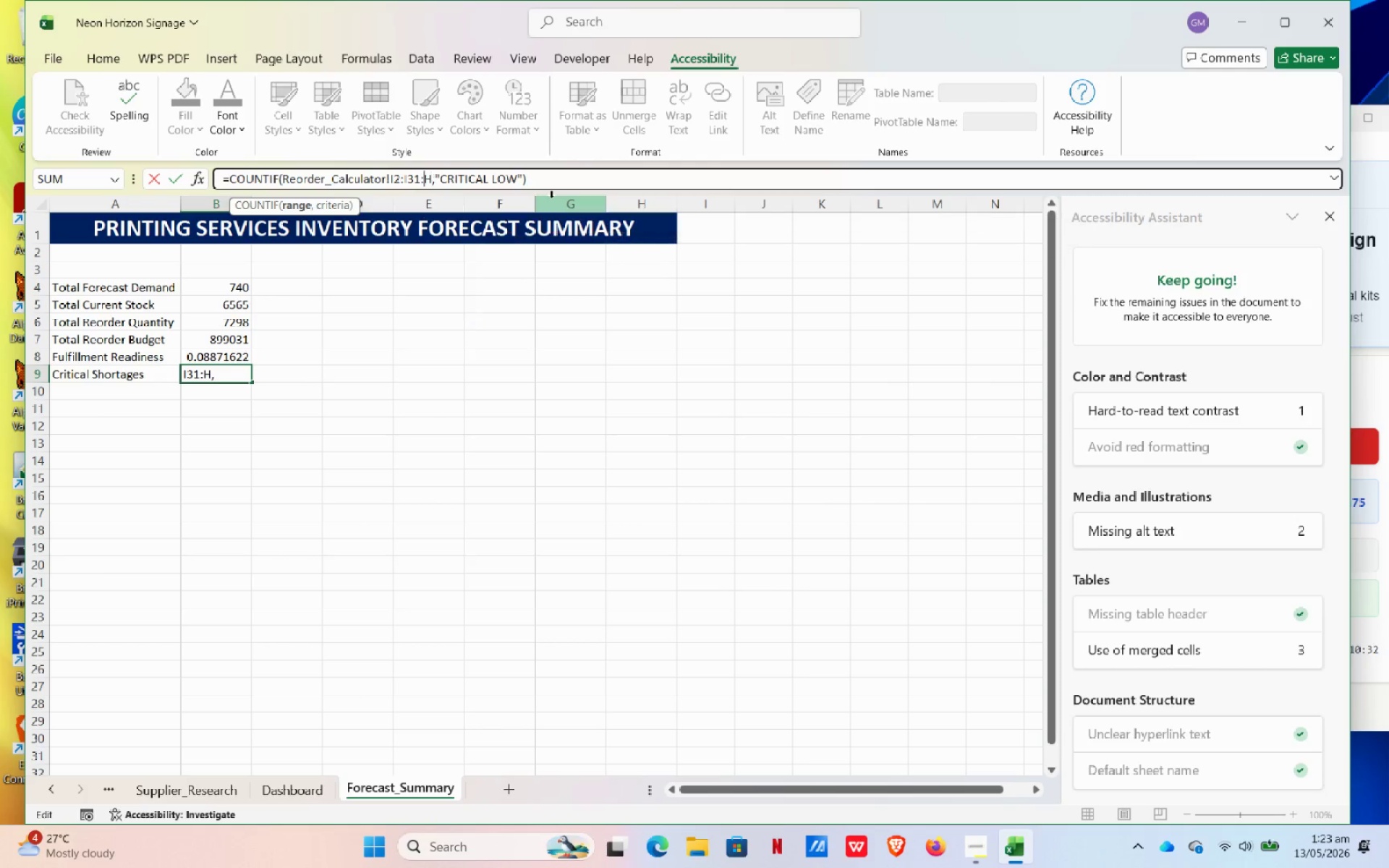 
key(Backspace)
 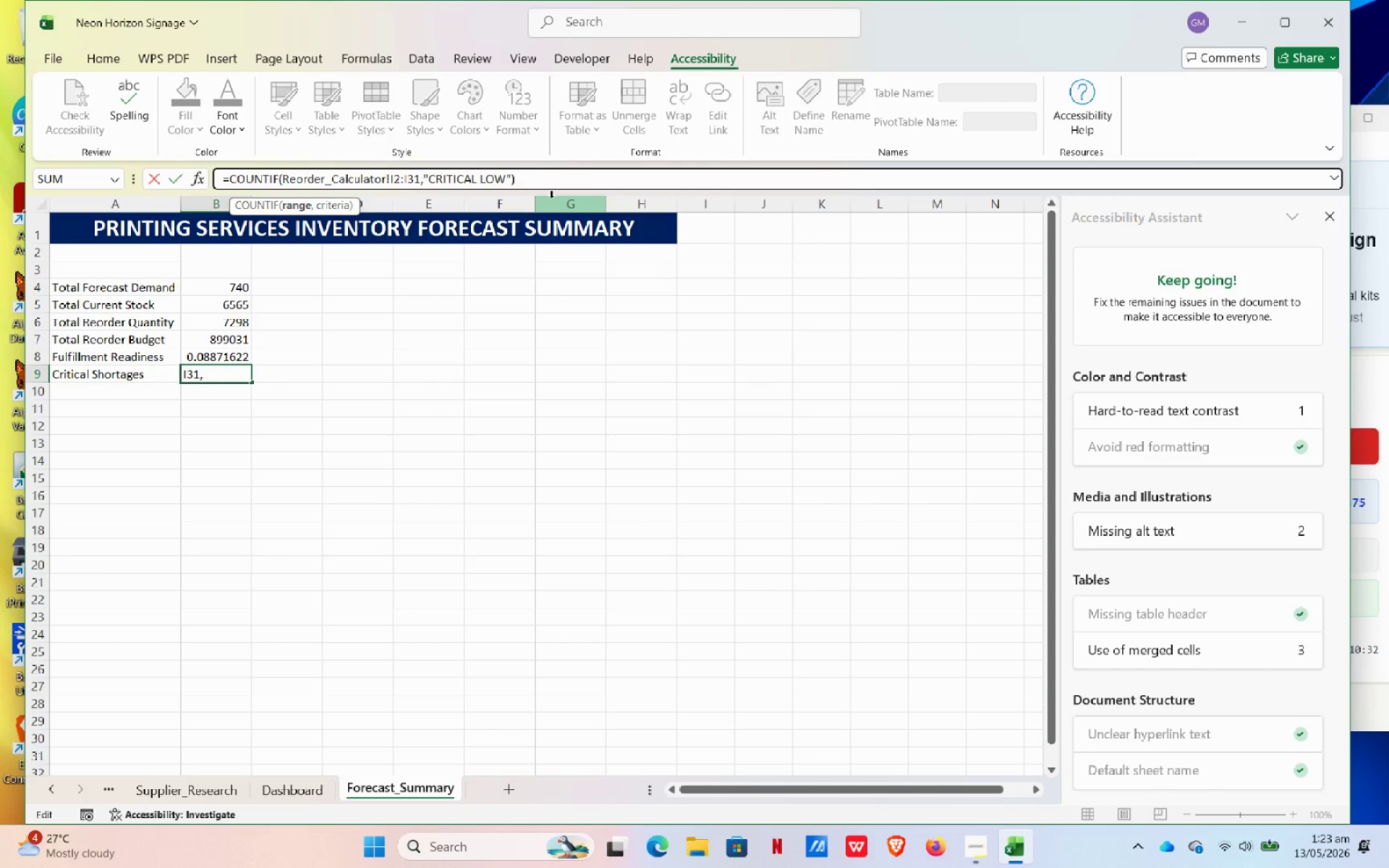 
key(Backspace)
 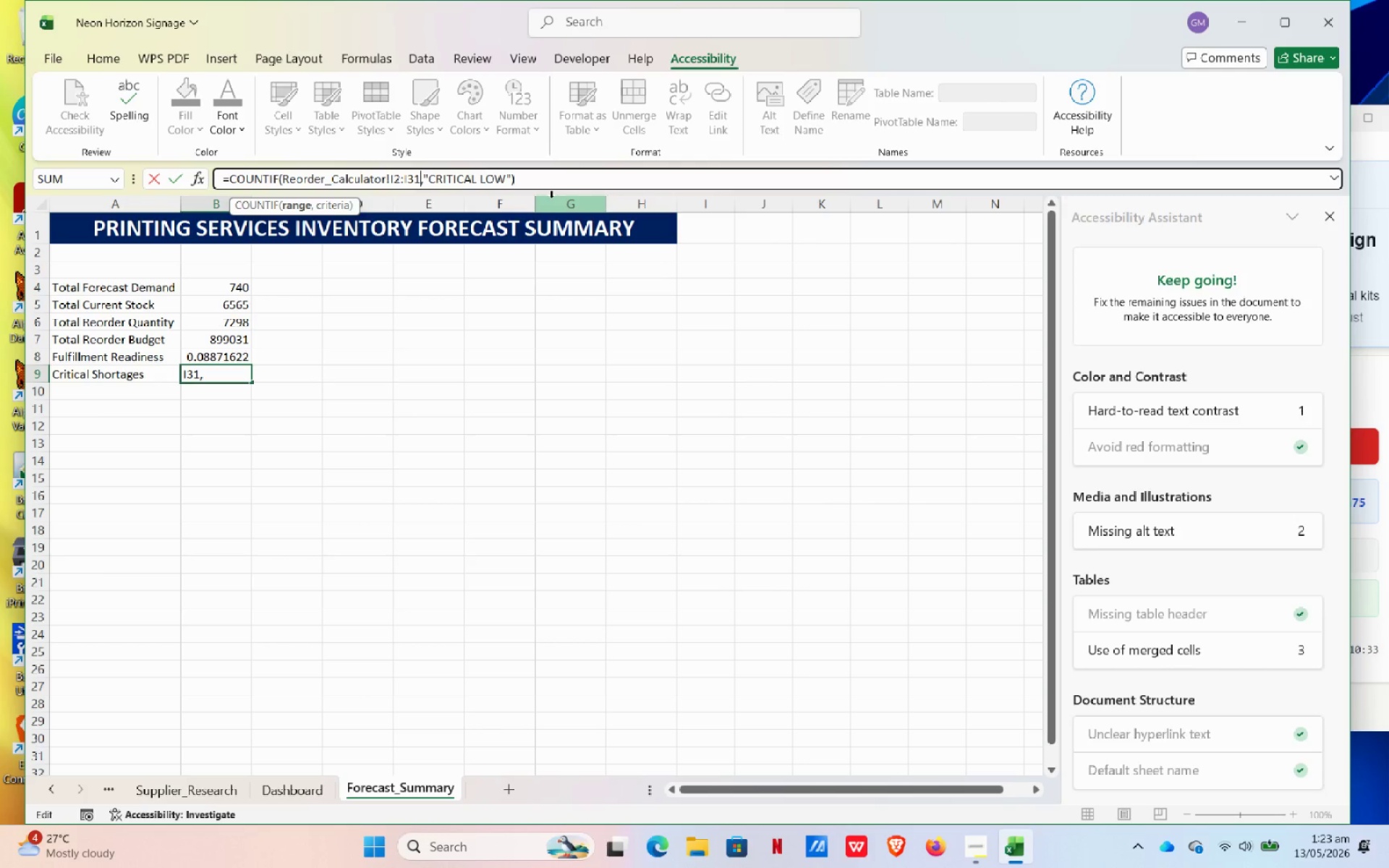 
key(Enter)
 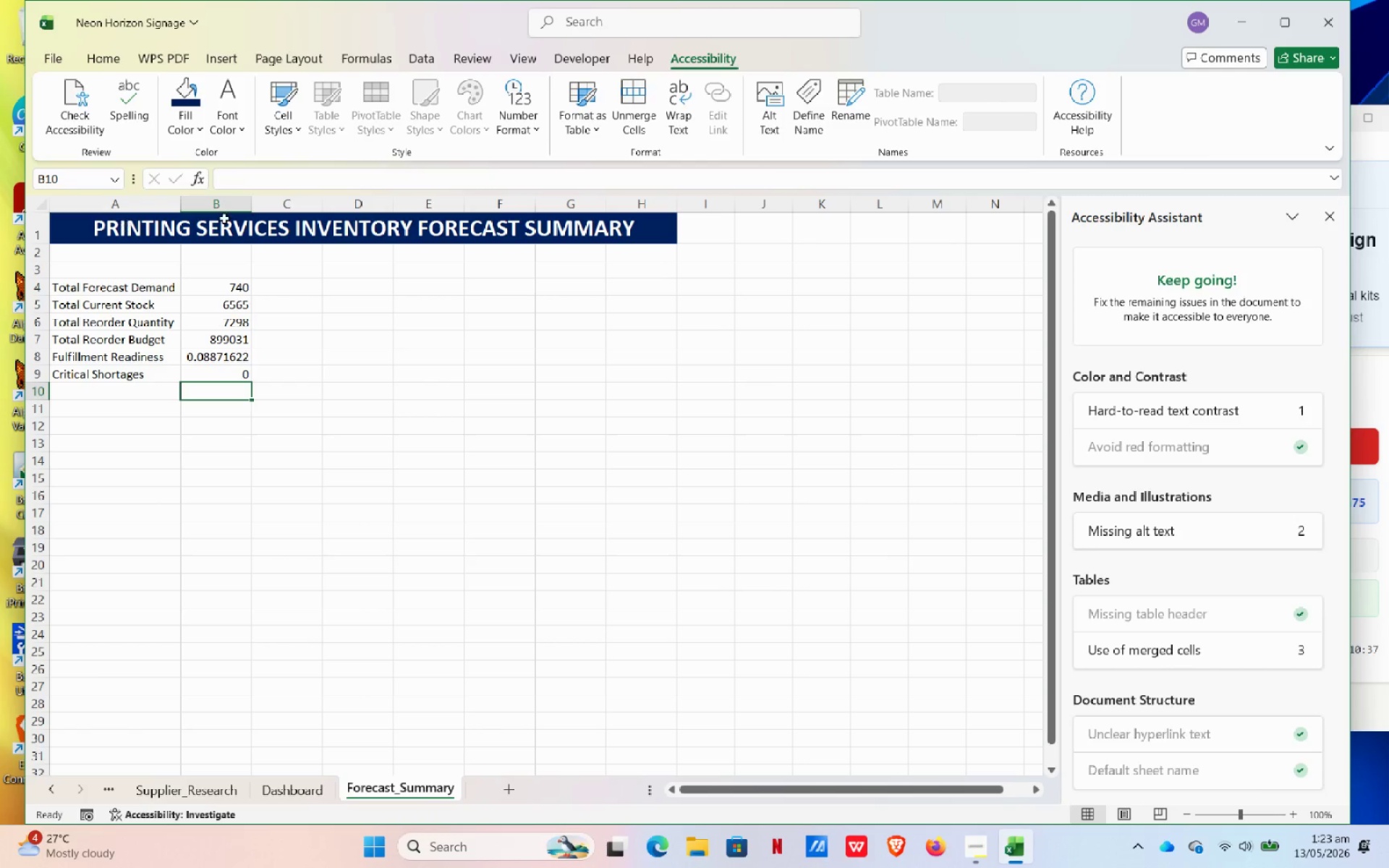 
left_click([226, 373])
 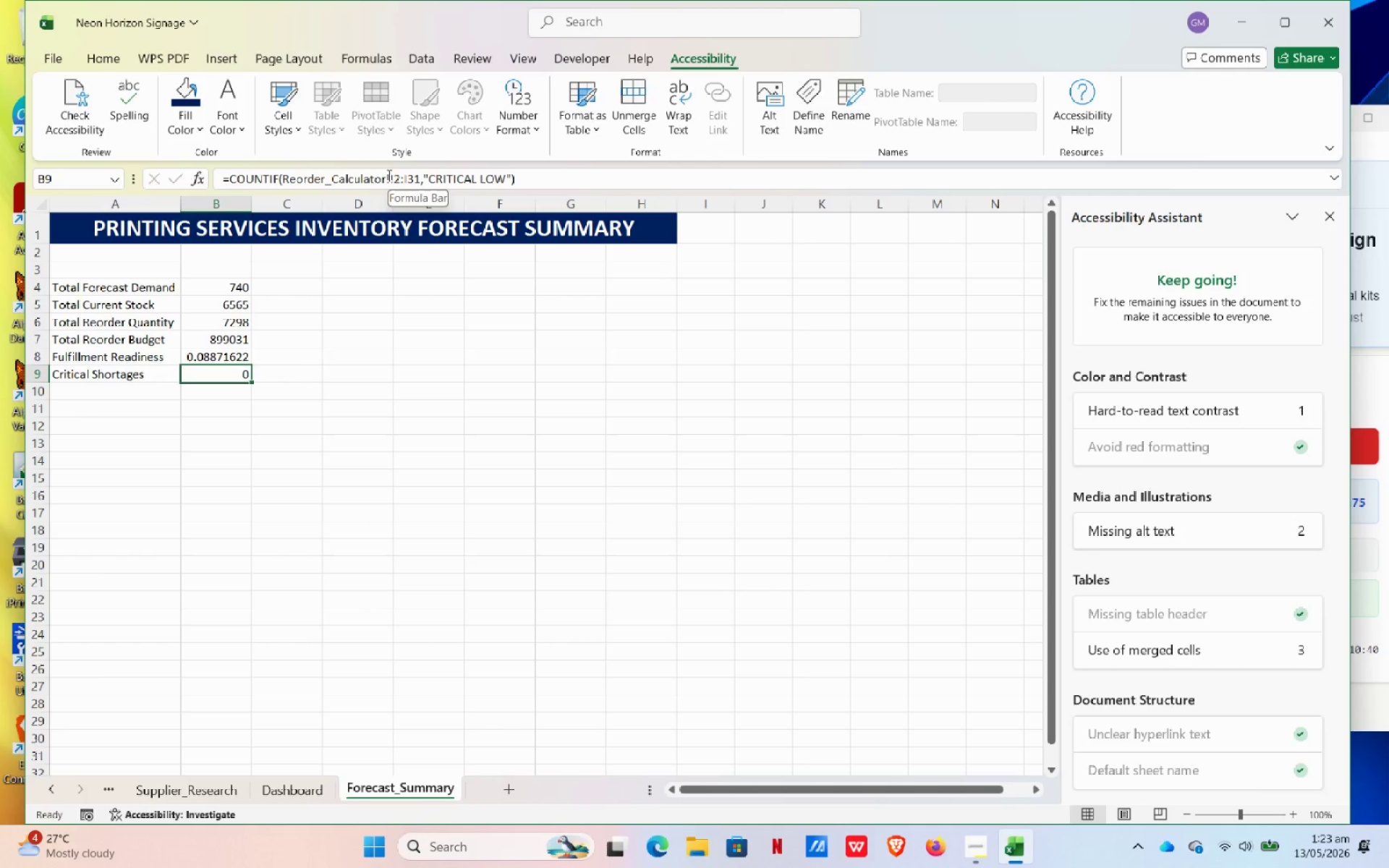 
left_click([392, 176])
 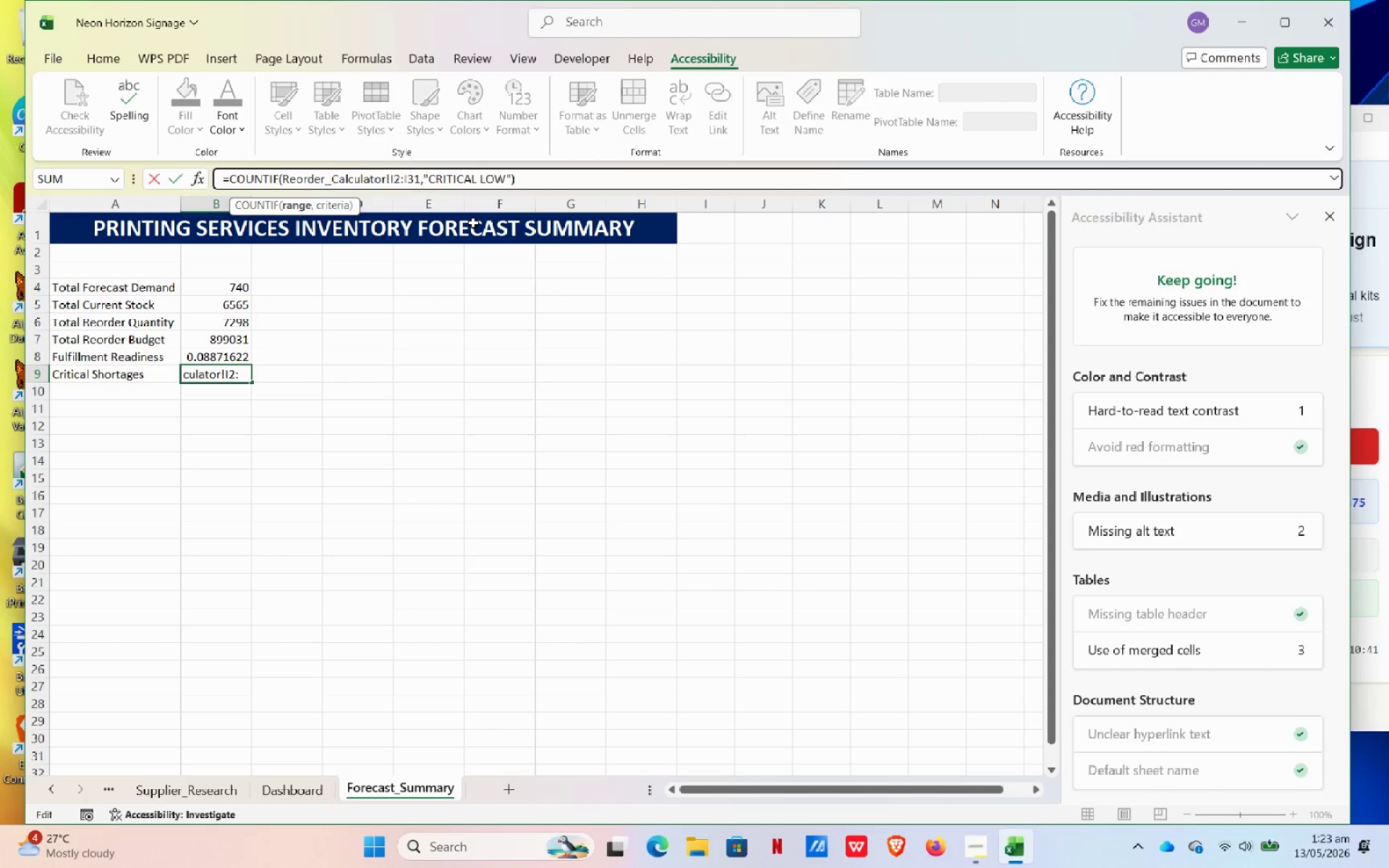 
key(Backspace)
 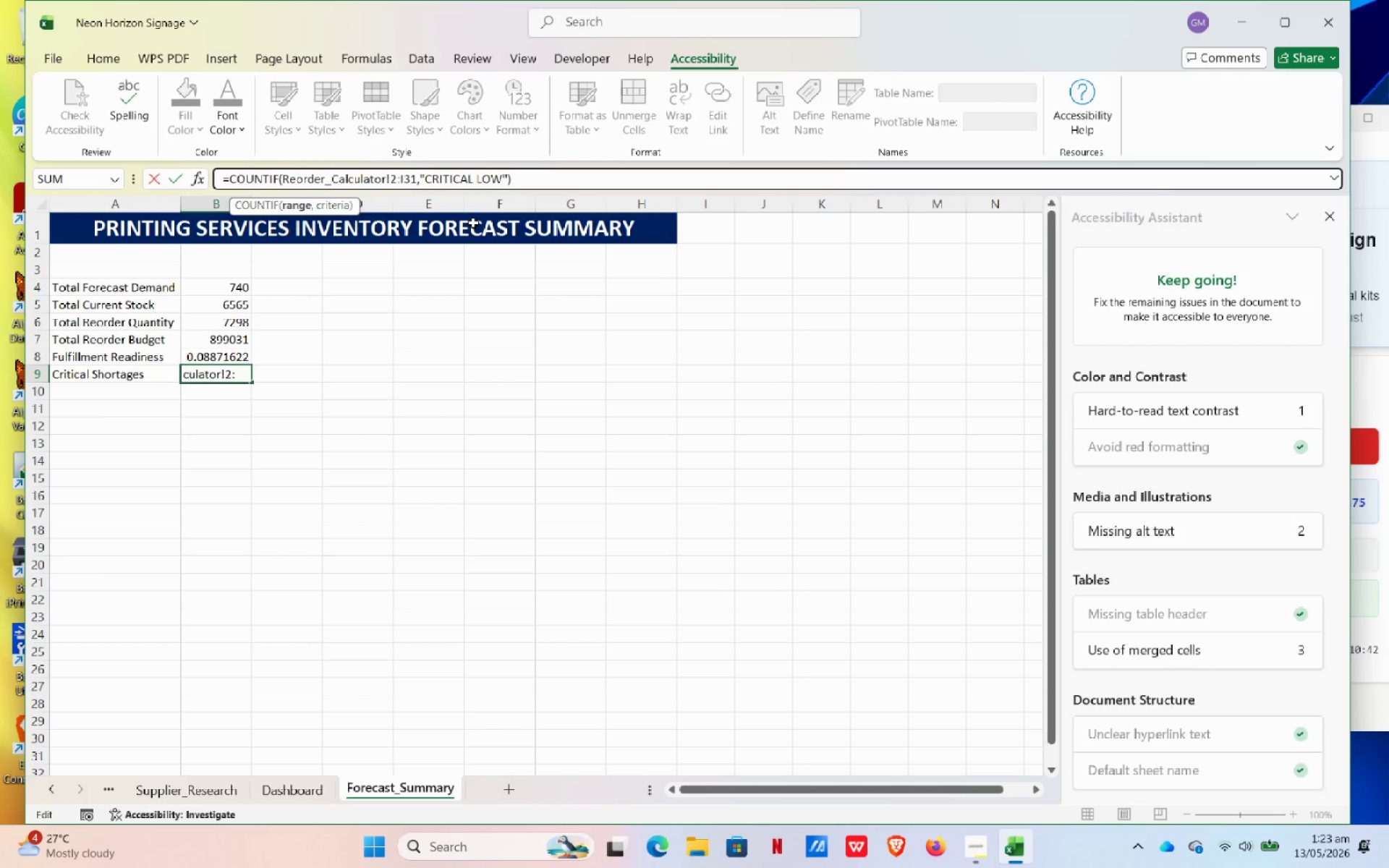 
key(J)
 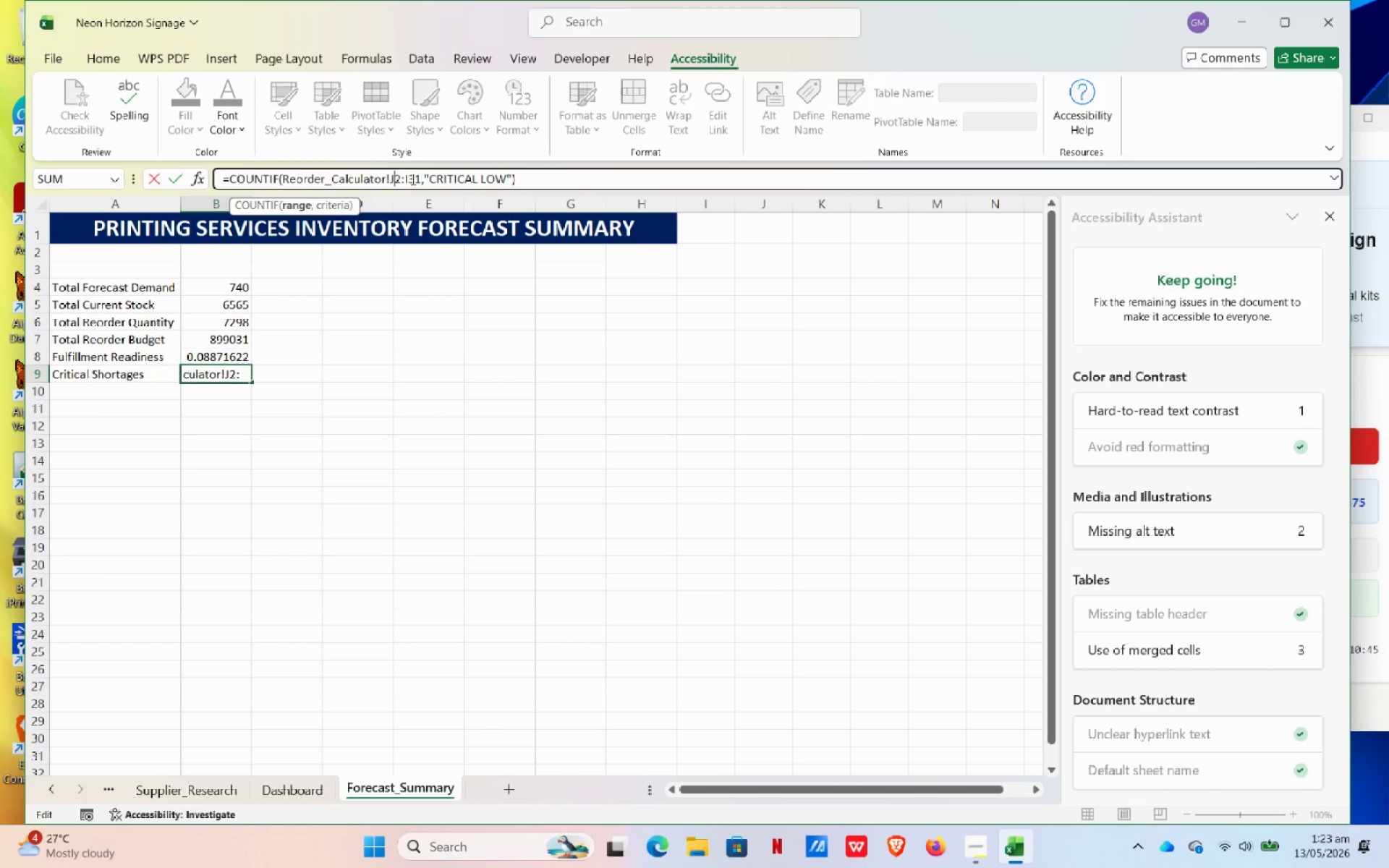 
left_click([407, 182])
 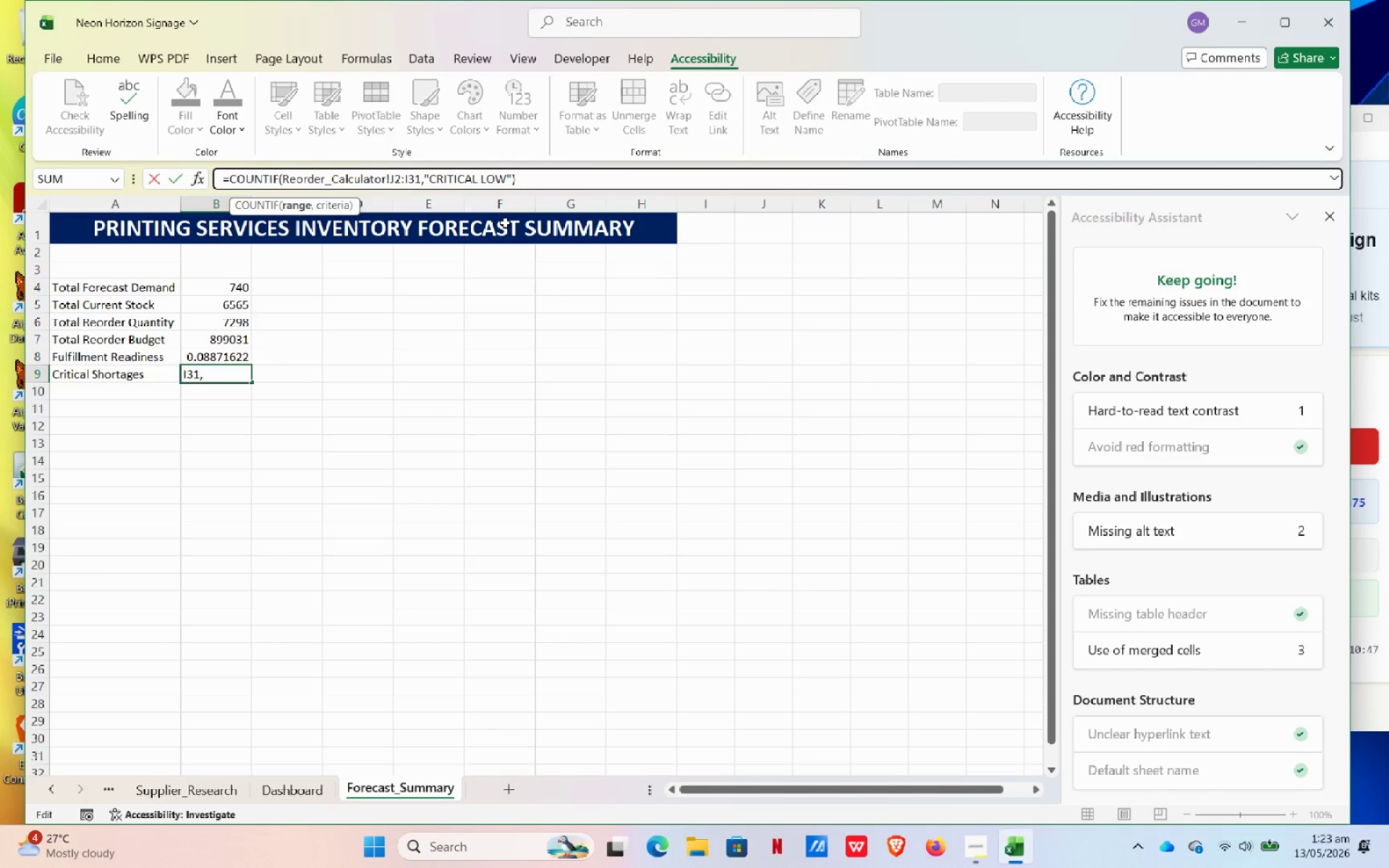 
key(Backspace)
 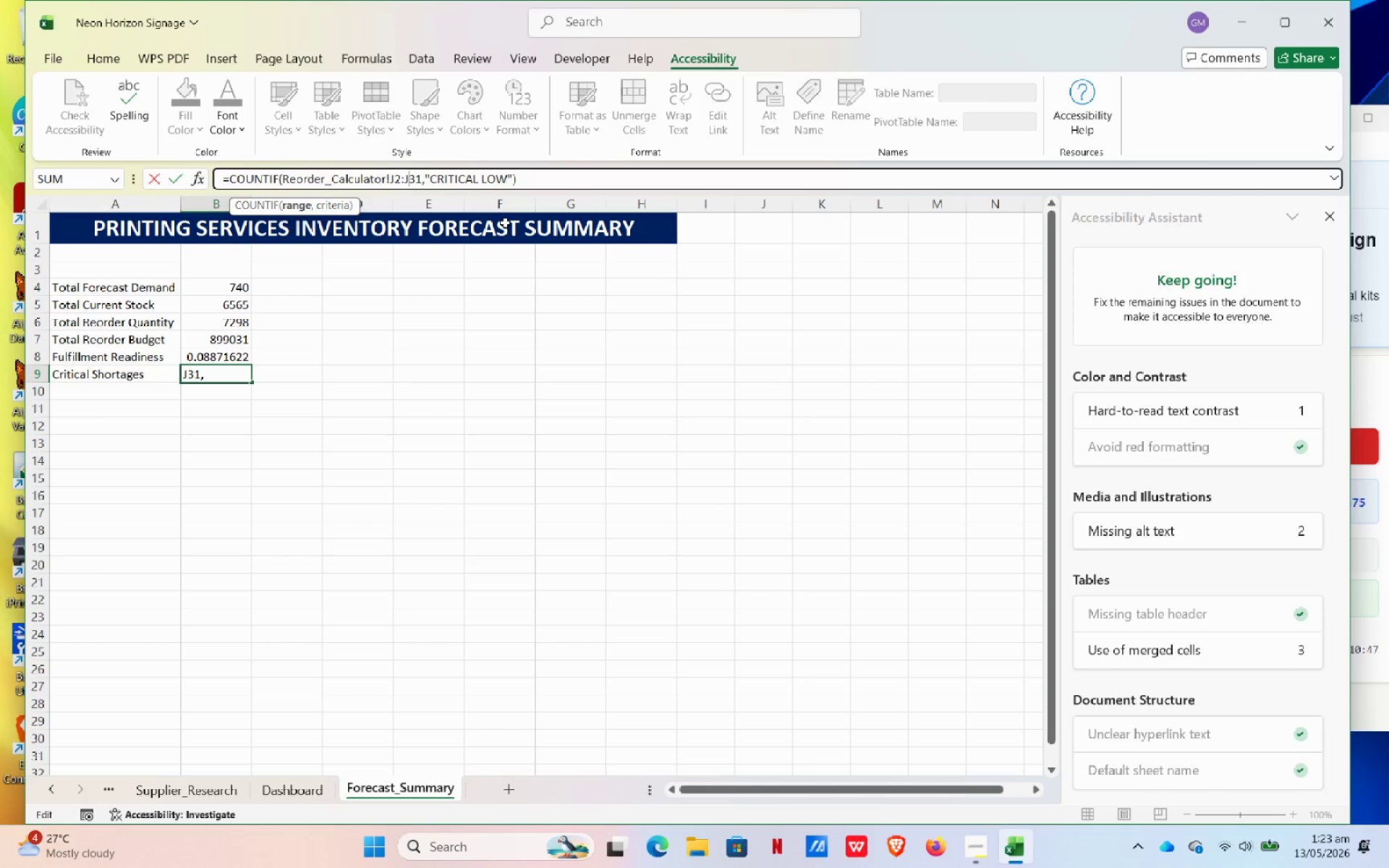 
key(J)
 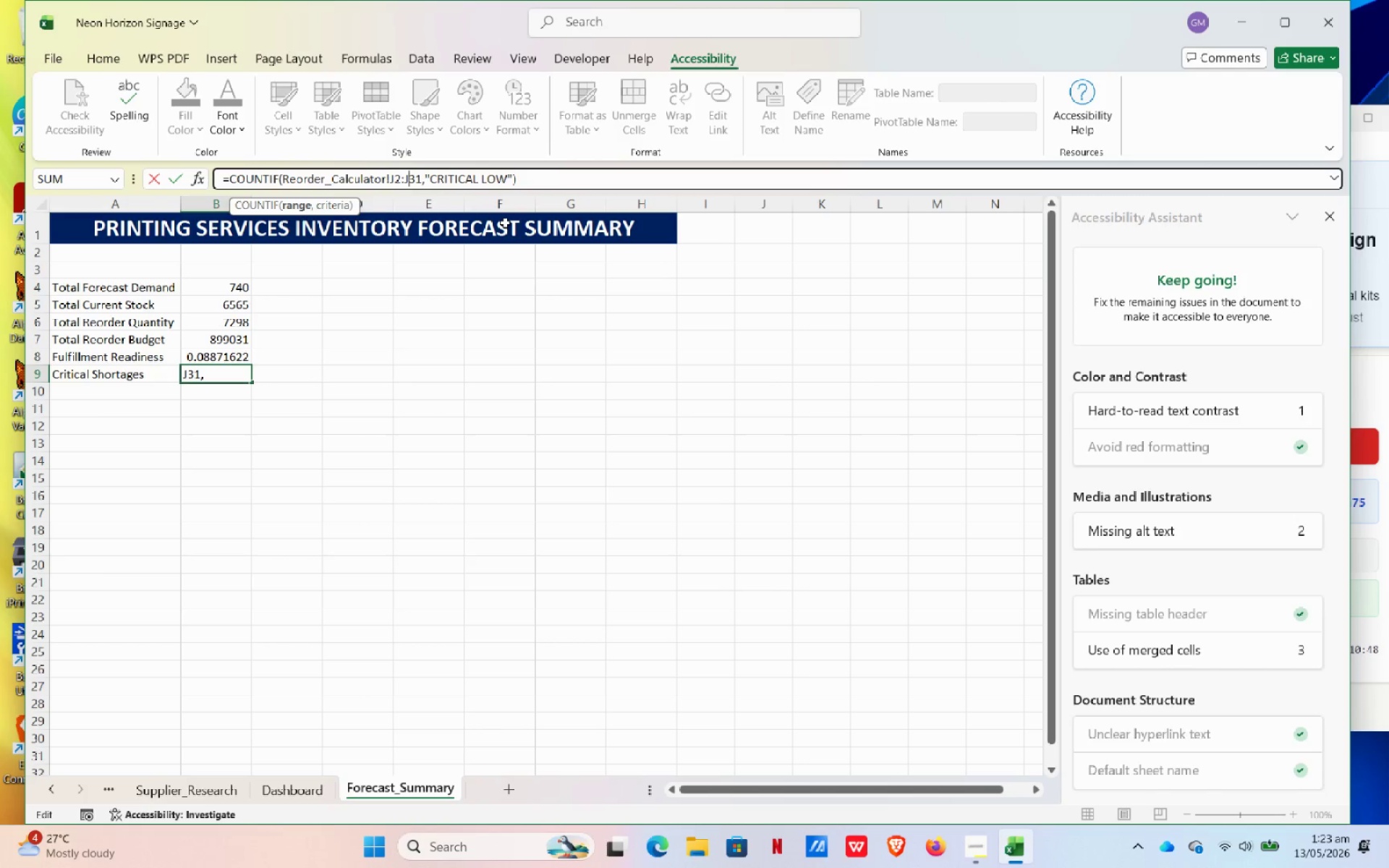 
key(NumpadEnter)
 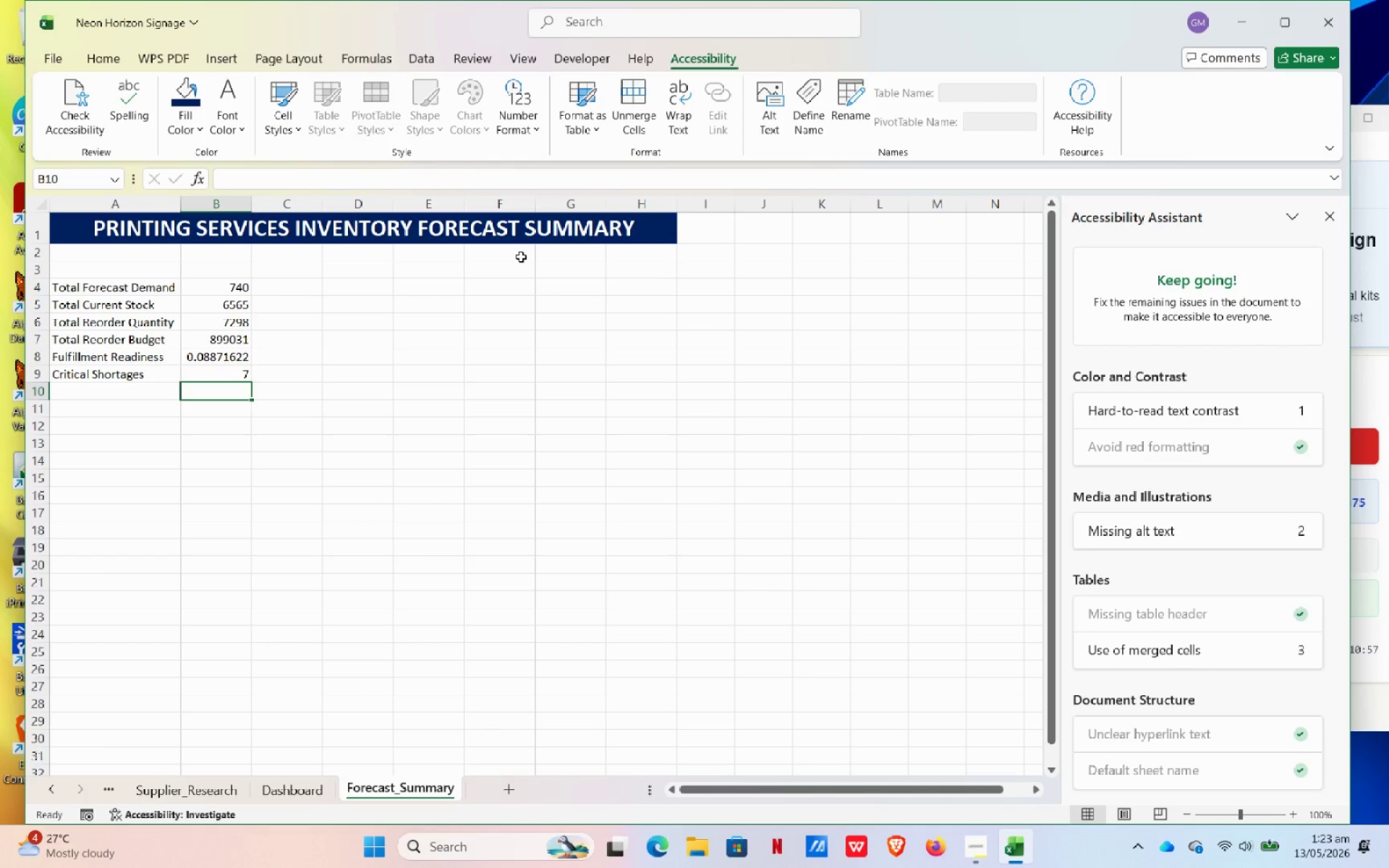 
wait(13.39)
 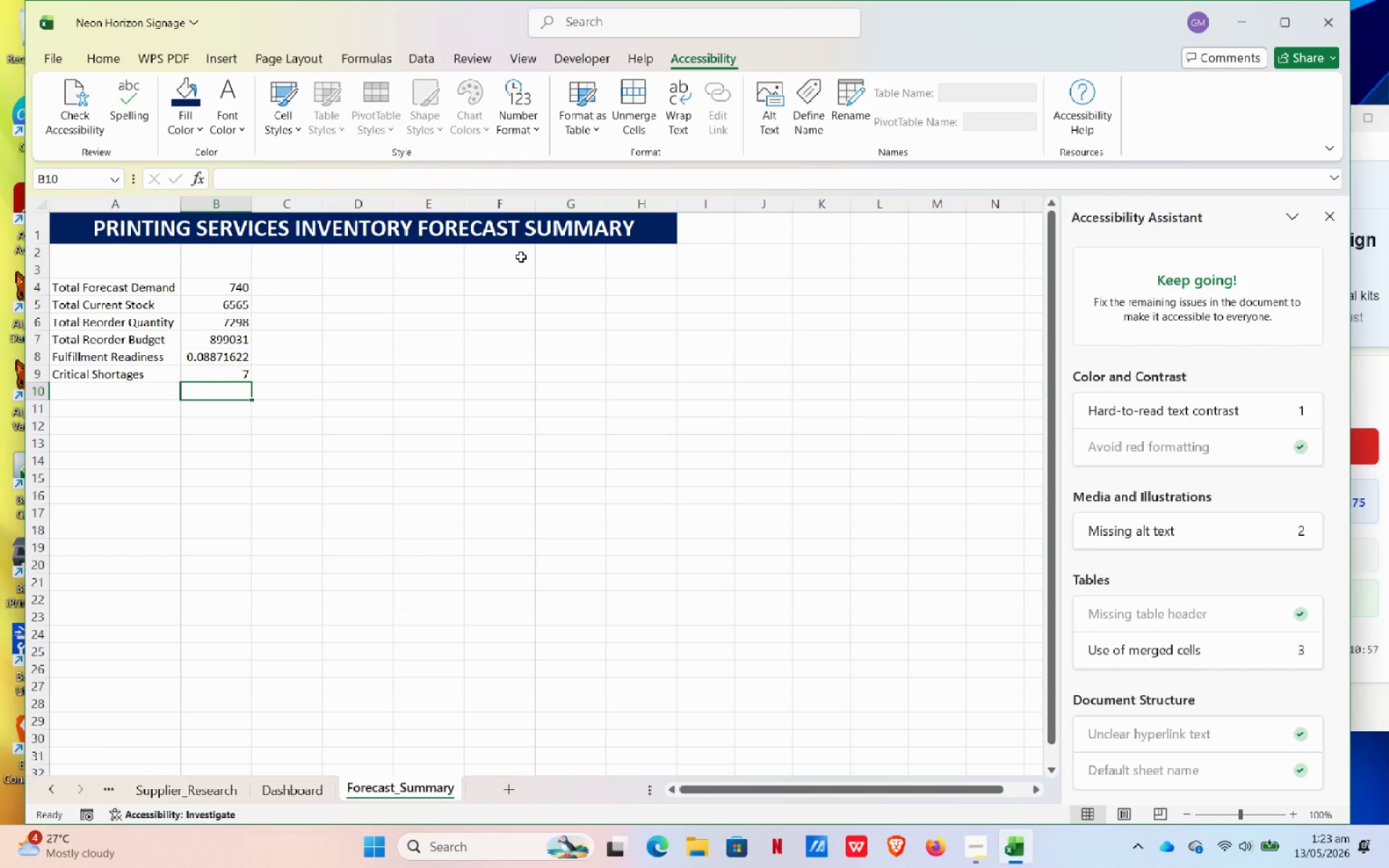 
left_click([216, 367])
 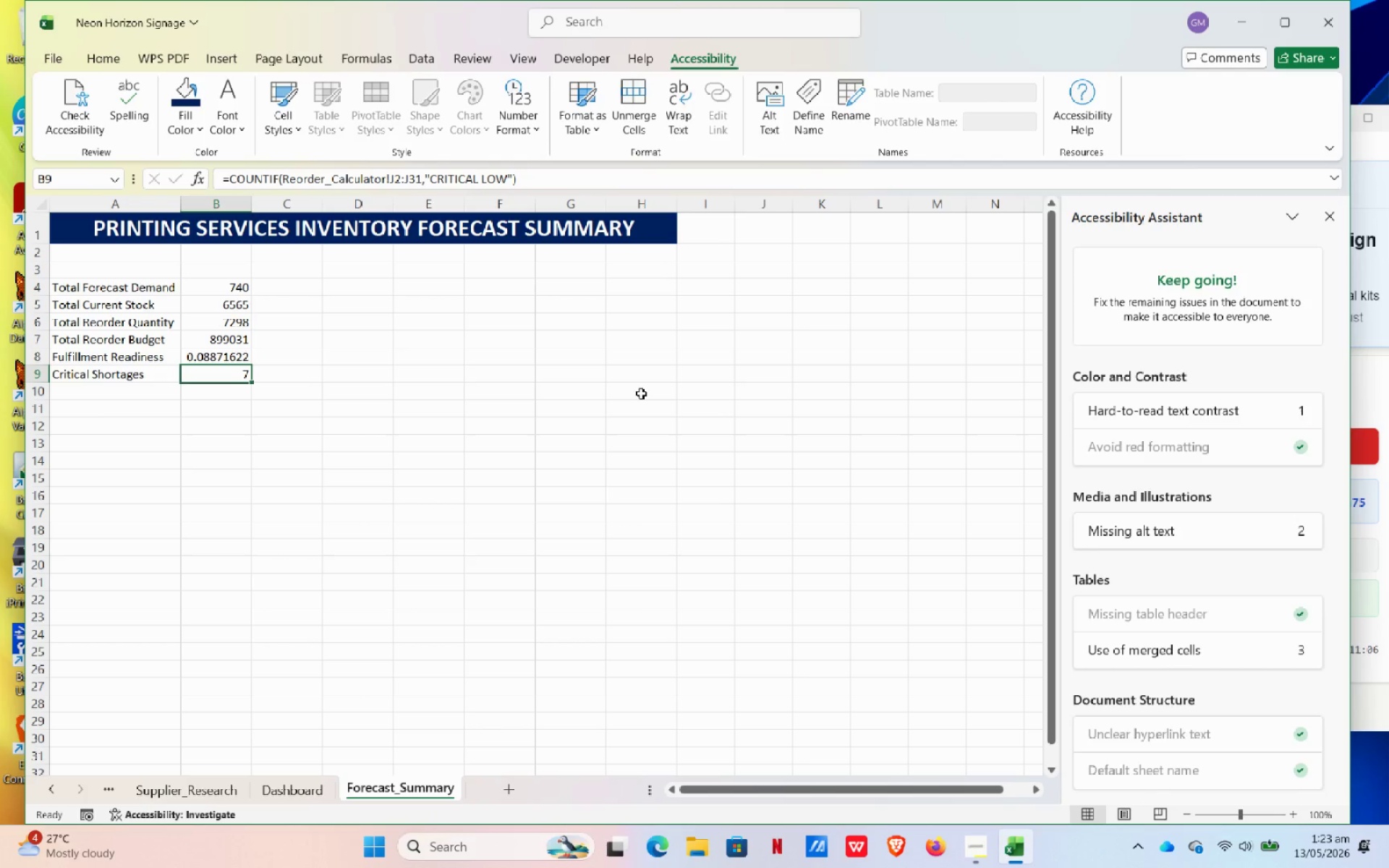 
wait(6.52)
 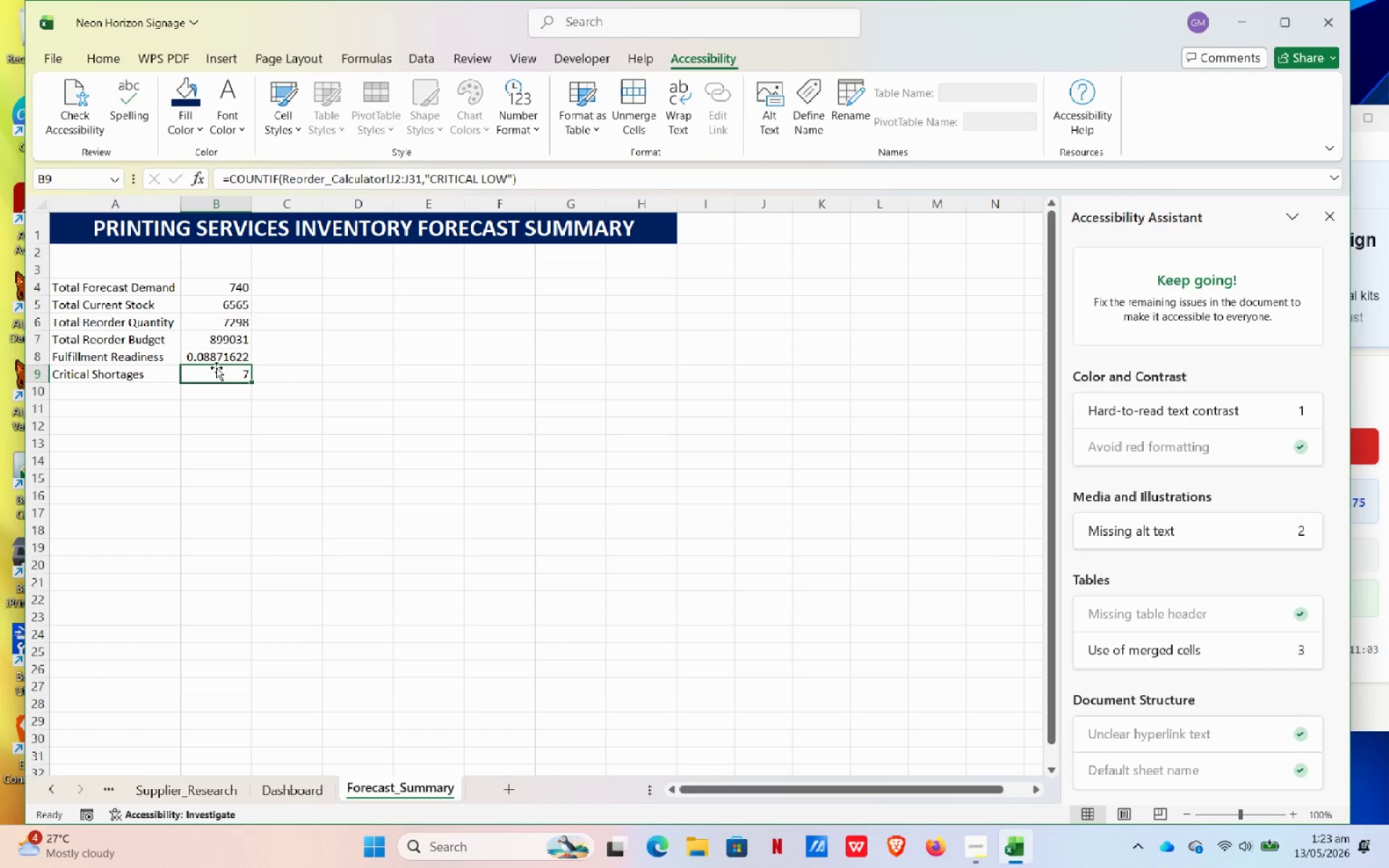 
left_click([101, 55])
 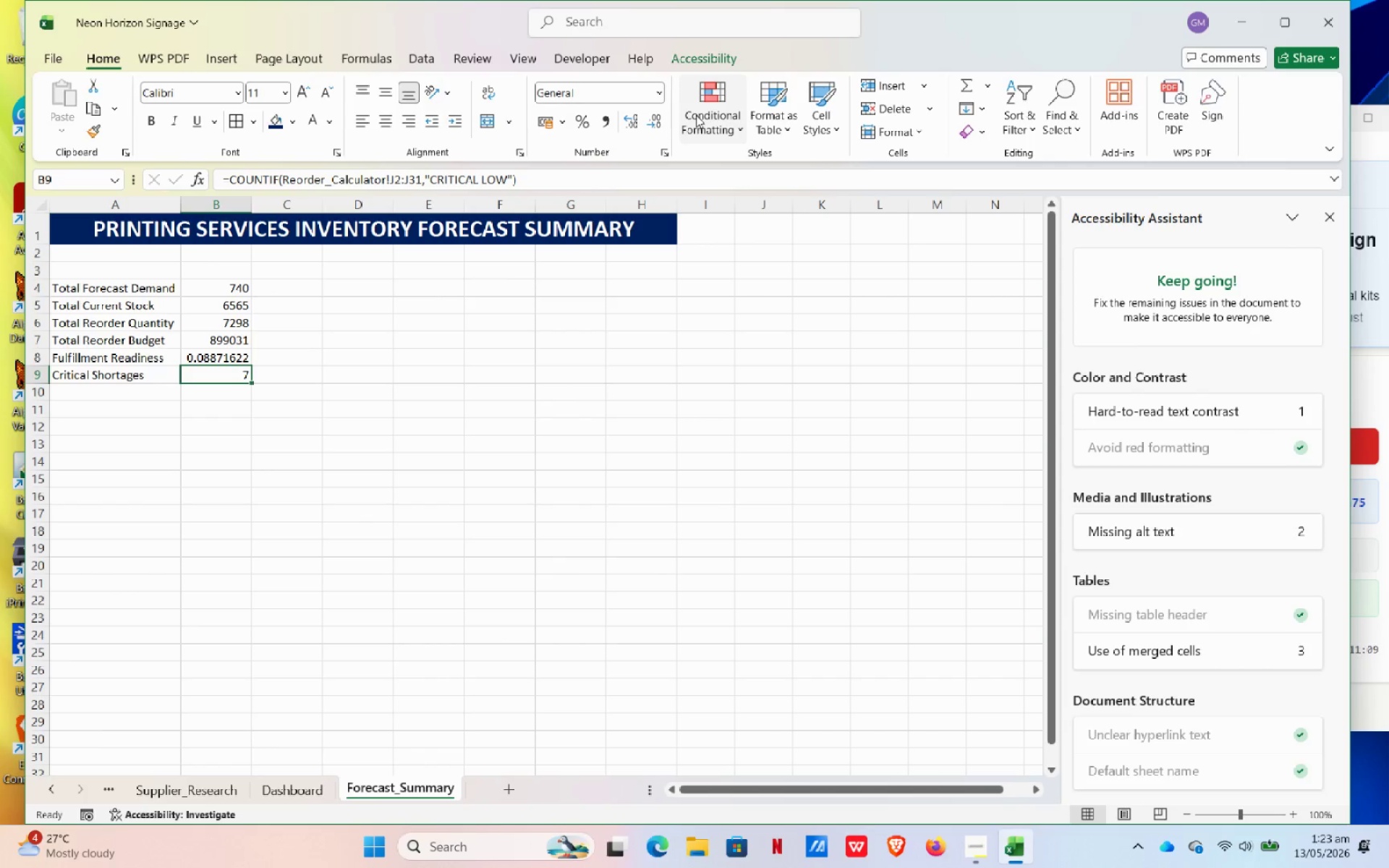 
left_click([697, 115])
 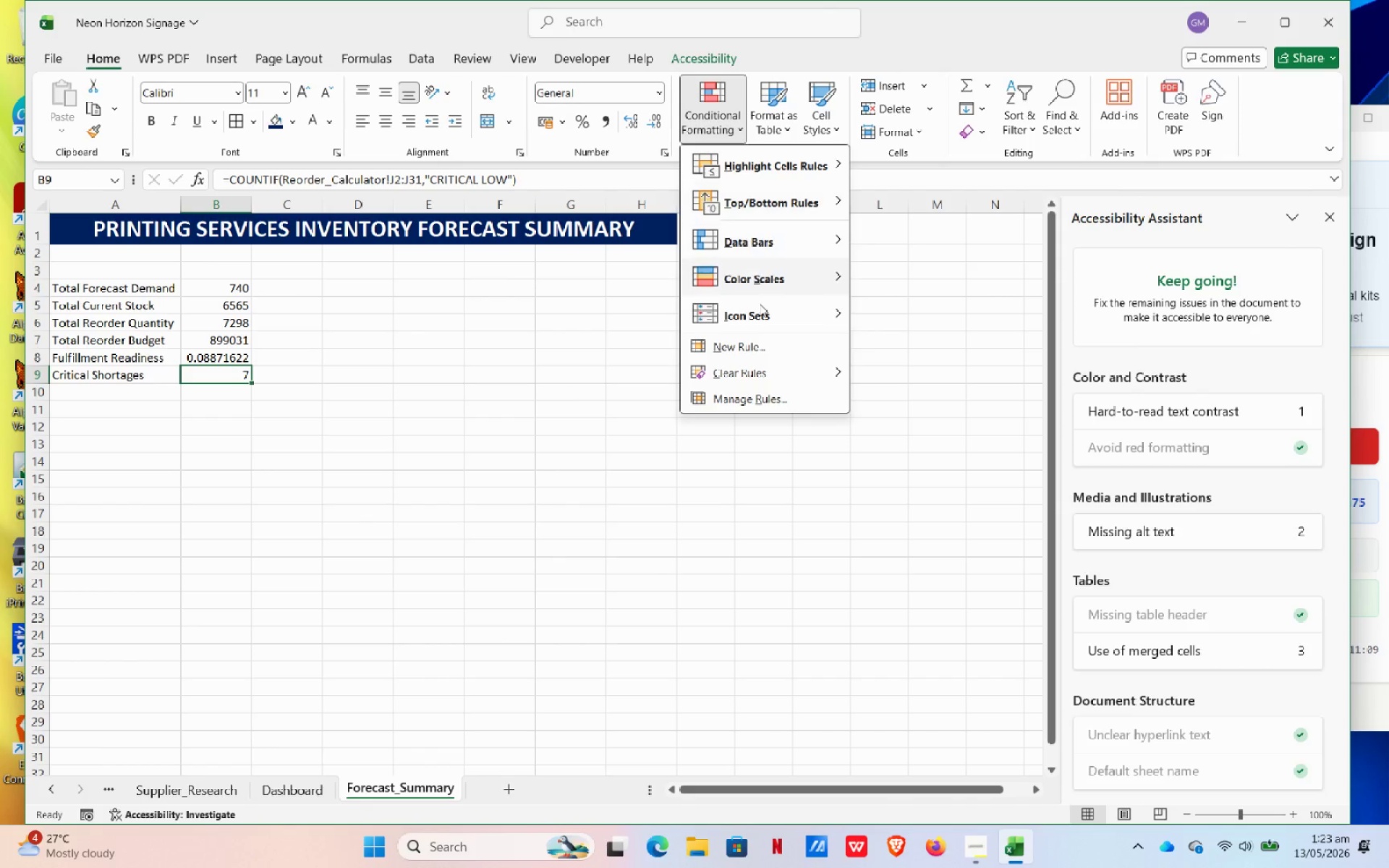 
mouse_move([783, 320])
 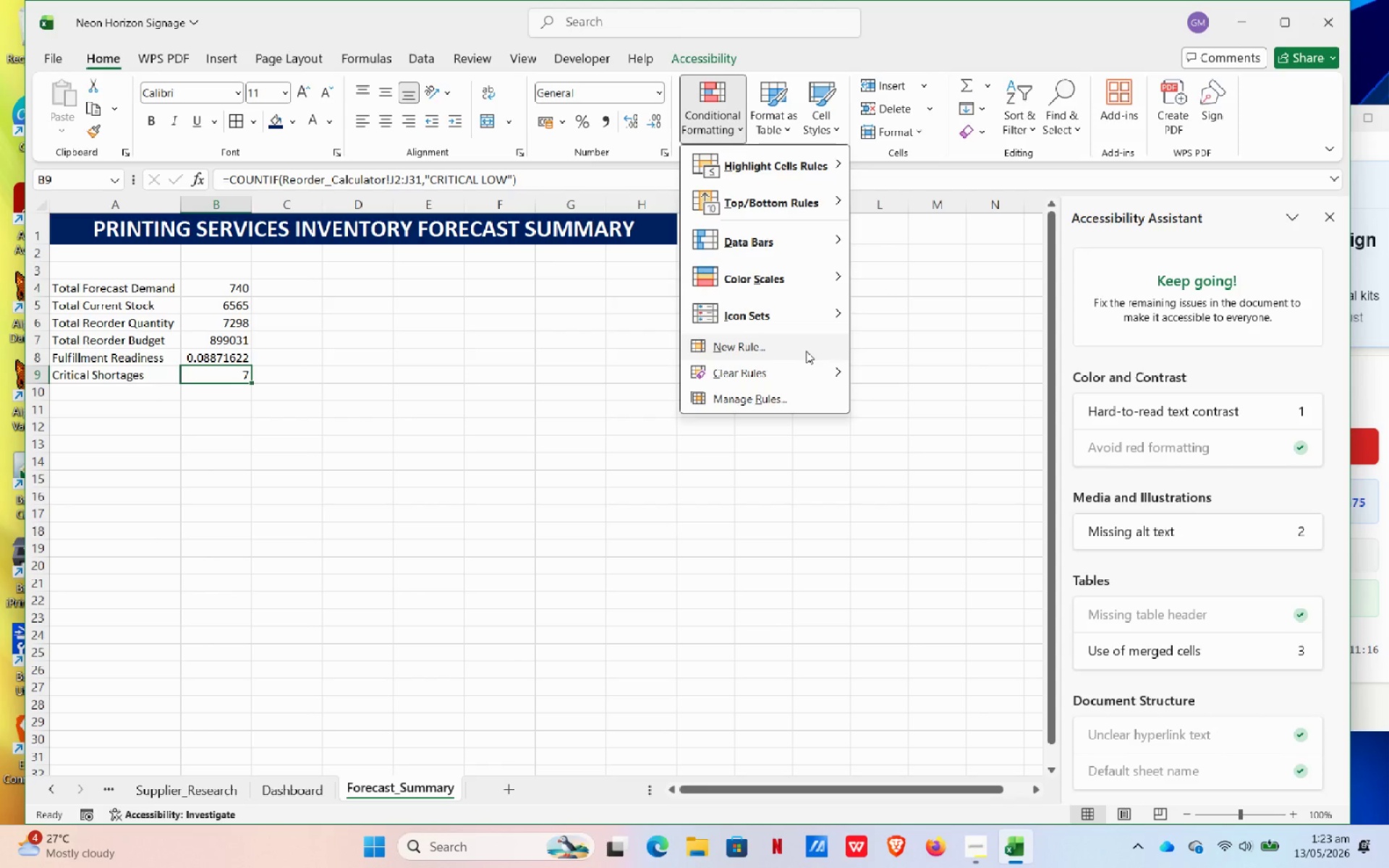 
left_click([803, 344])
 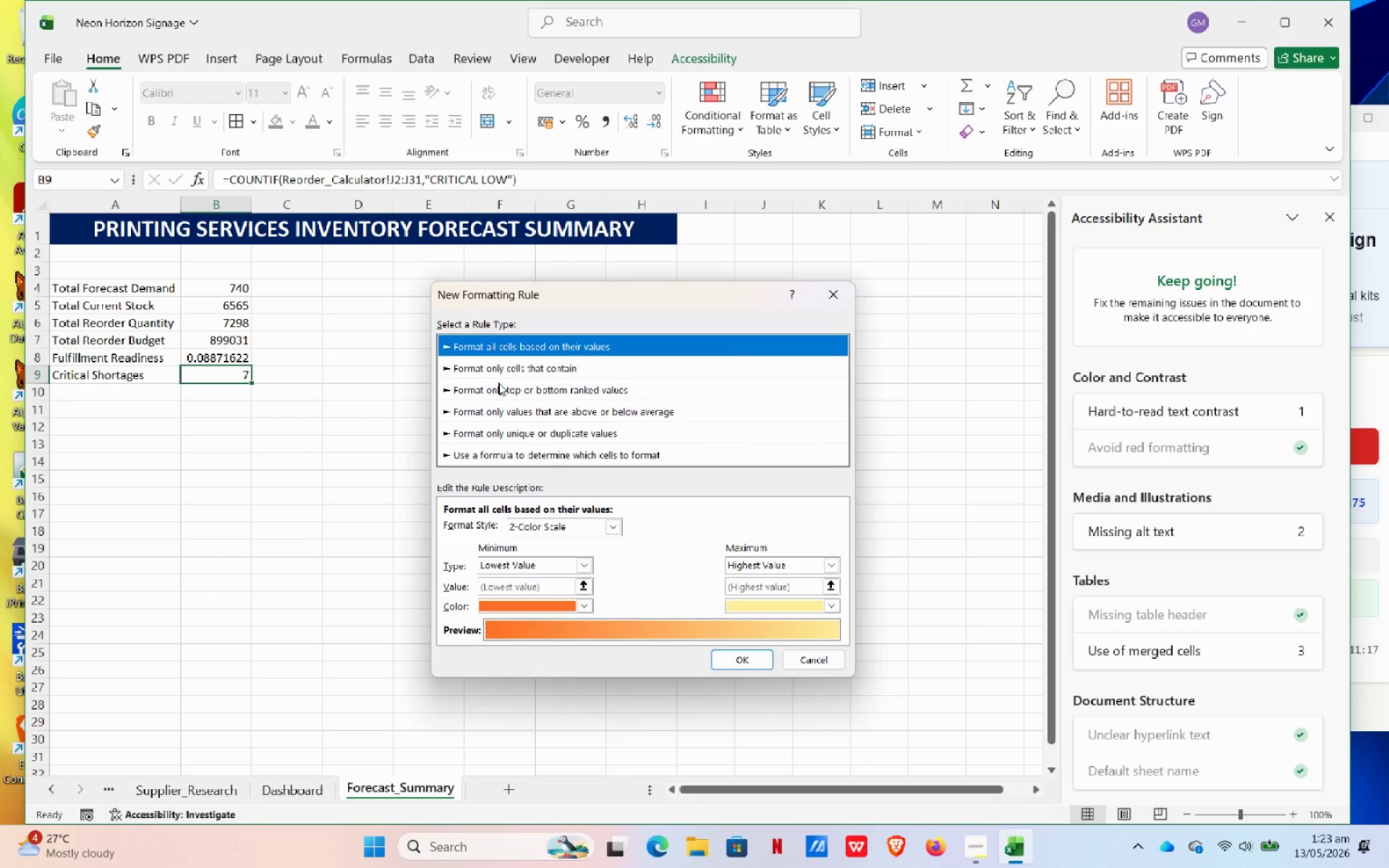 
left_click([510, 368])
 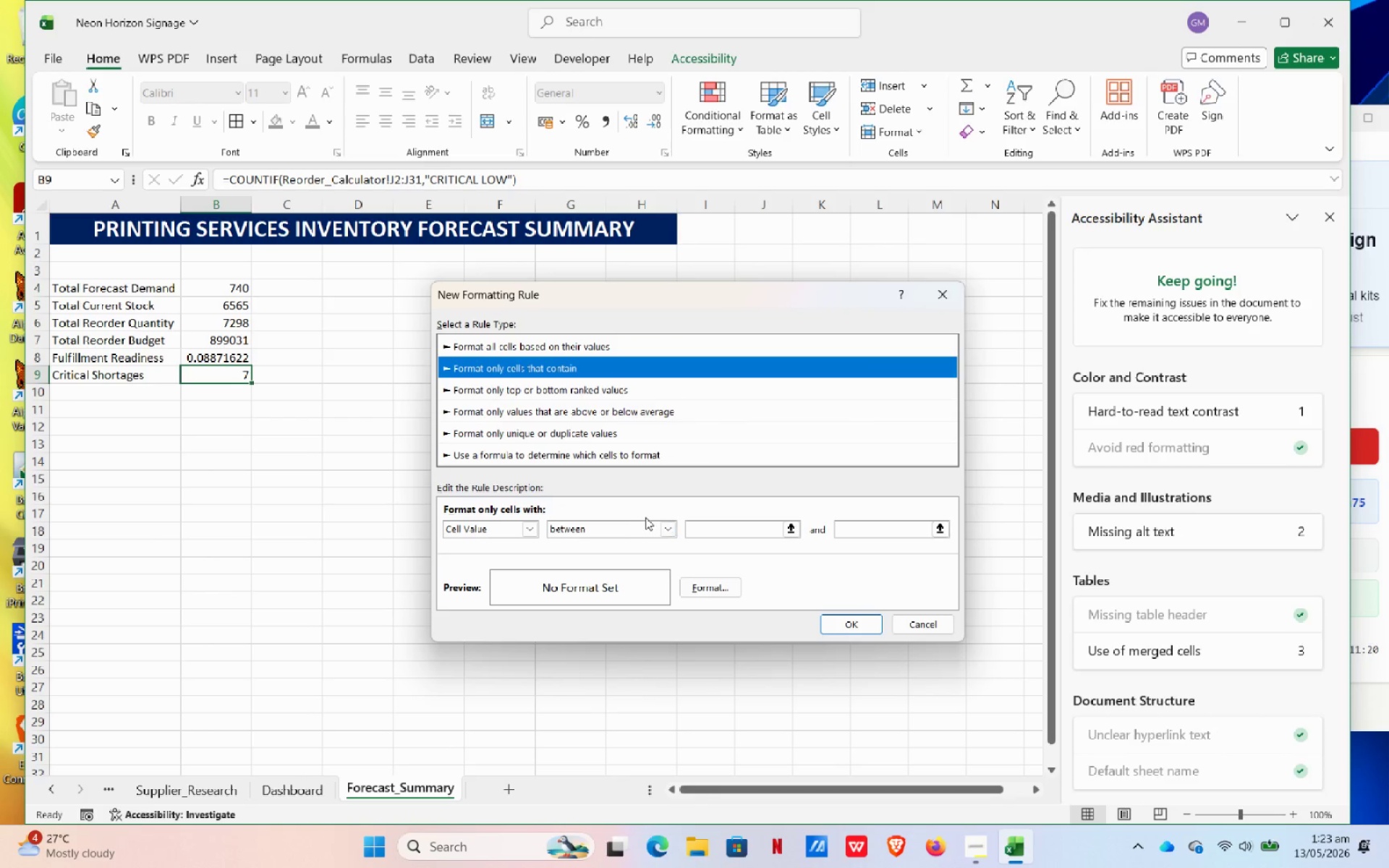 
left_click([671, 523])
 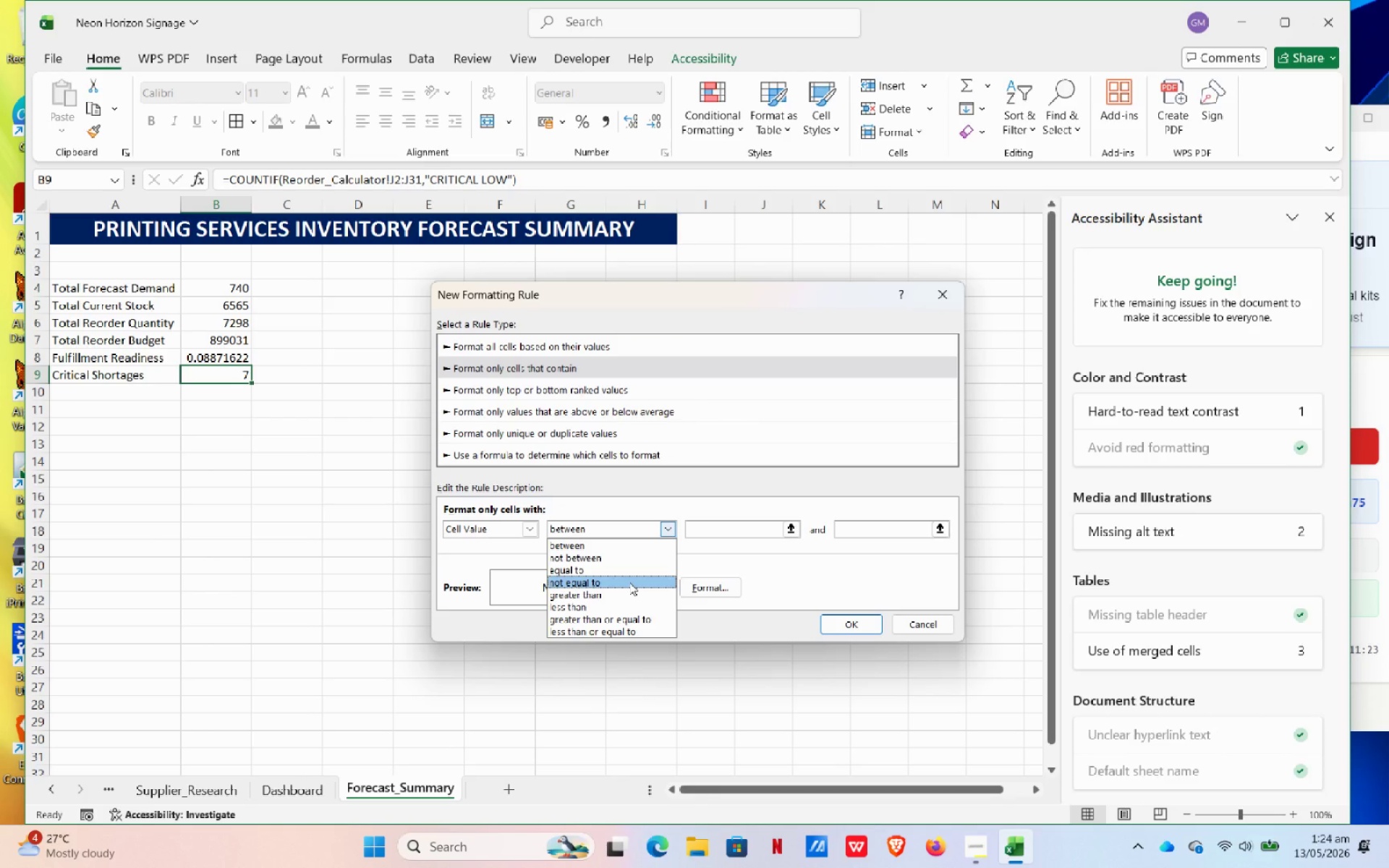 
left_click([630, 595])
 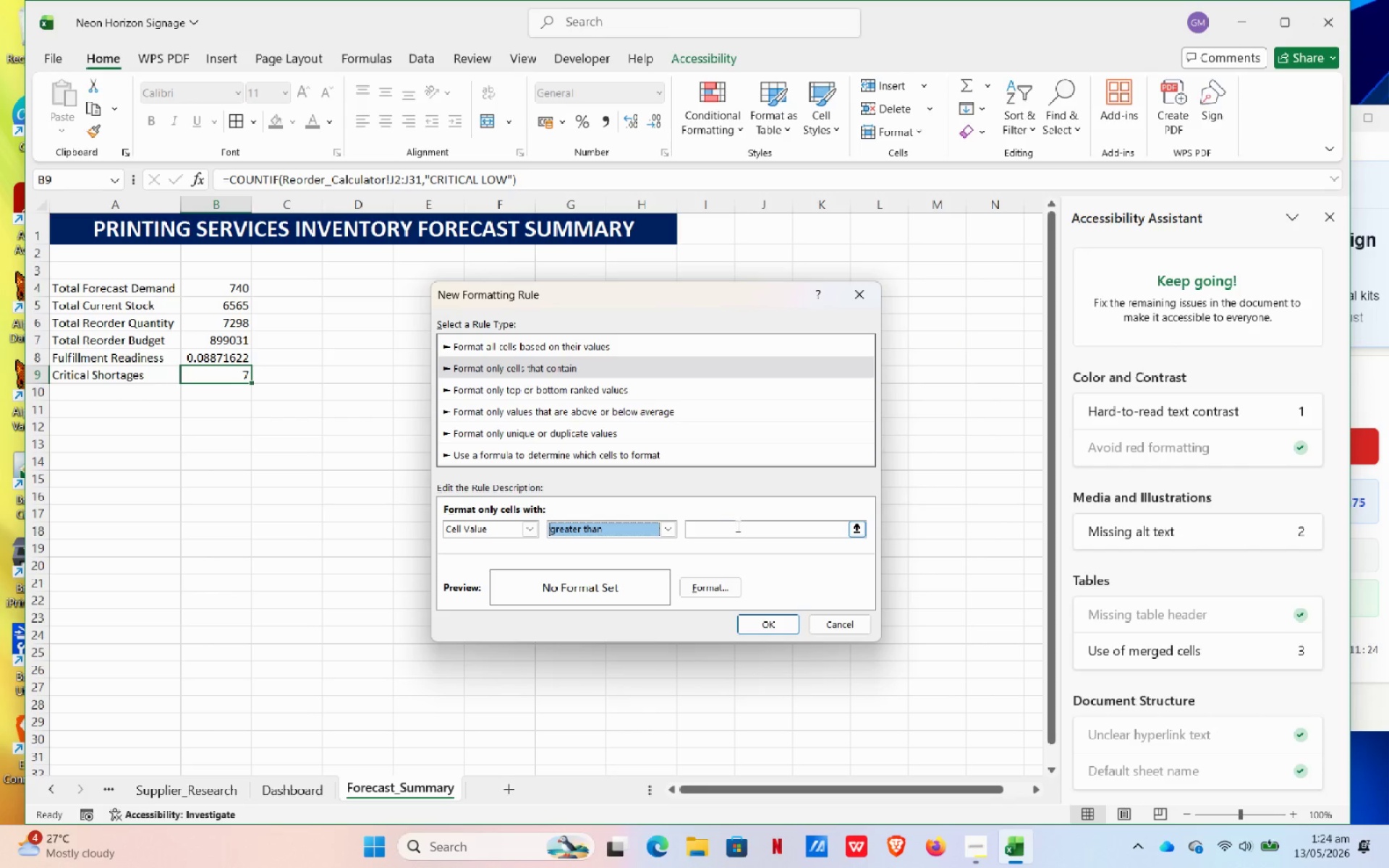 
left_click([736, 526])
 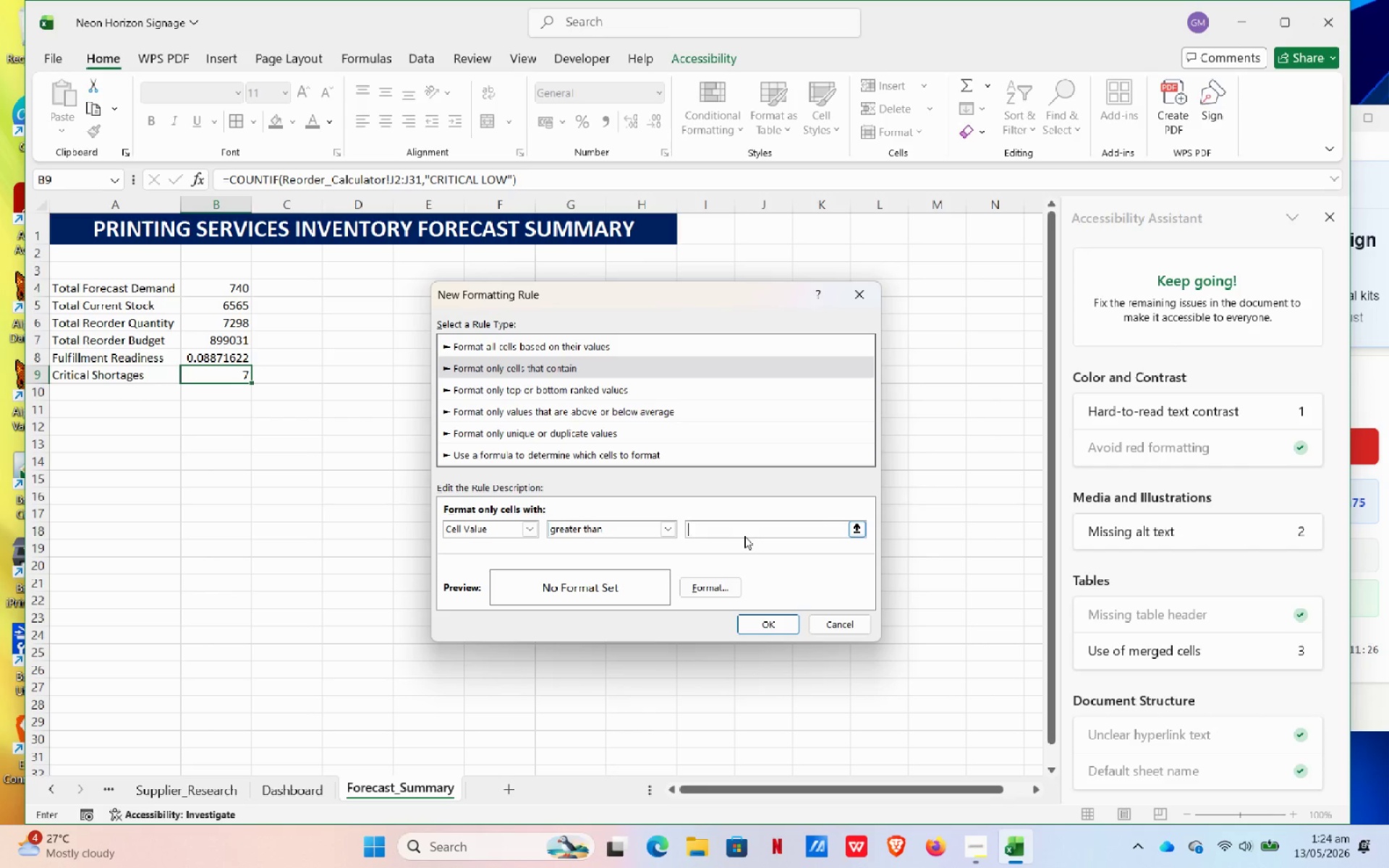 
key(Numpad0)
 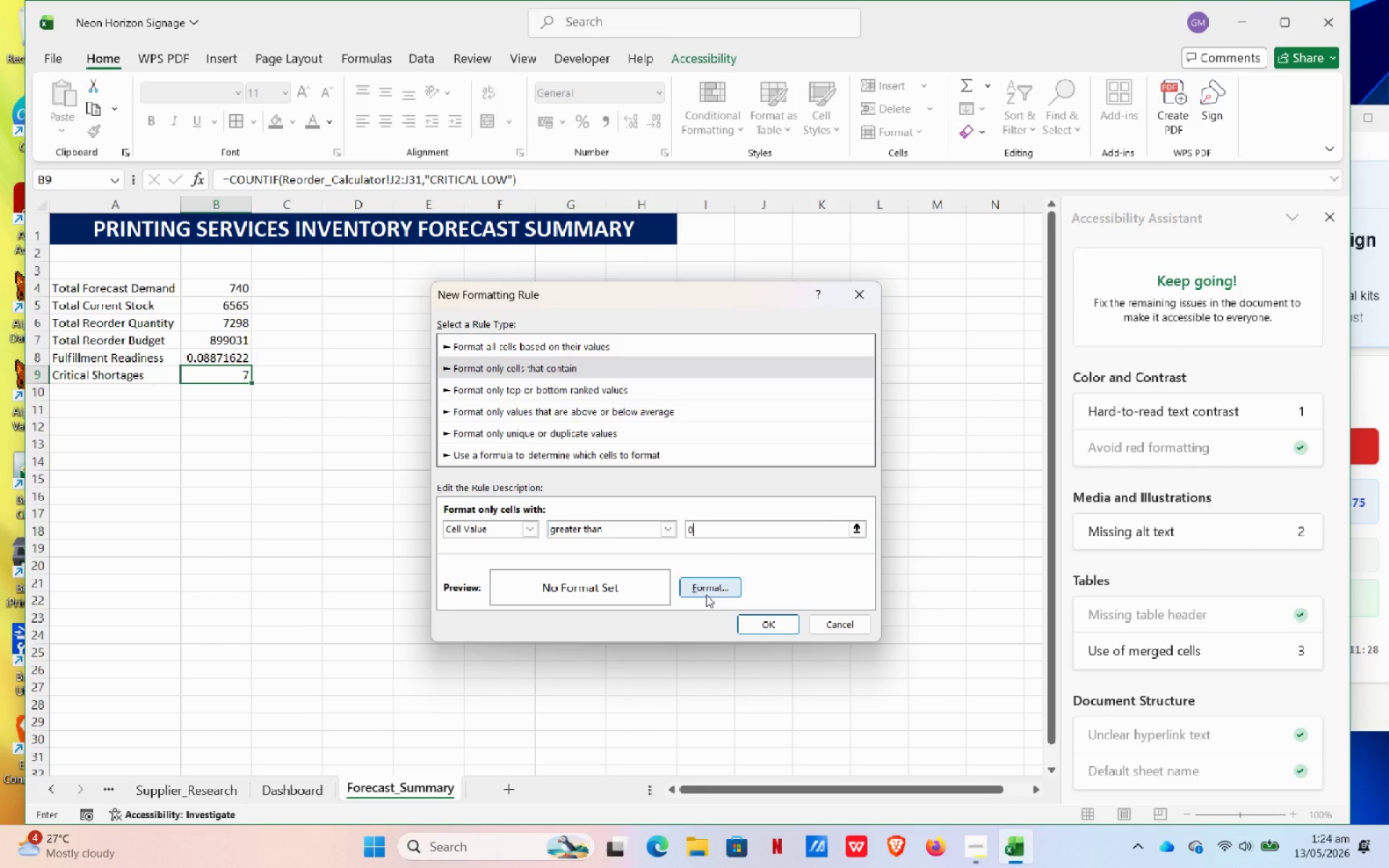 
left_click([710, 586])
 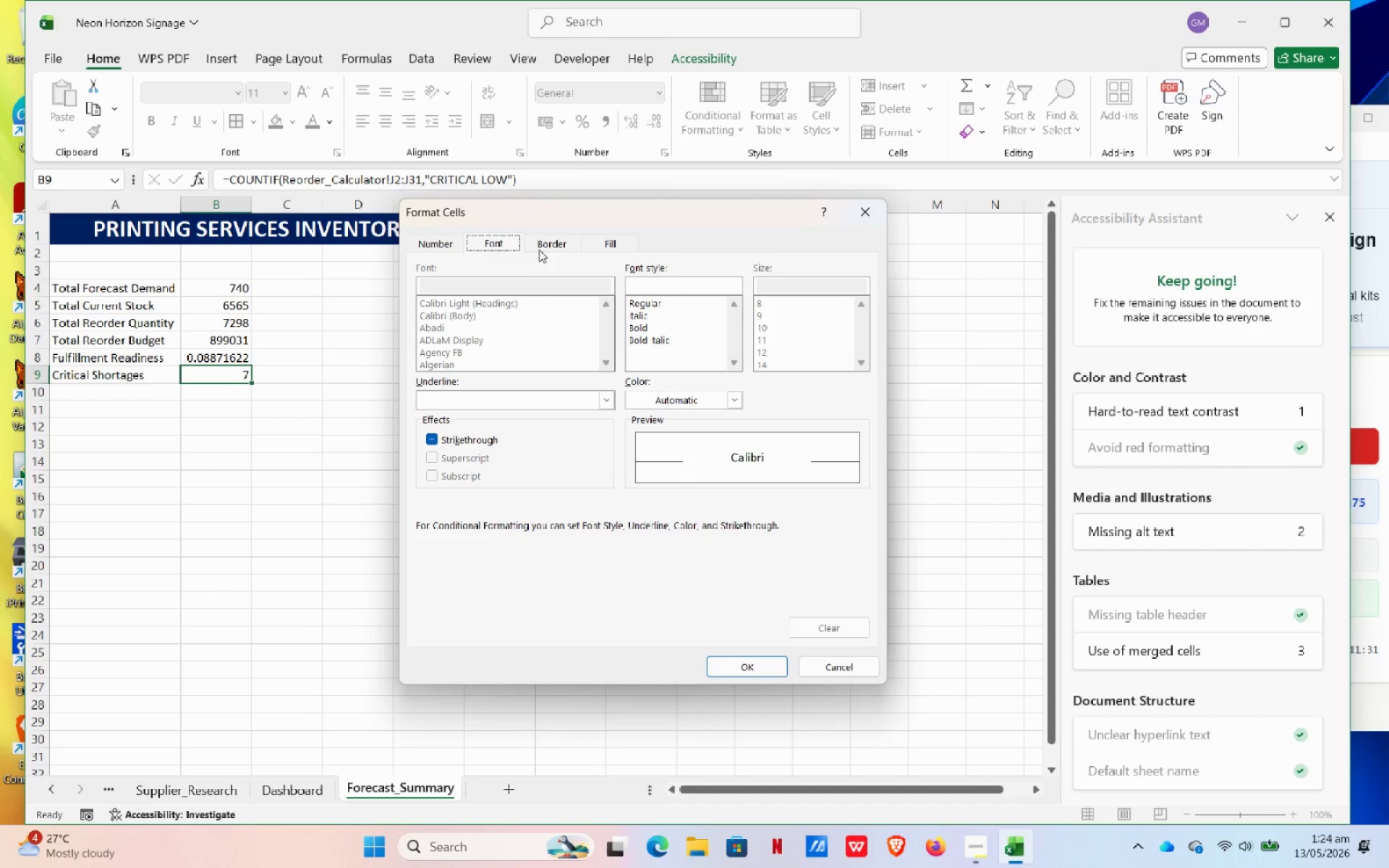 
double_click([608, 234])
 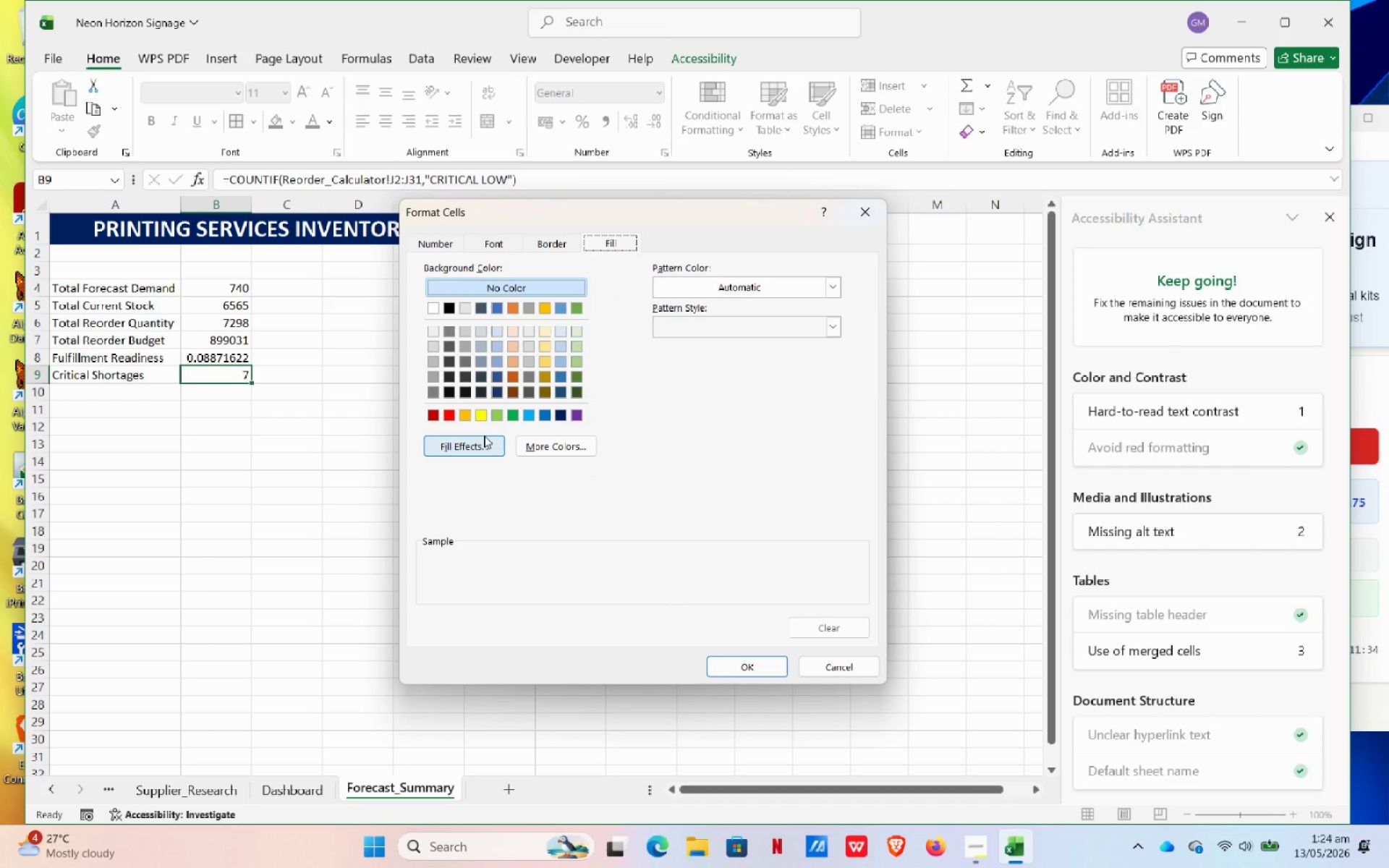 
left_click([545, 446])
 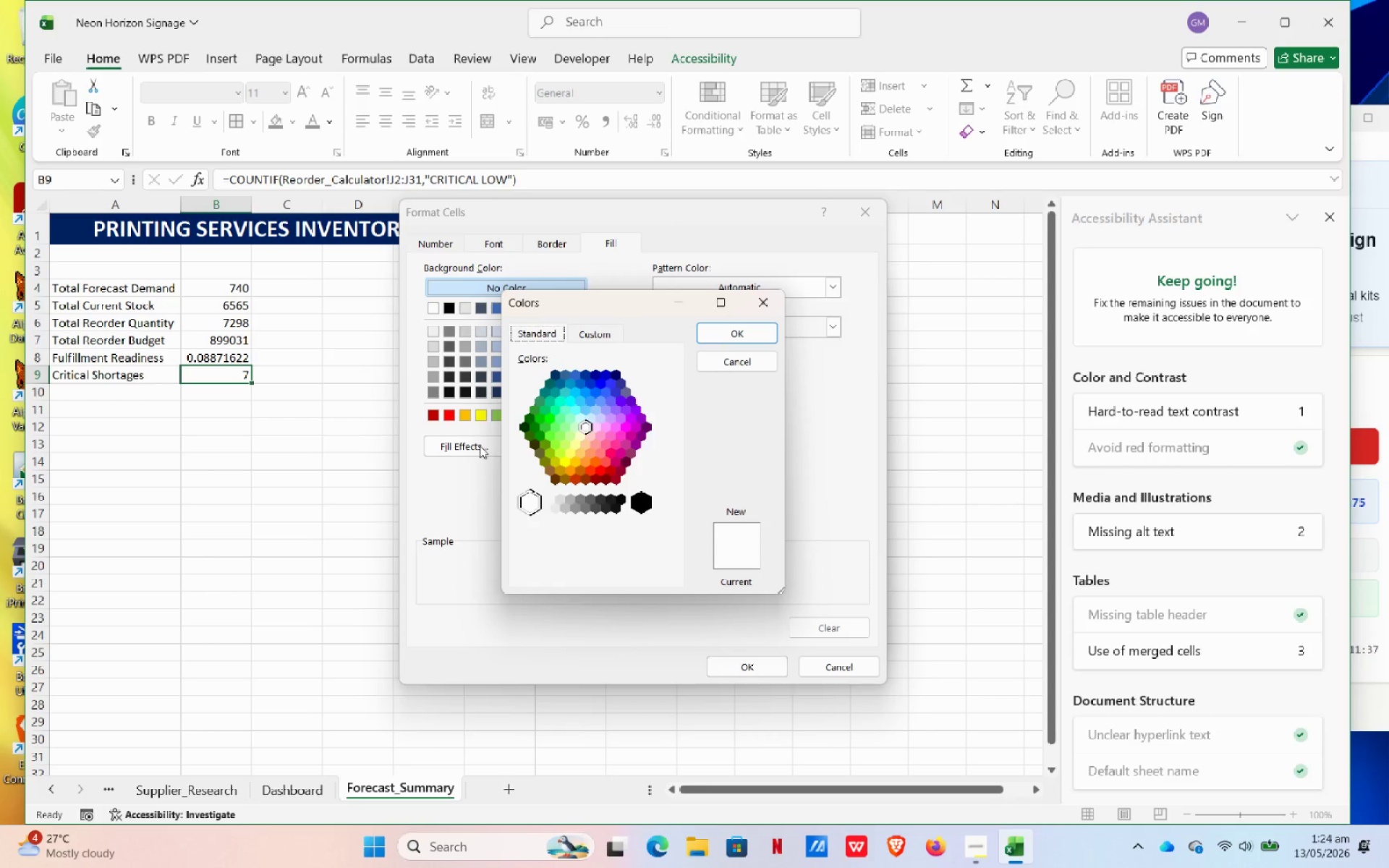 
left_click([448, 417])
 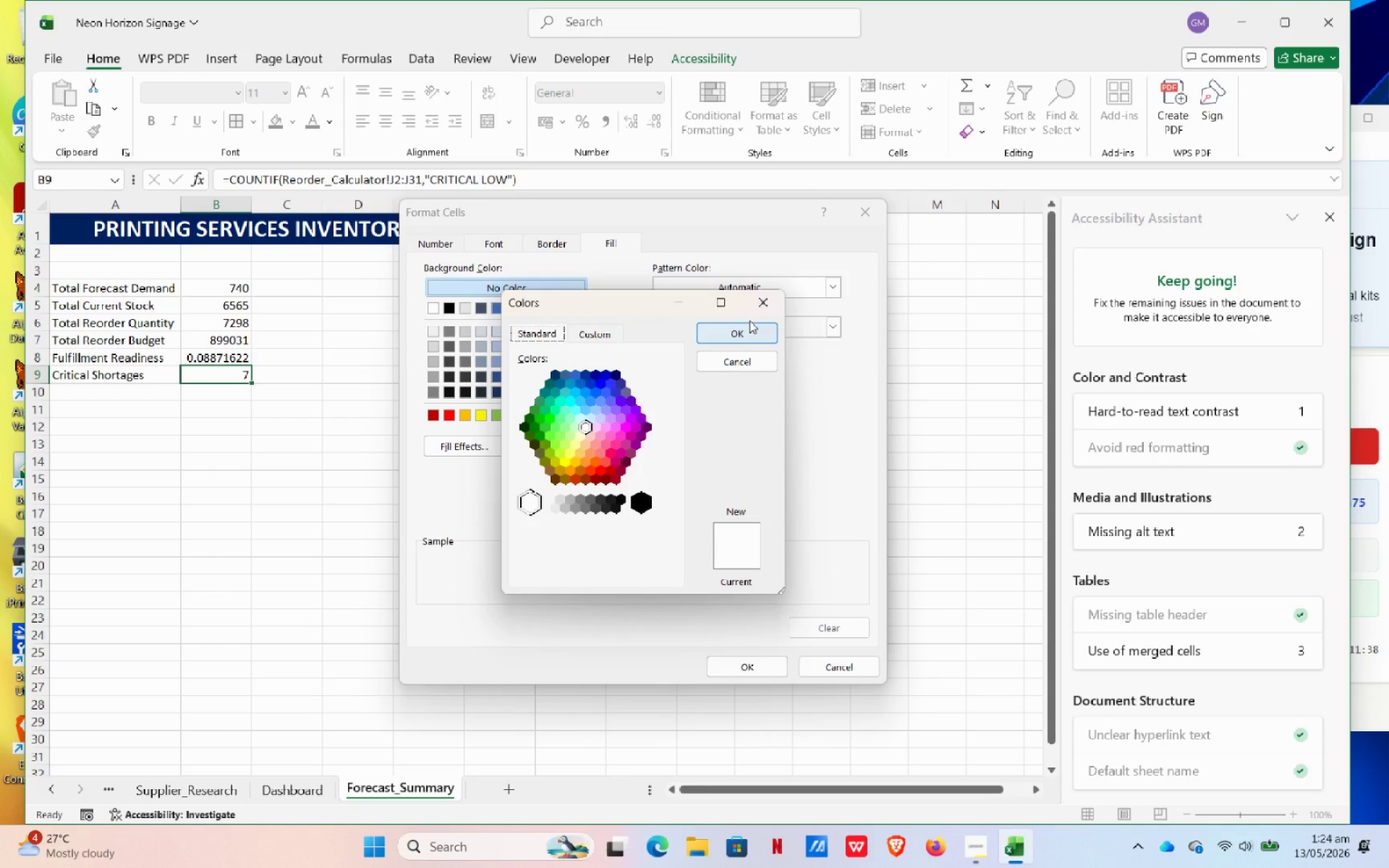 
left_click([753, 305])
 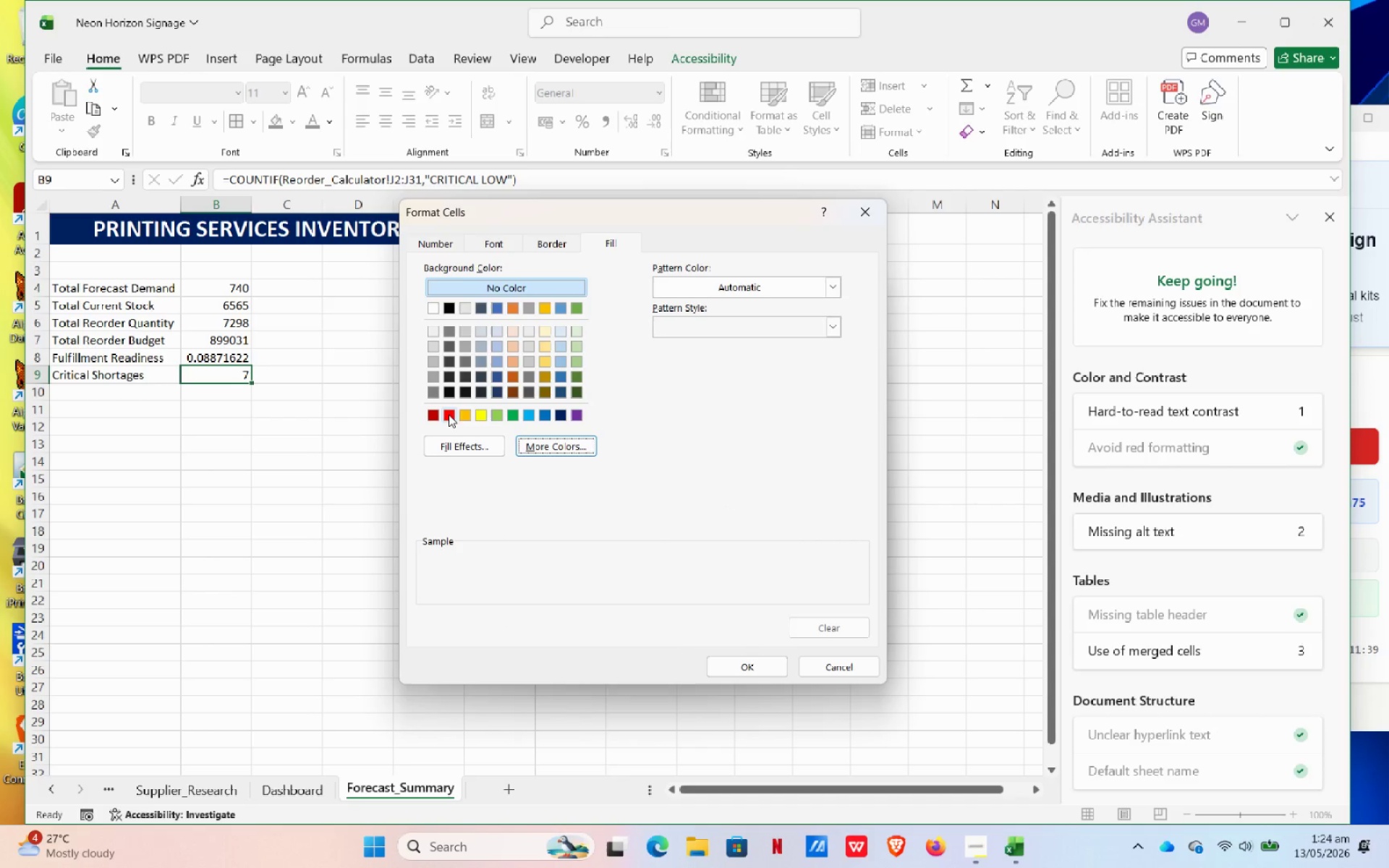 
left_click([450, 412])
 